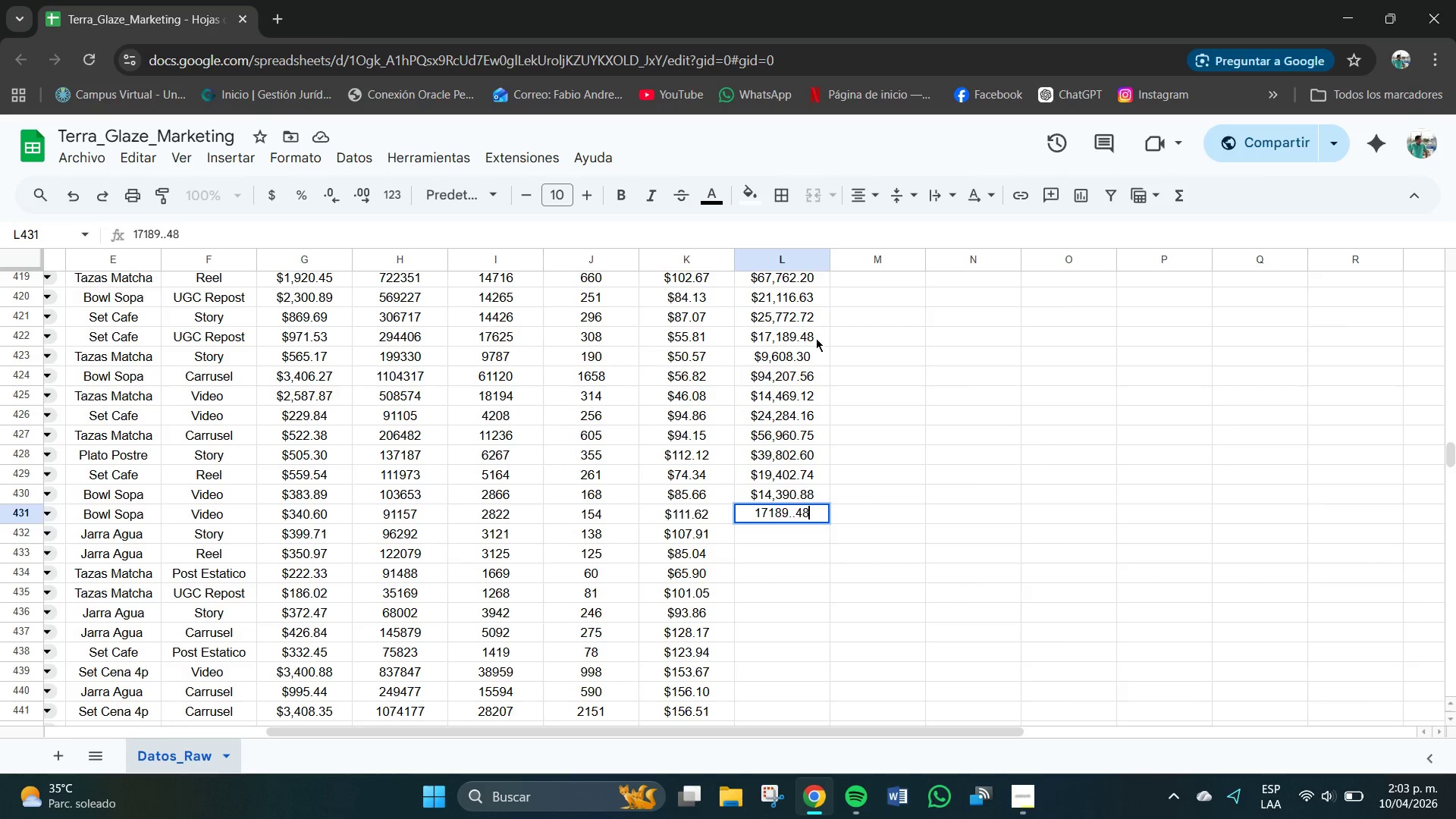 
key(NumpadEnter)
 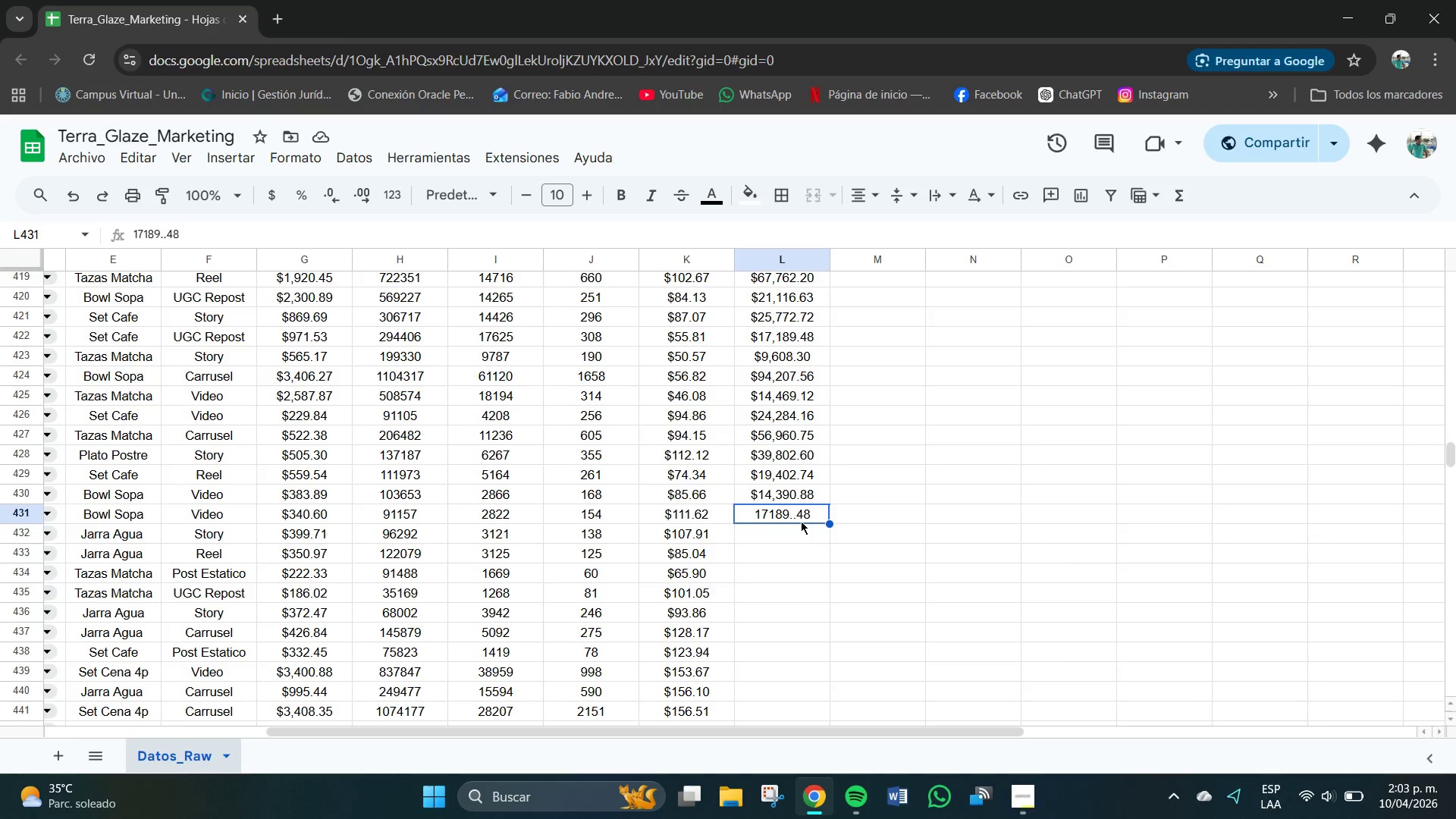 
wait(10.36)
 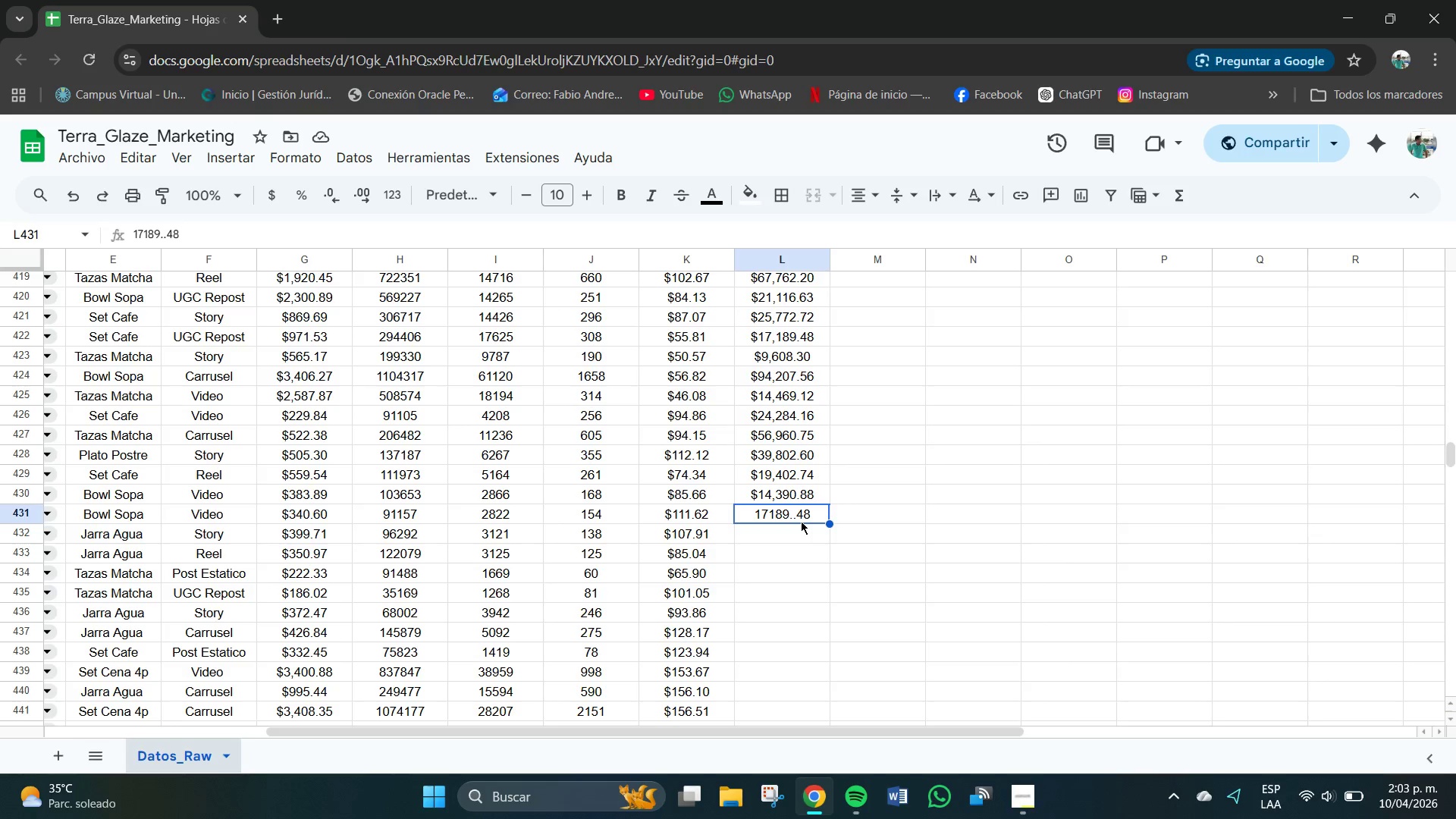 
double_click([796, 510])
 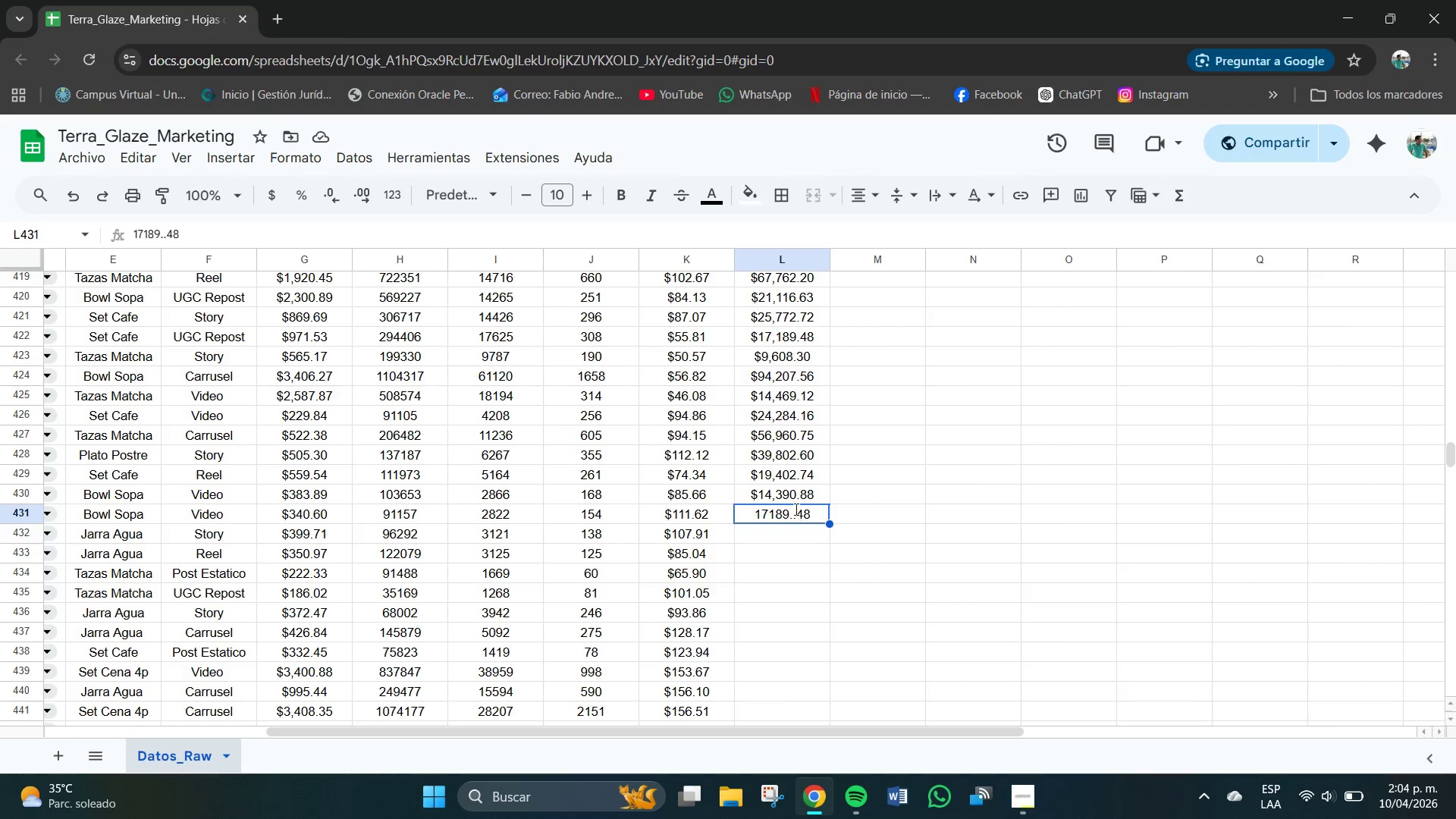 
triple_click([796, 510])
 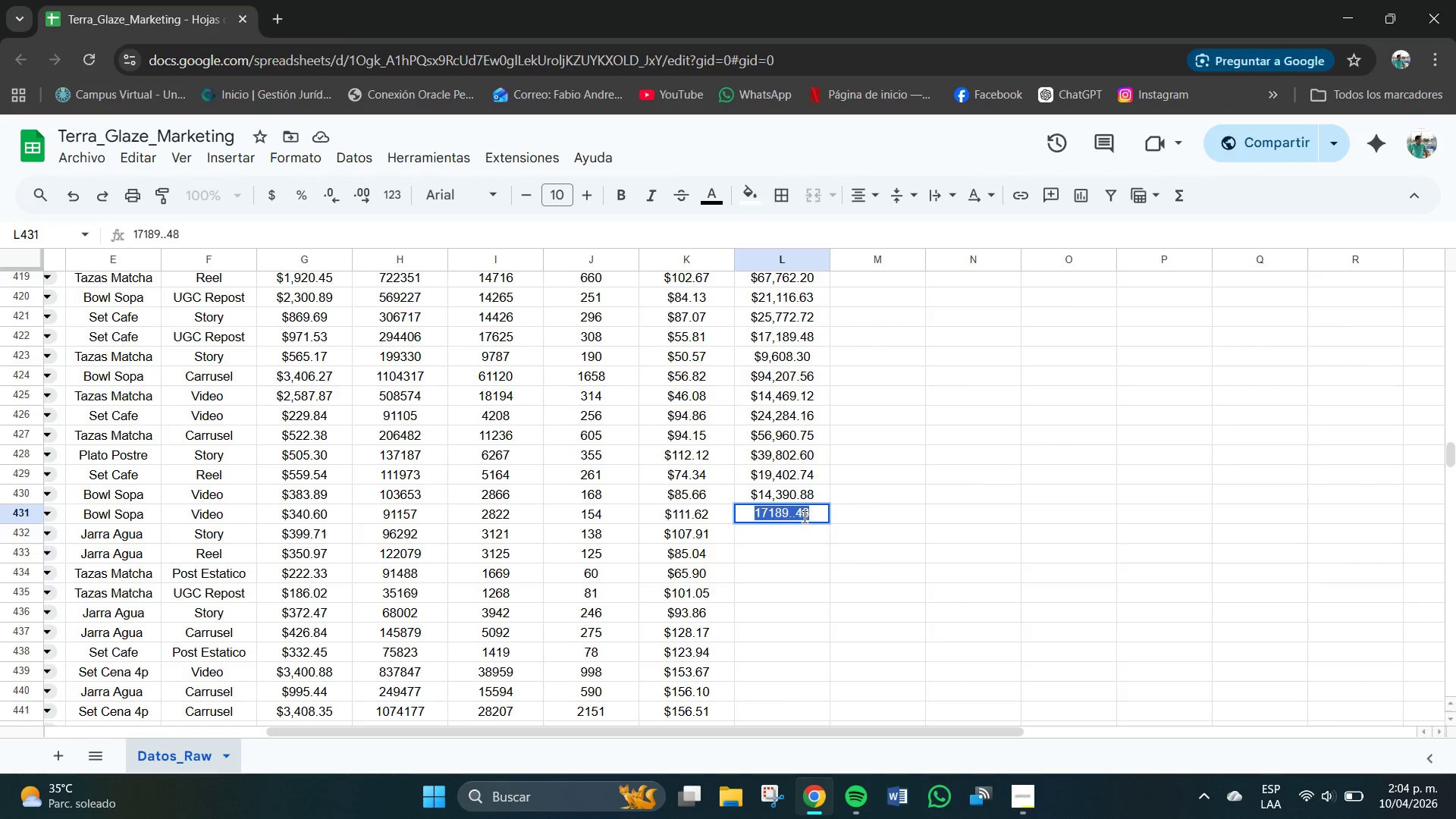 
triple_click([796, 518])
 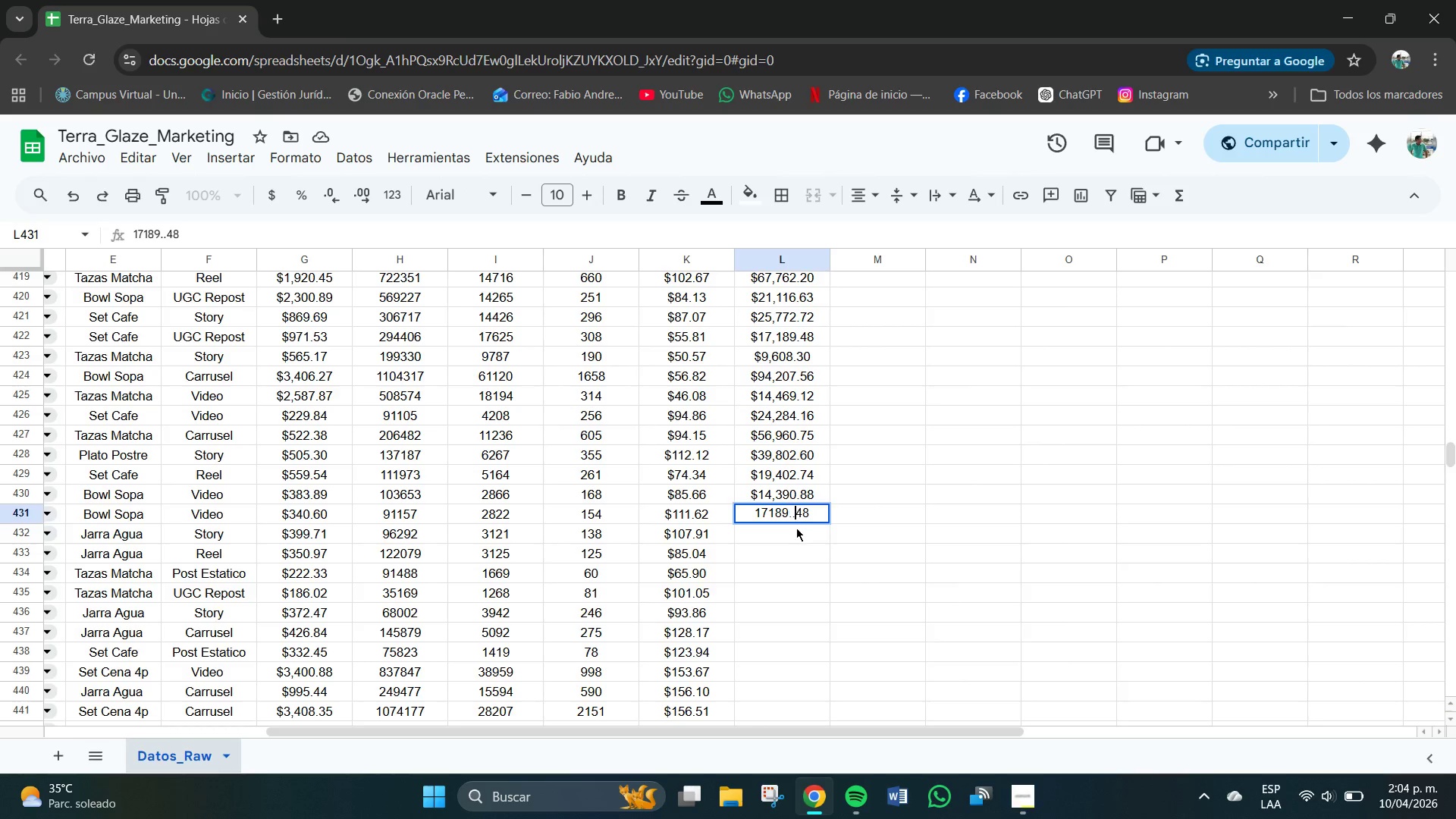 
triple_click([796, 528])
 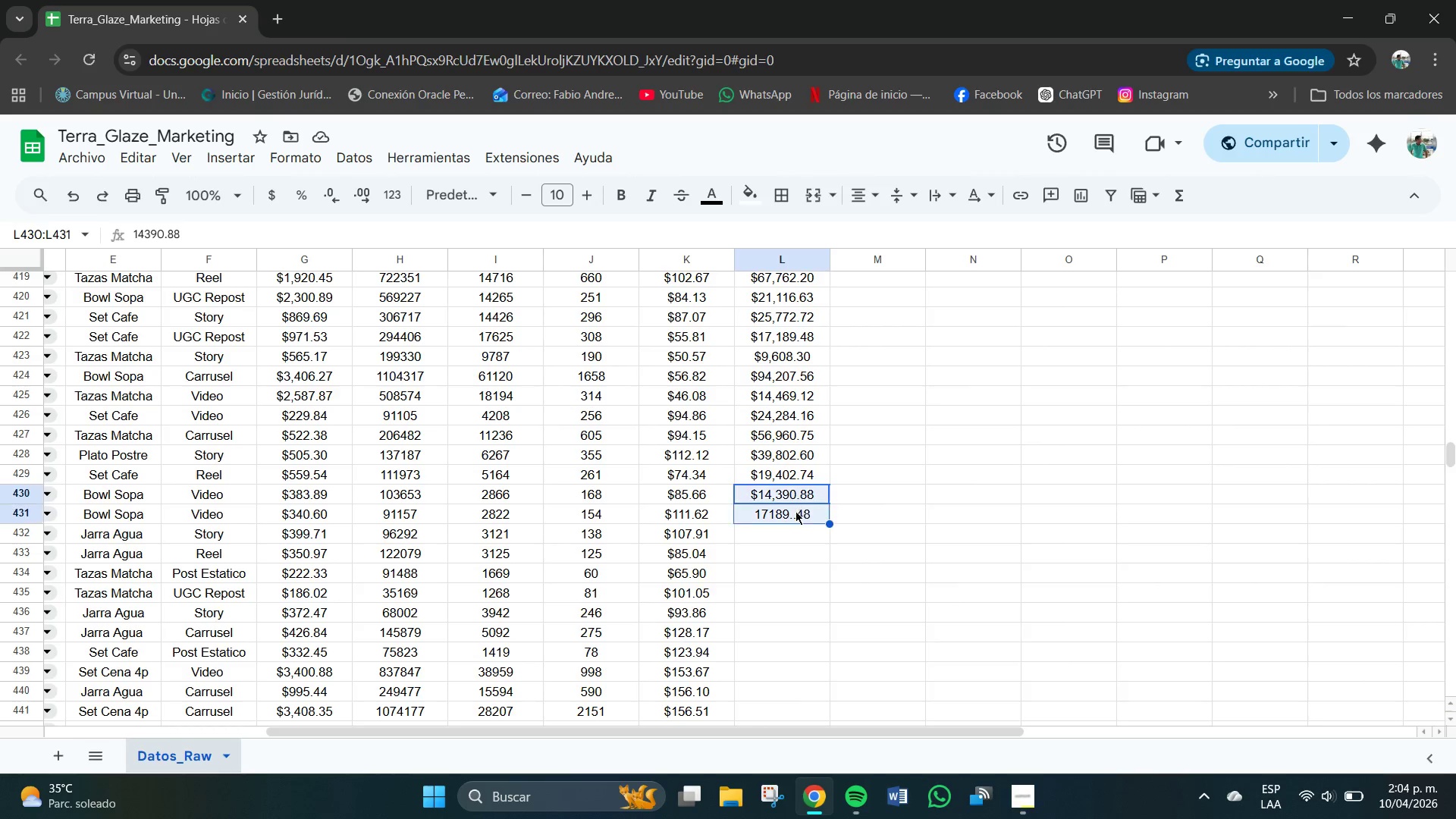 
double_click([795, 513])
 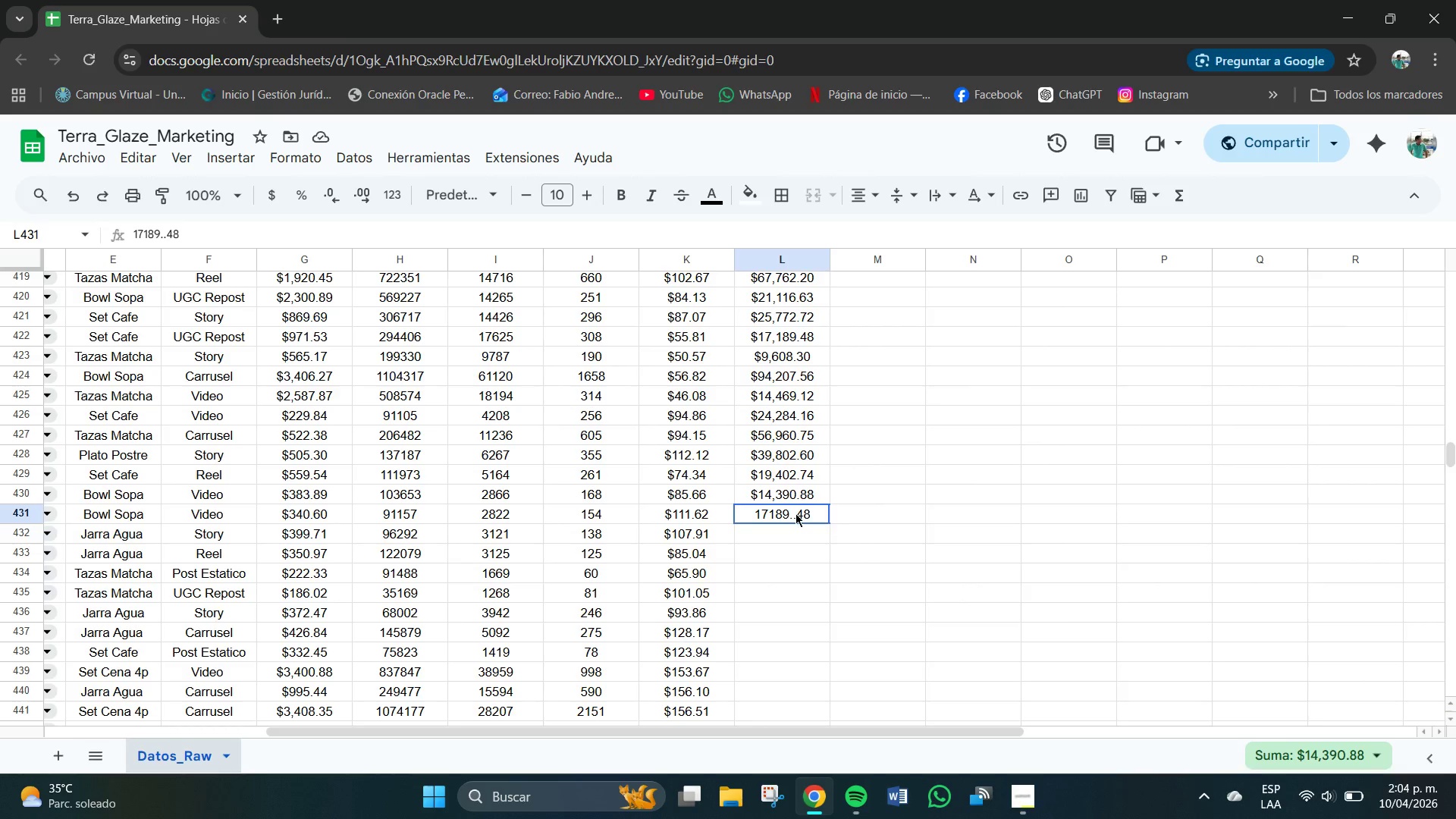 
triple_click([795, 513])
 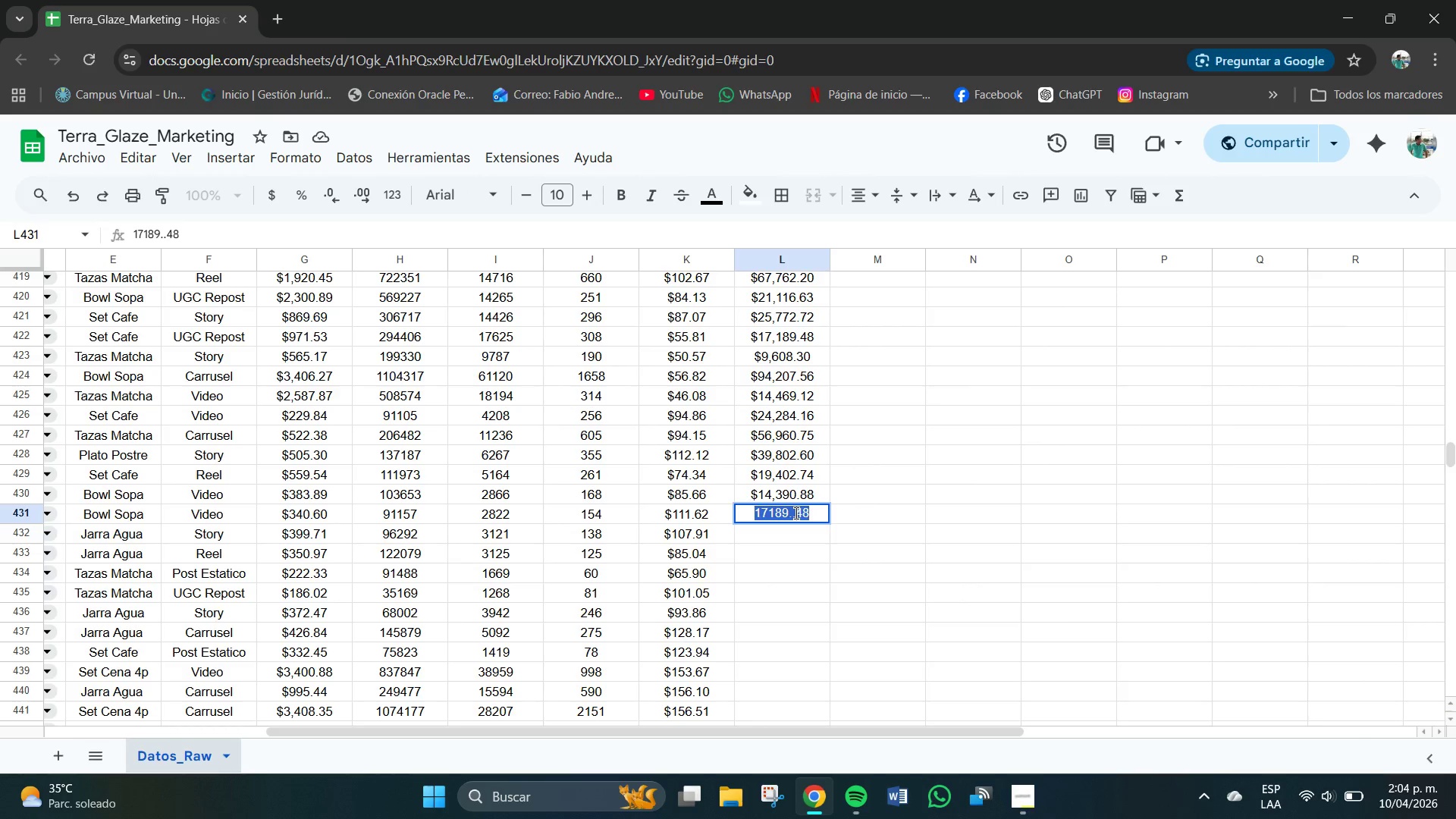 
triple_click([796, 513])
 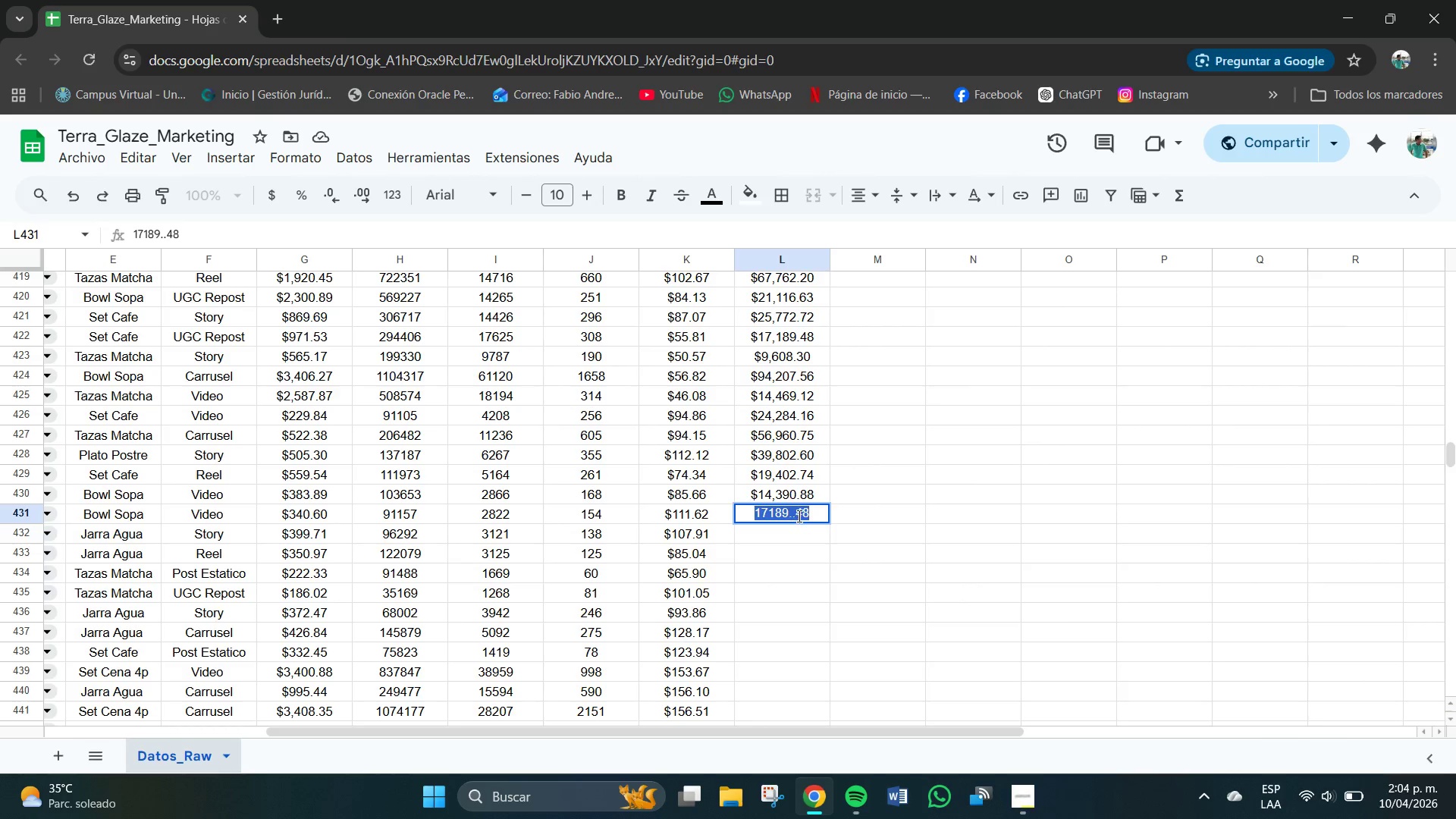 
triple_click([801, 516])
 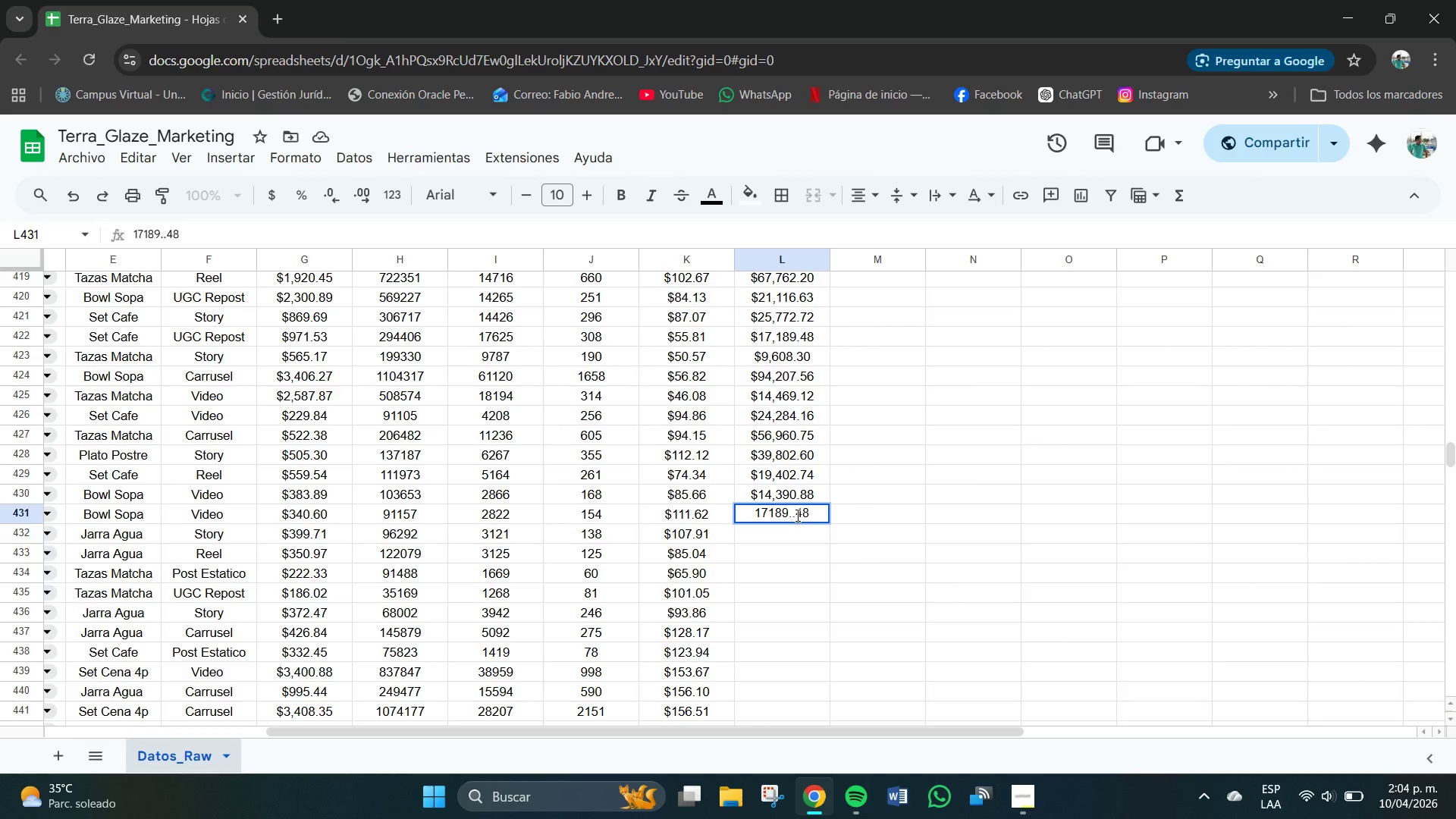 
left_click([797, 516])
 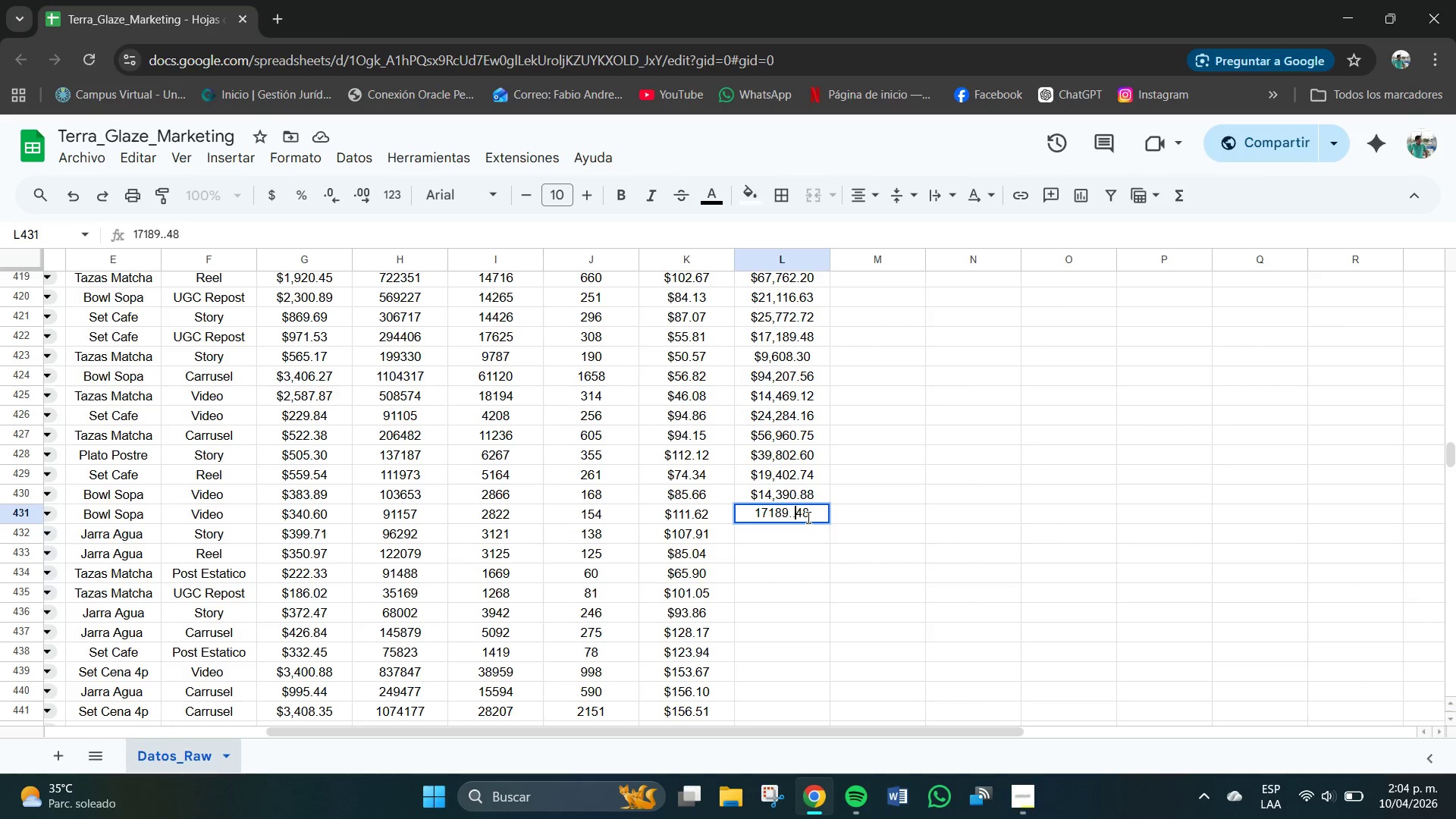 
key(Backspace)
 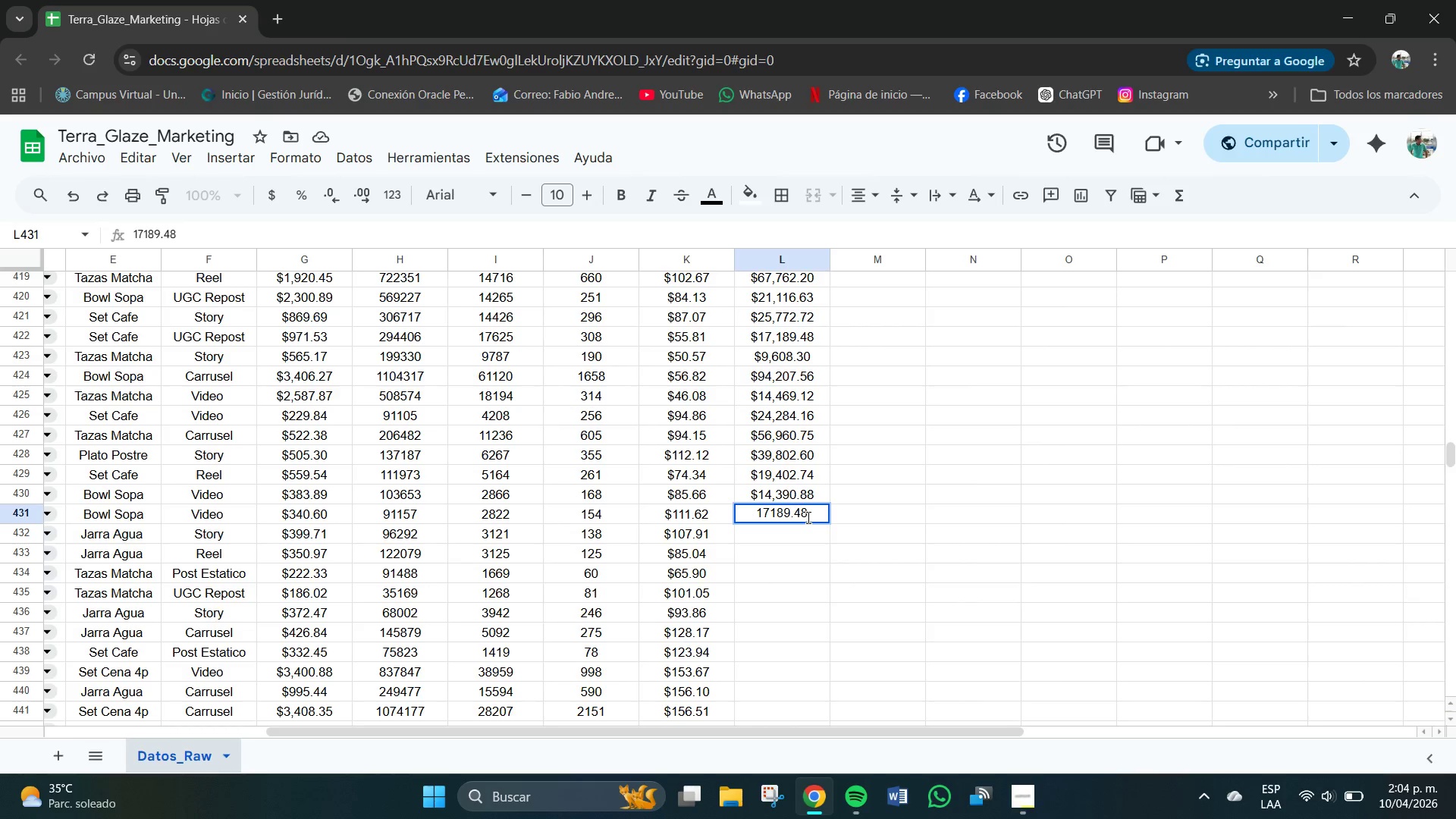 
key(NumpadEnter)
 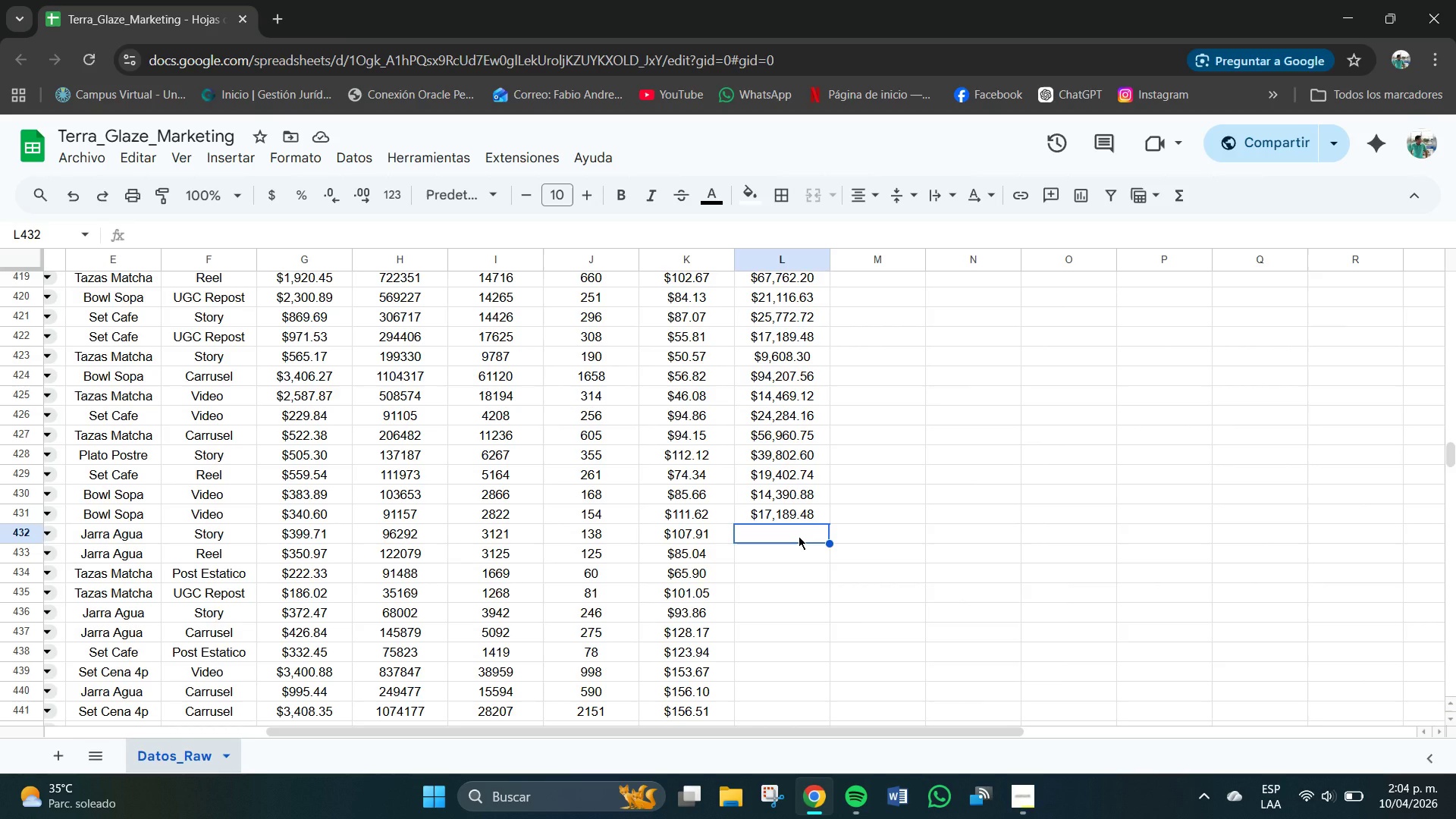 
wait(10.66)
 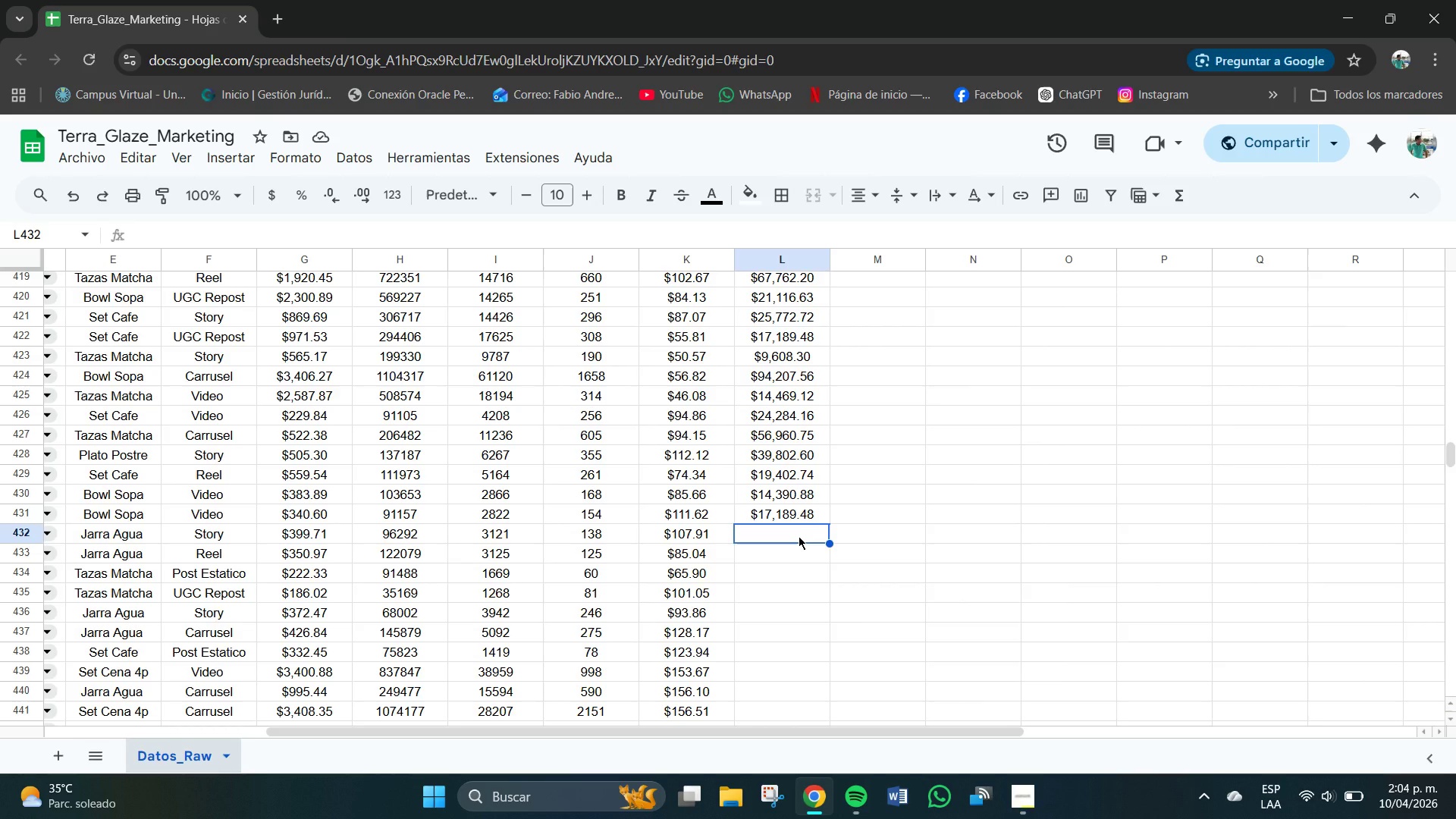 
key(Numpad1)
 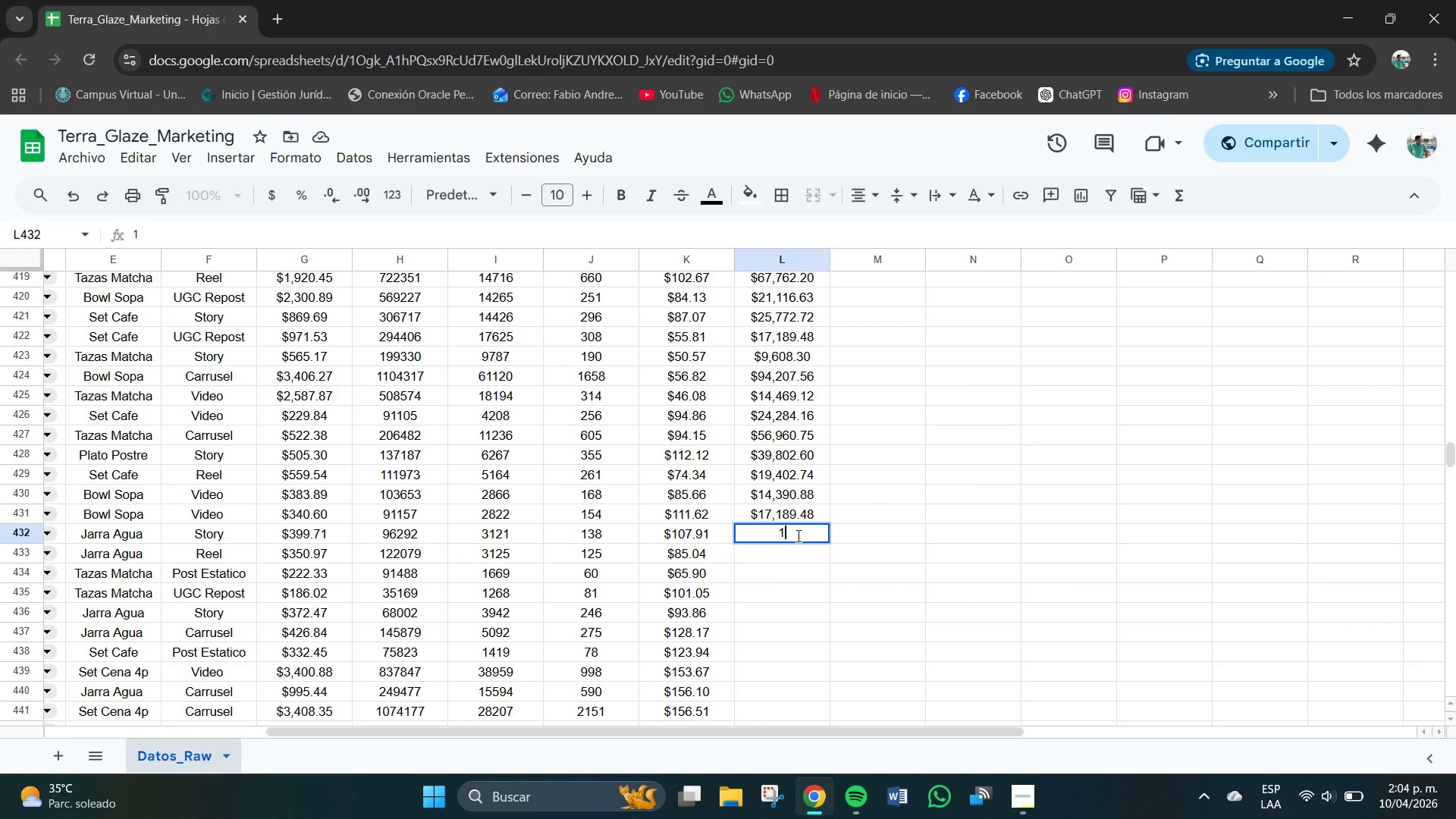 
key(Numpad4)
 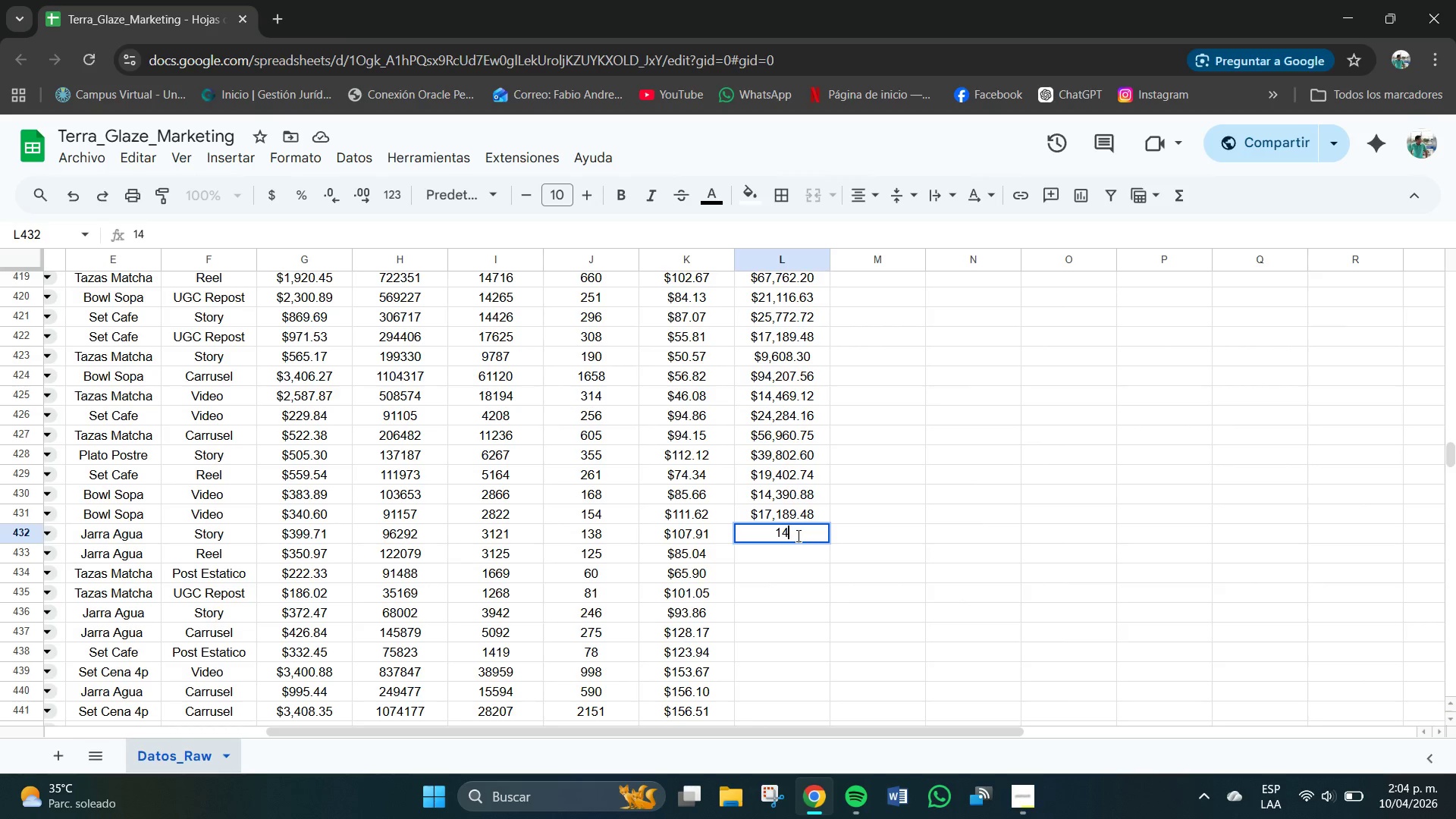 
key(Numpad8)
 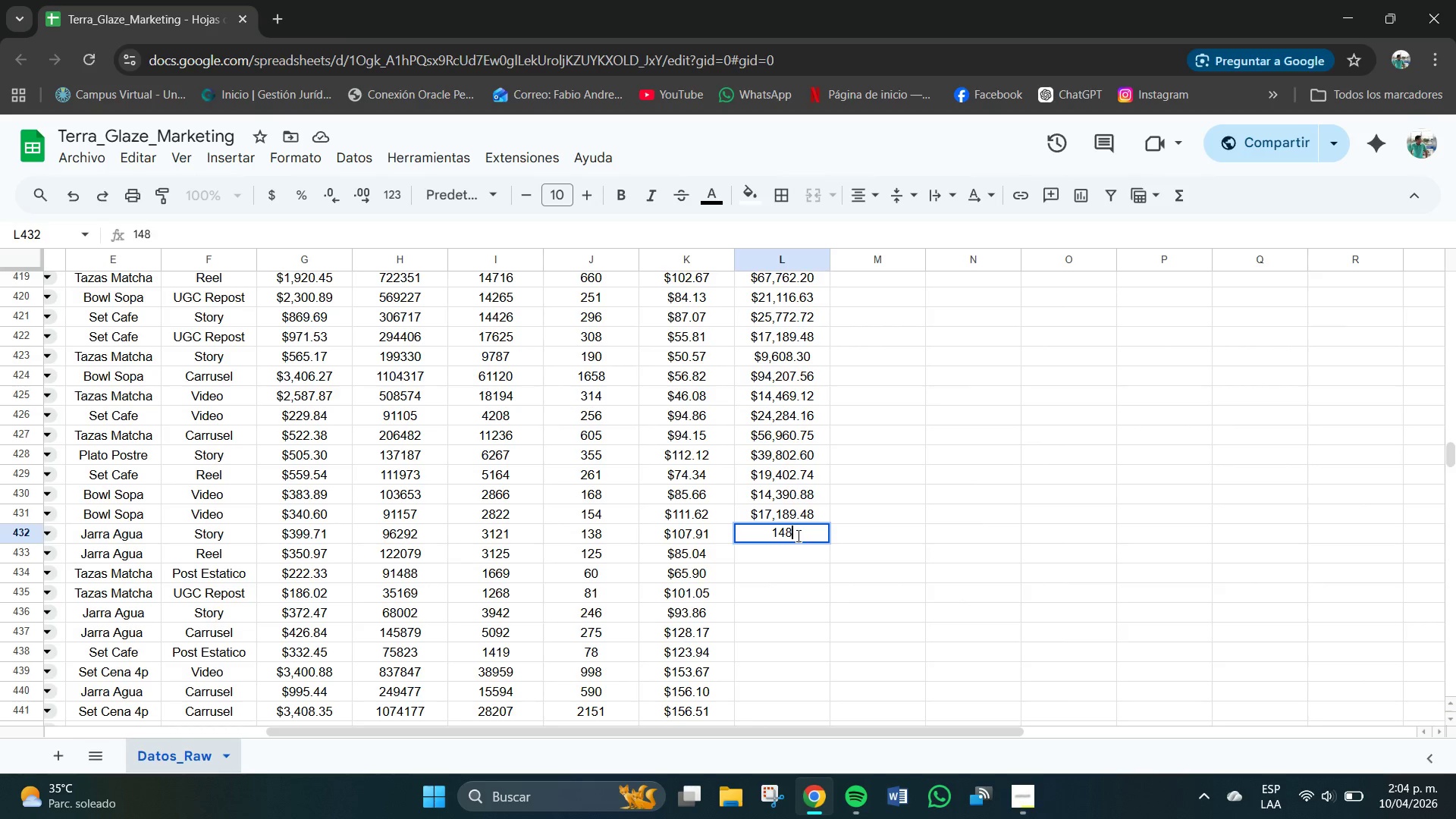 
key(Numpad9)
 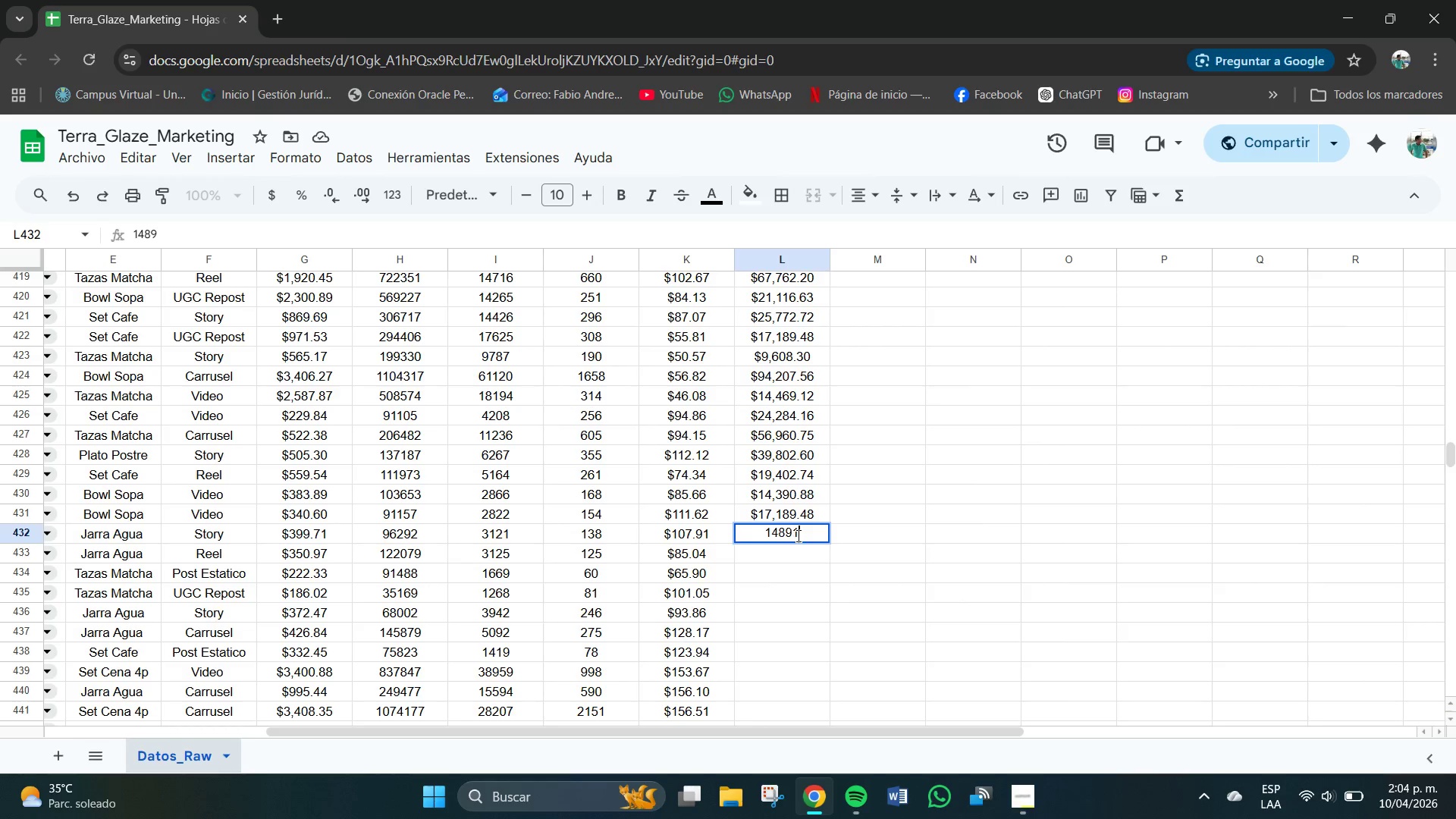 
key(Numpad1)
 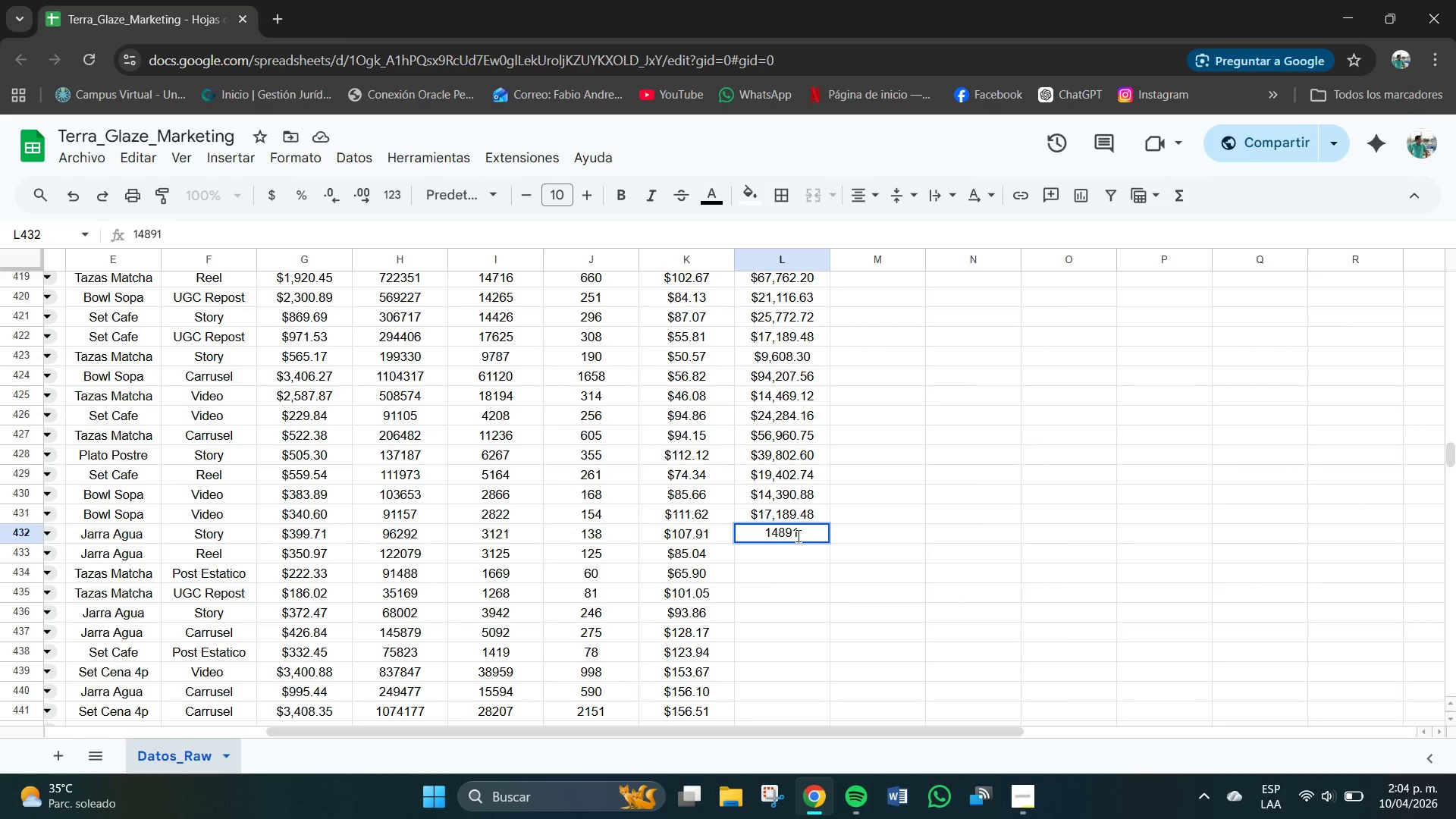 
key(NumpadDecimal)
 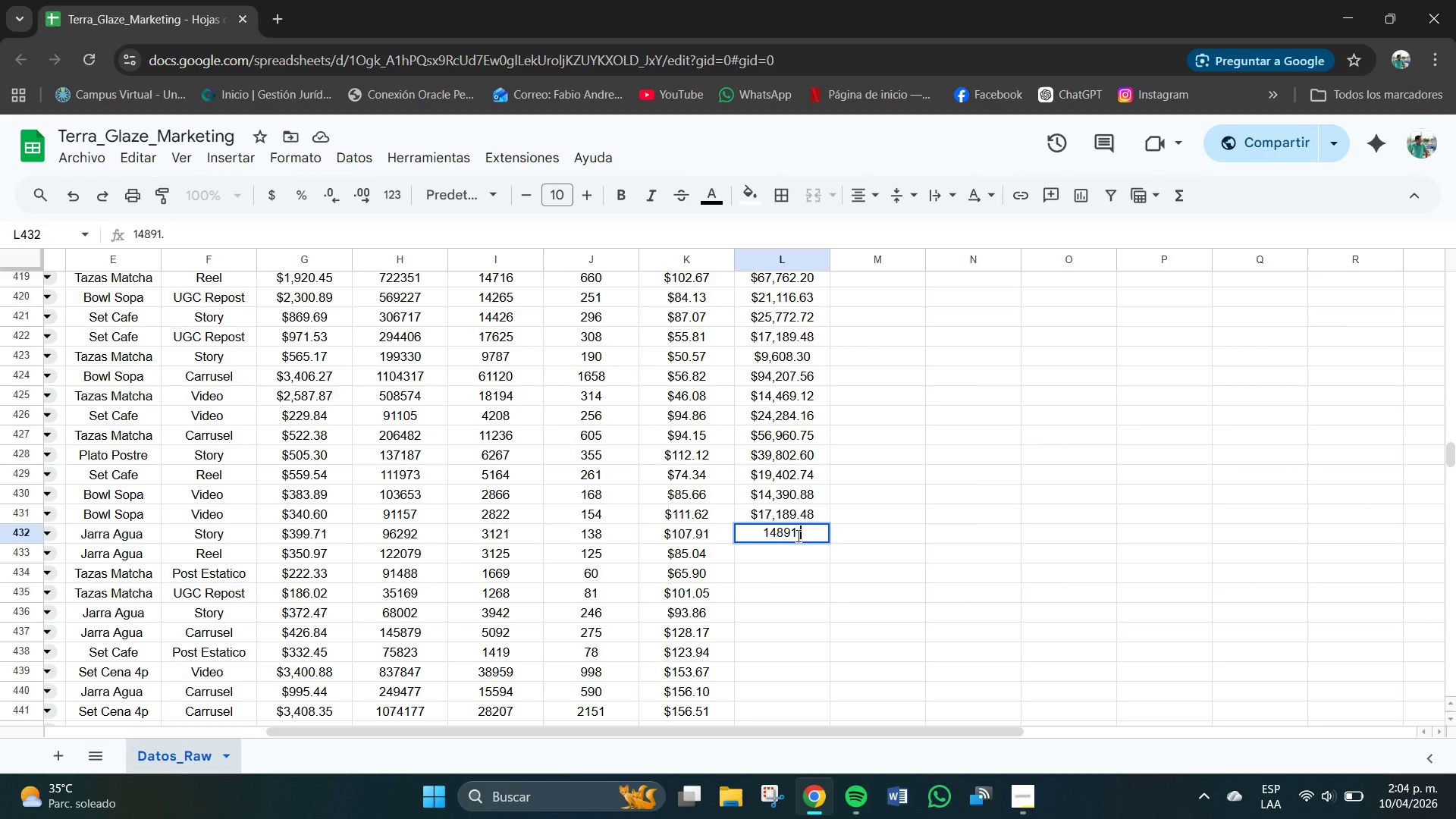 
key(Numpad5)
 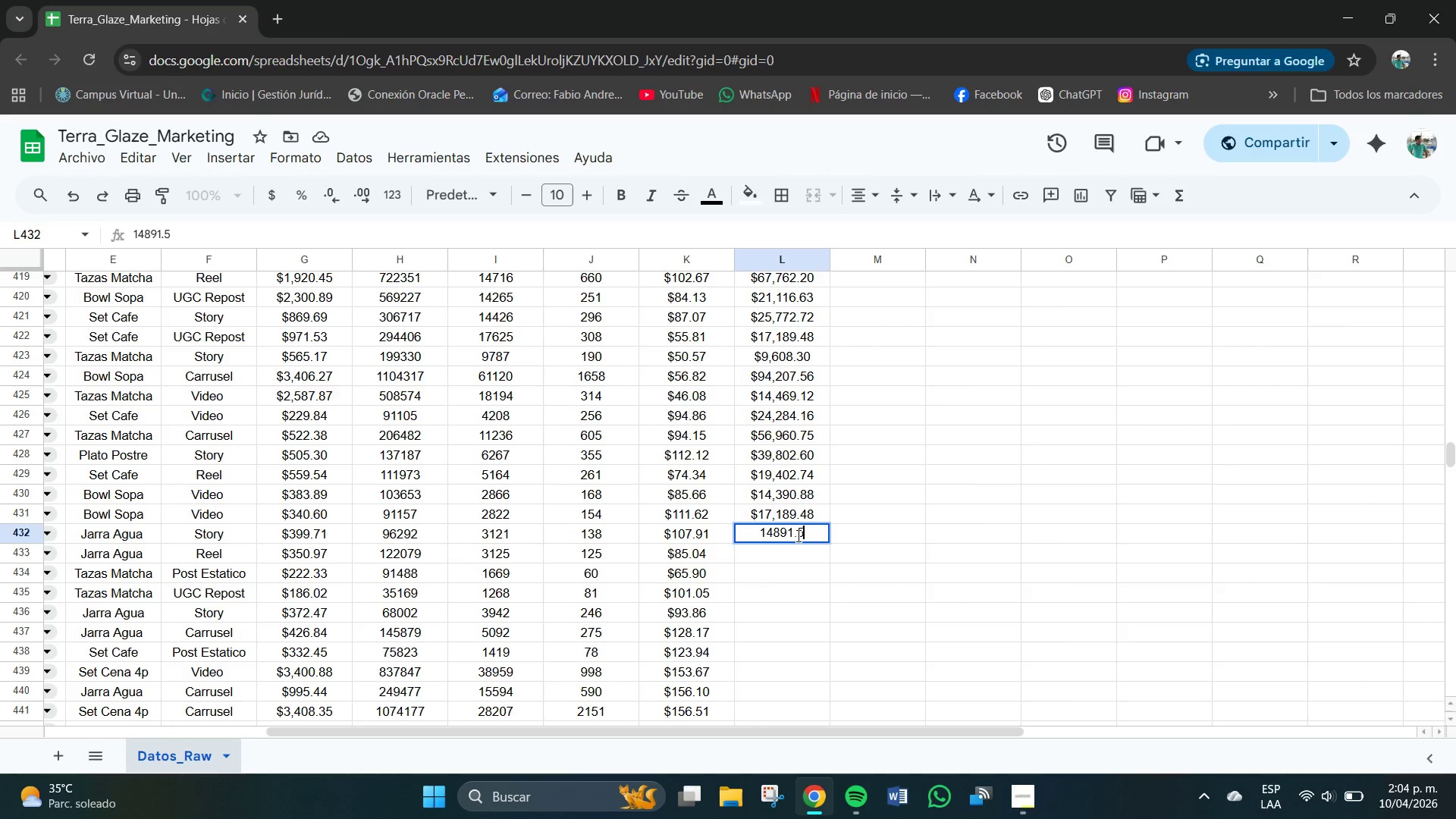 
key(Numpad8)
 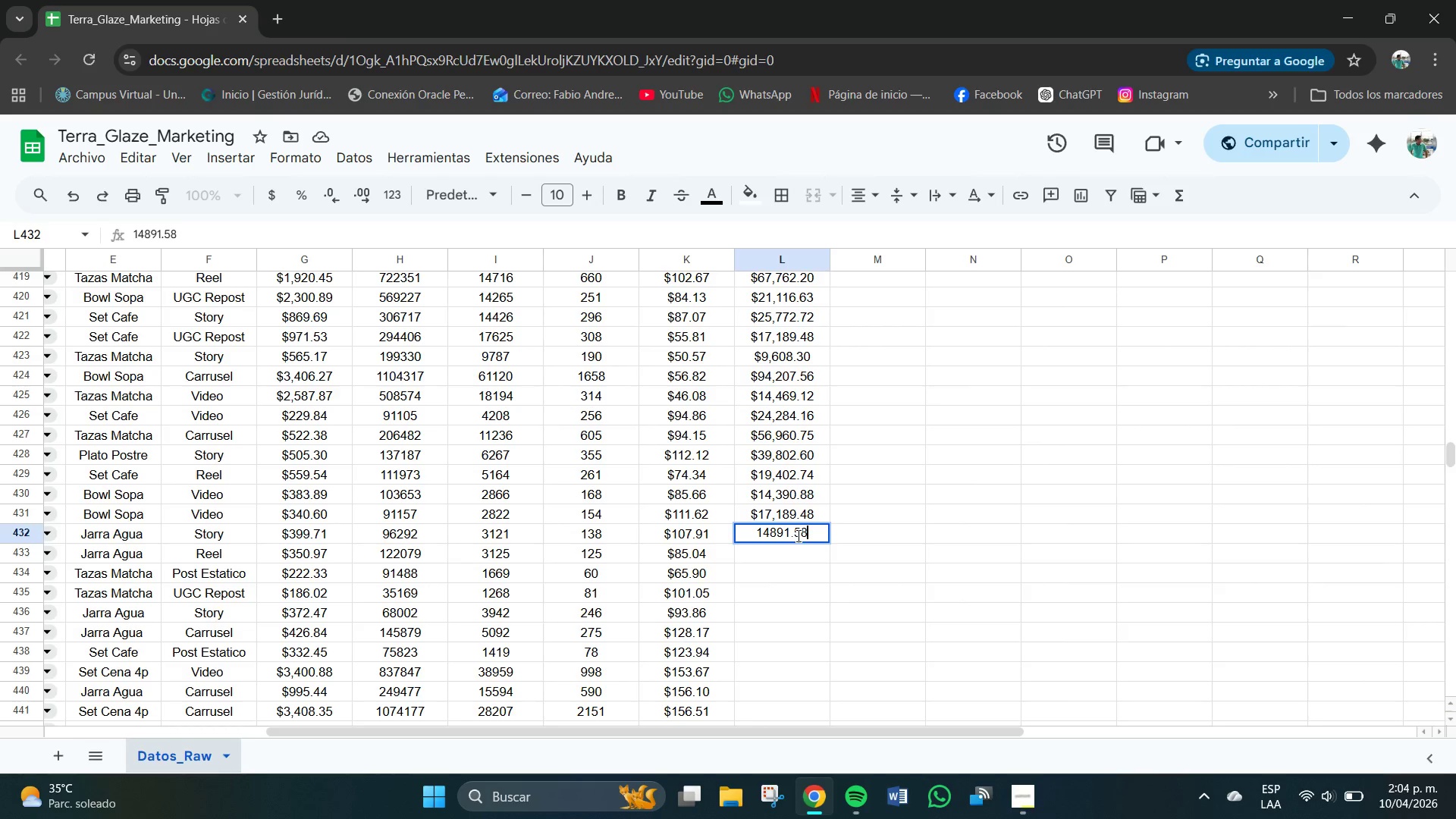 
key(NumpadEnter)
 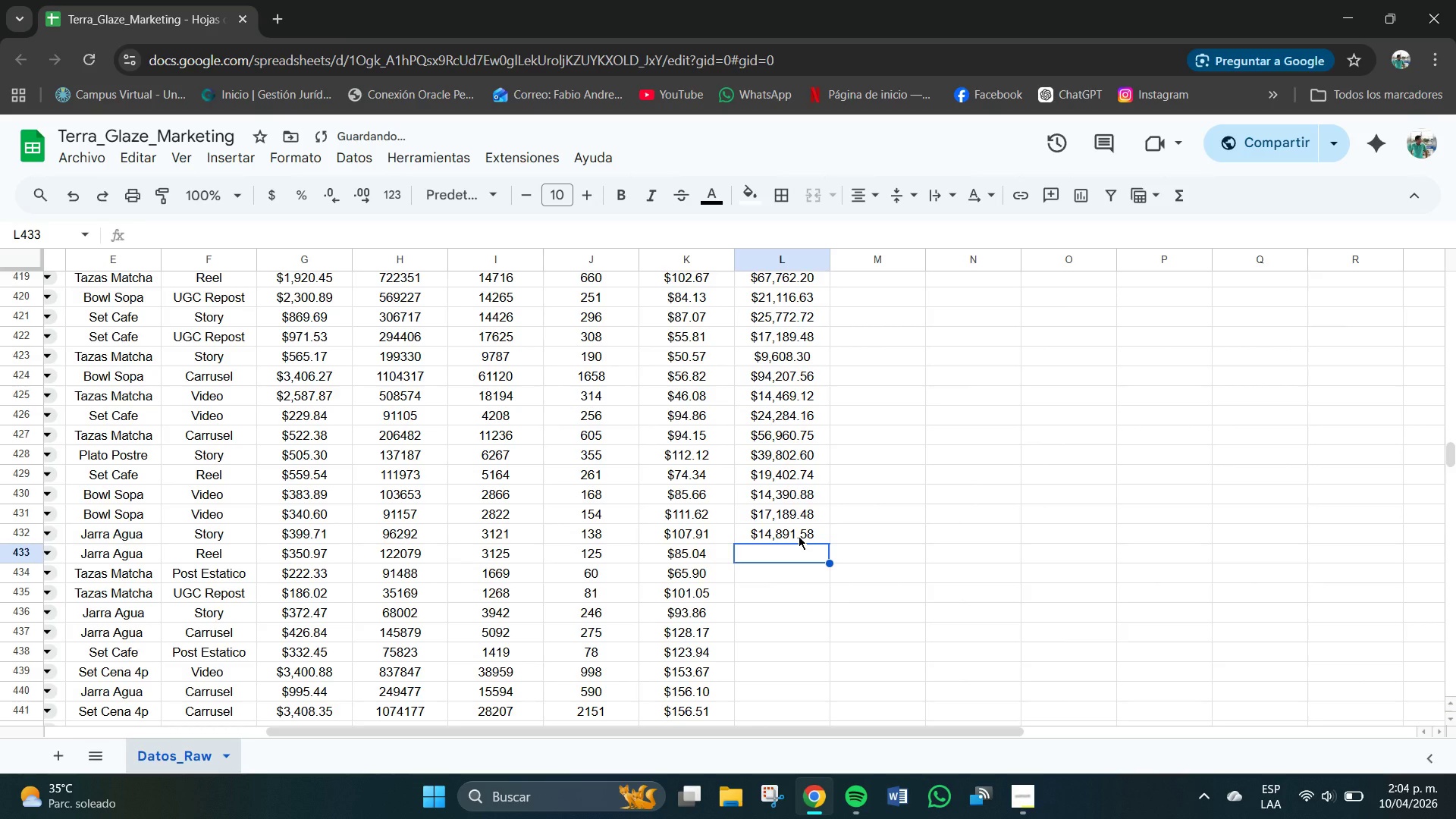 
key(Numpad1)
 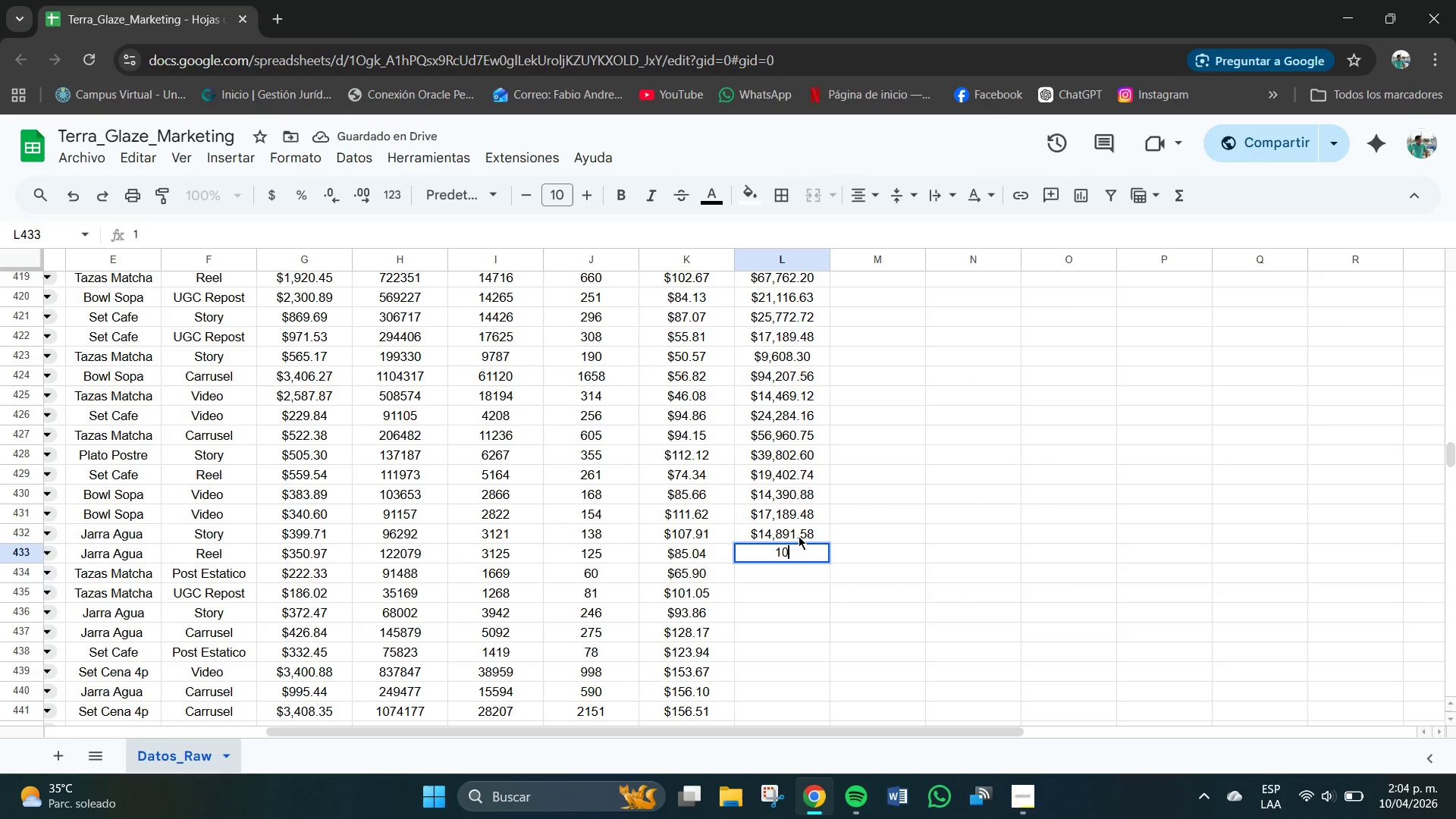 
key(Numpad0)
 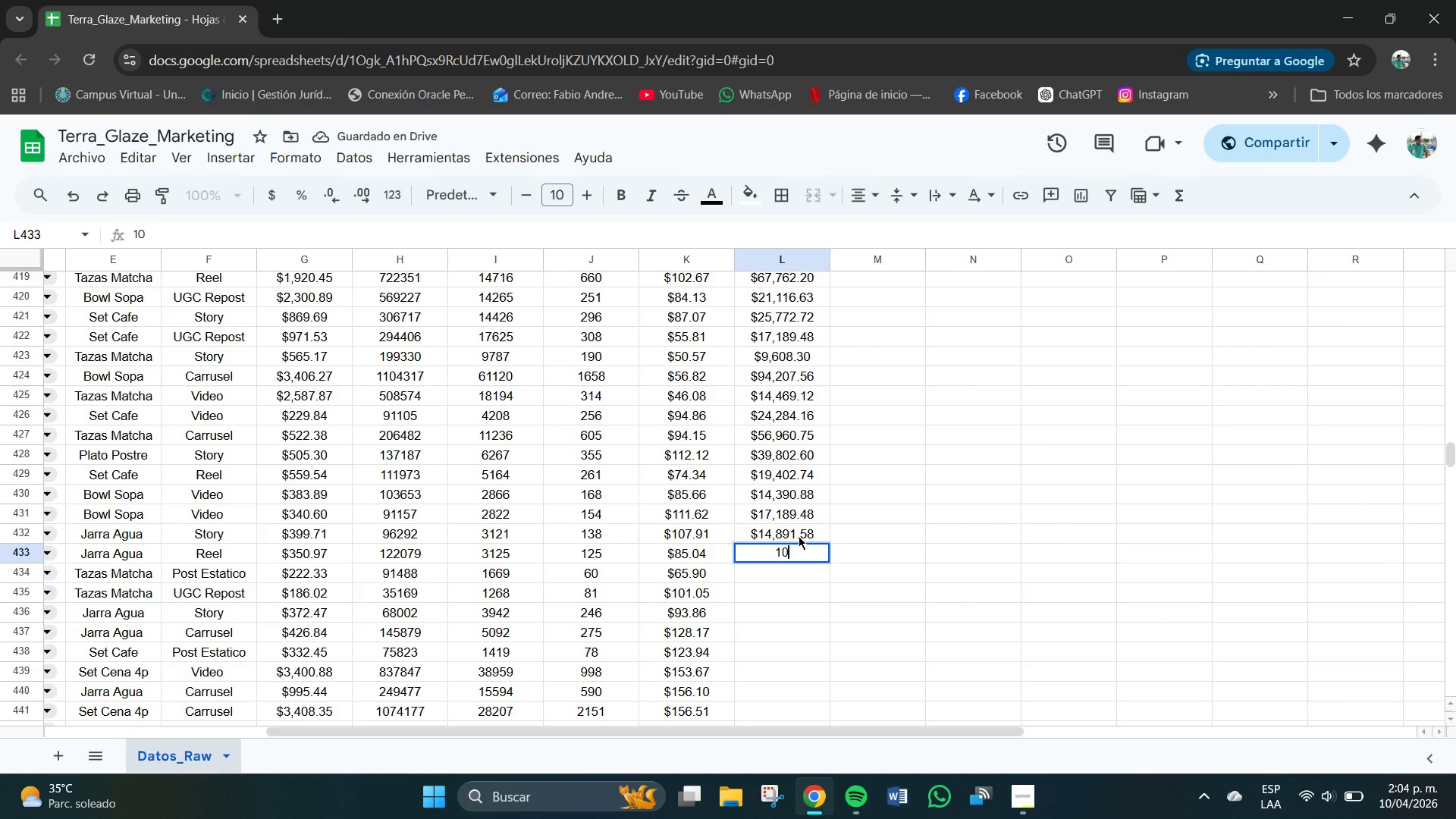 
key(Numpad6)
 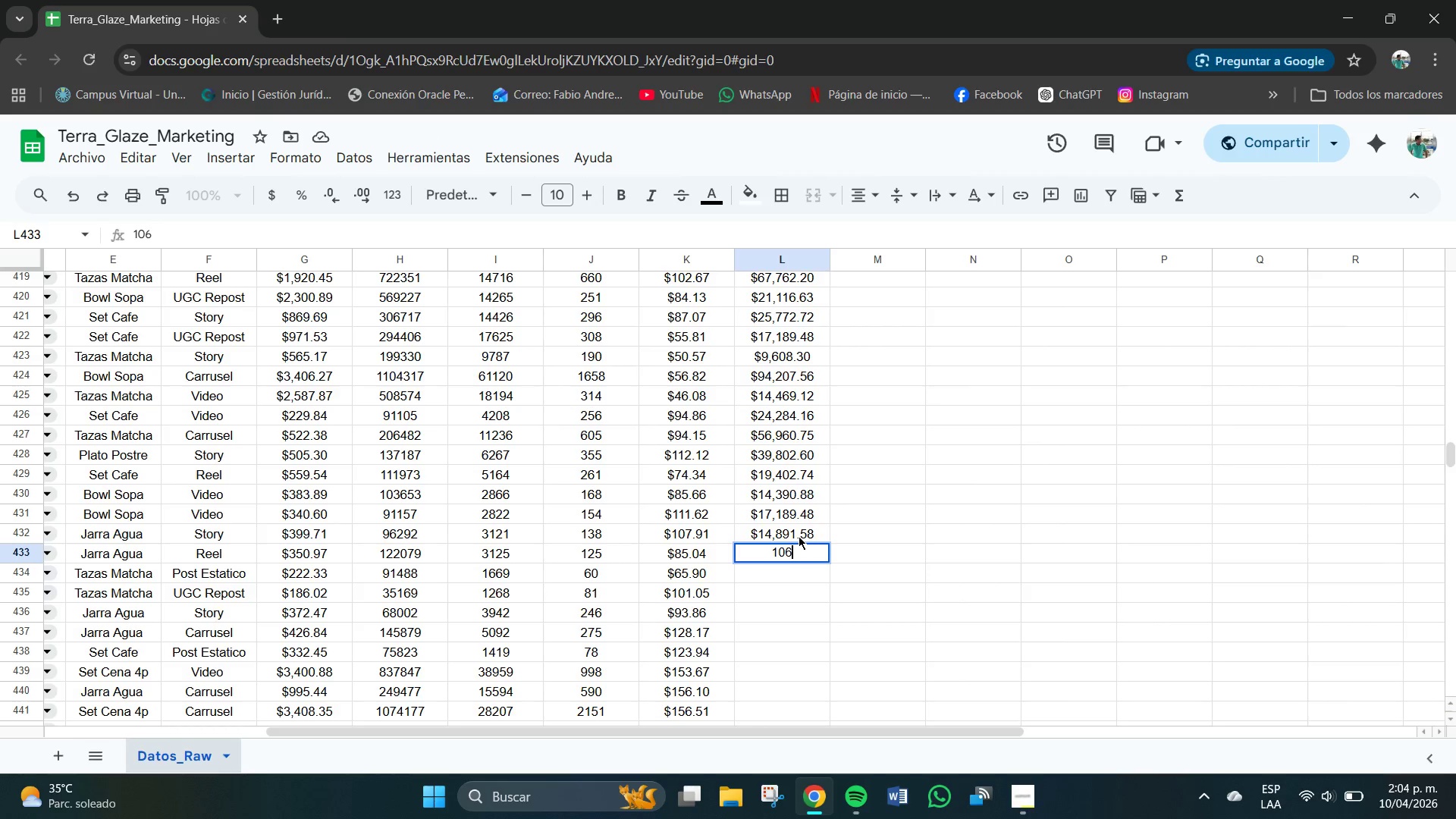 
key(Numpad3)
 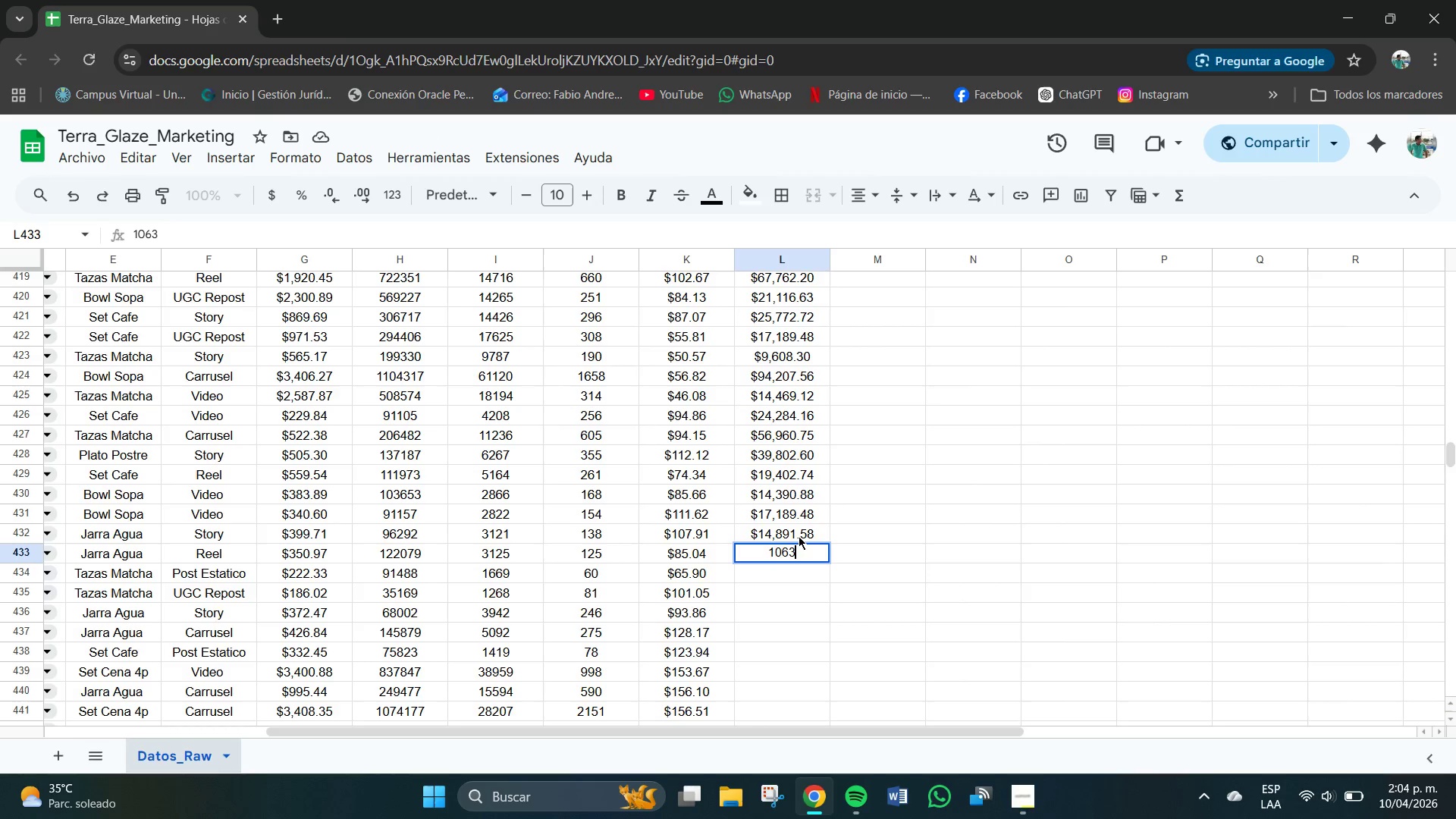 
key(Numpad0)
 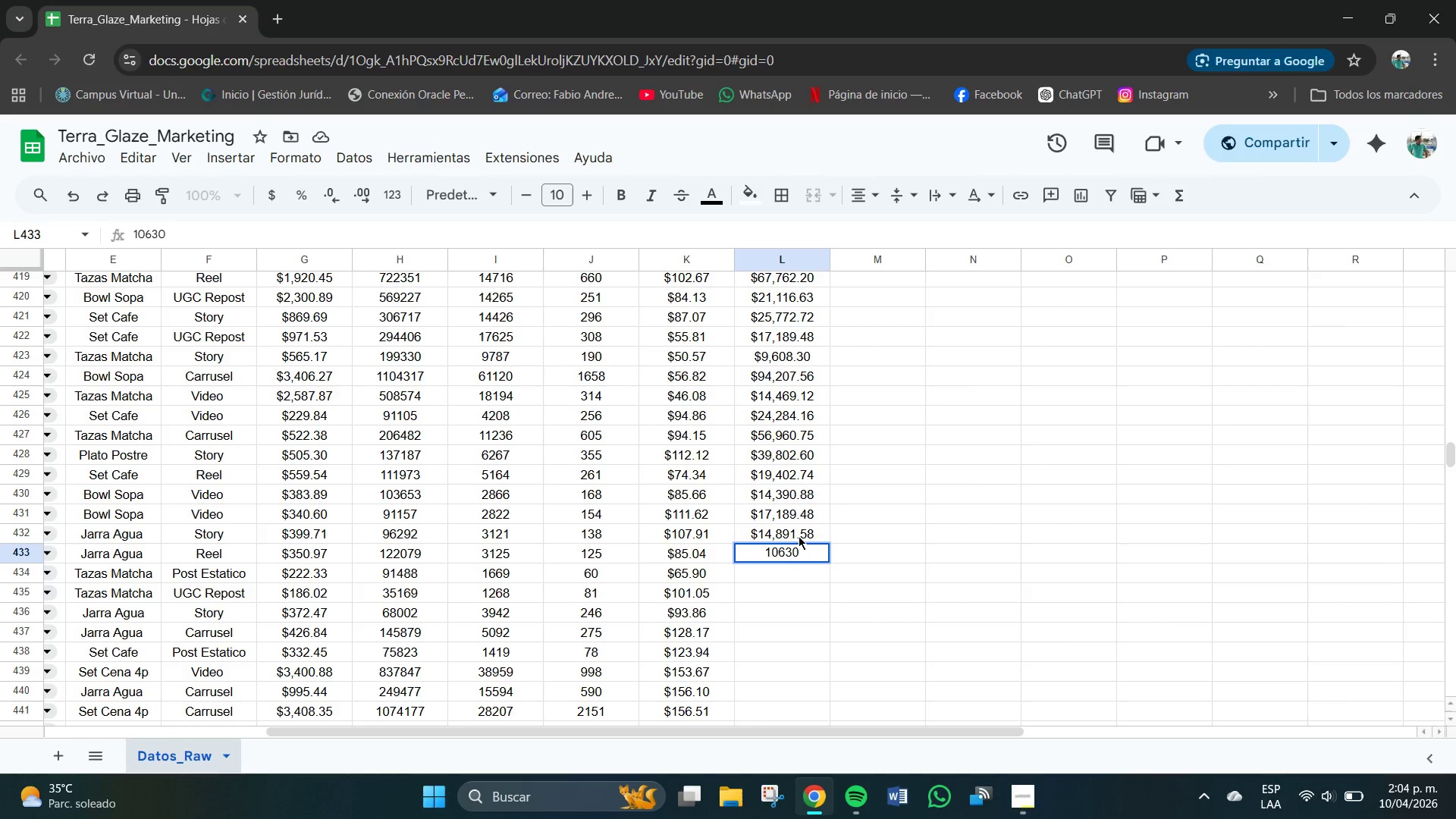 
key(NumpadDecimal)
 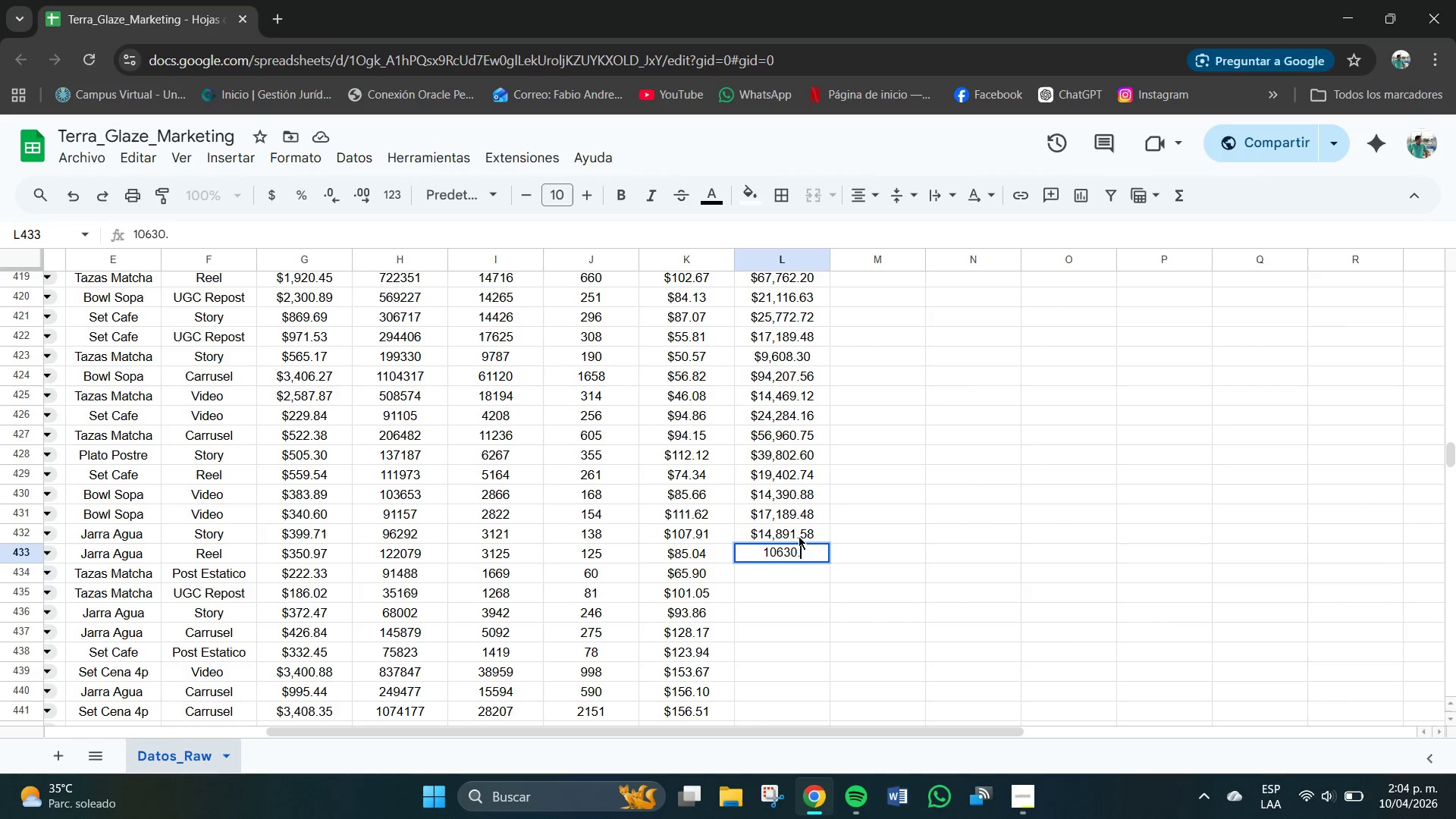 
key(Numpad0)
 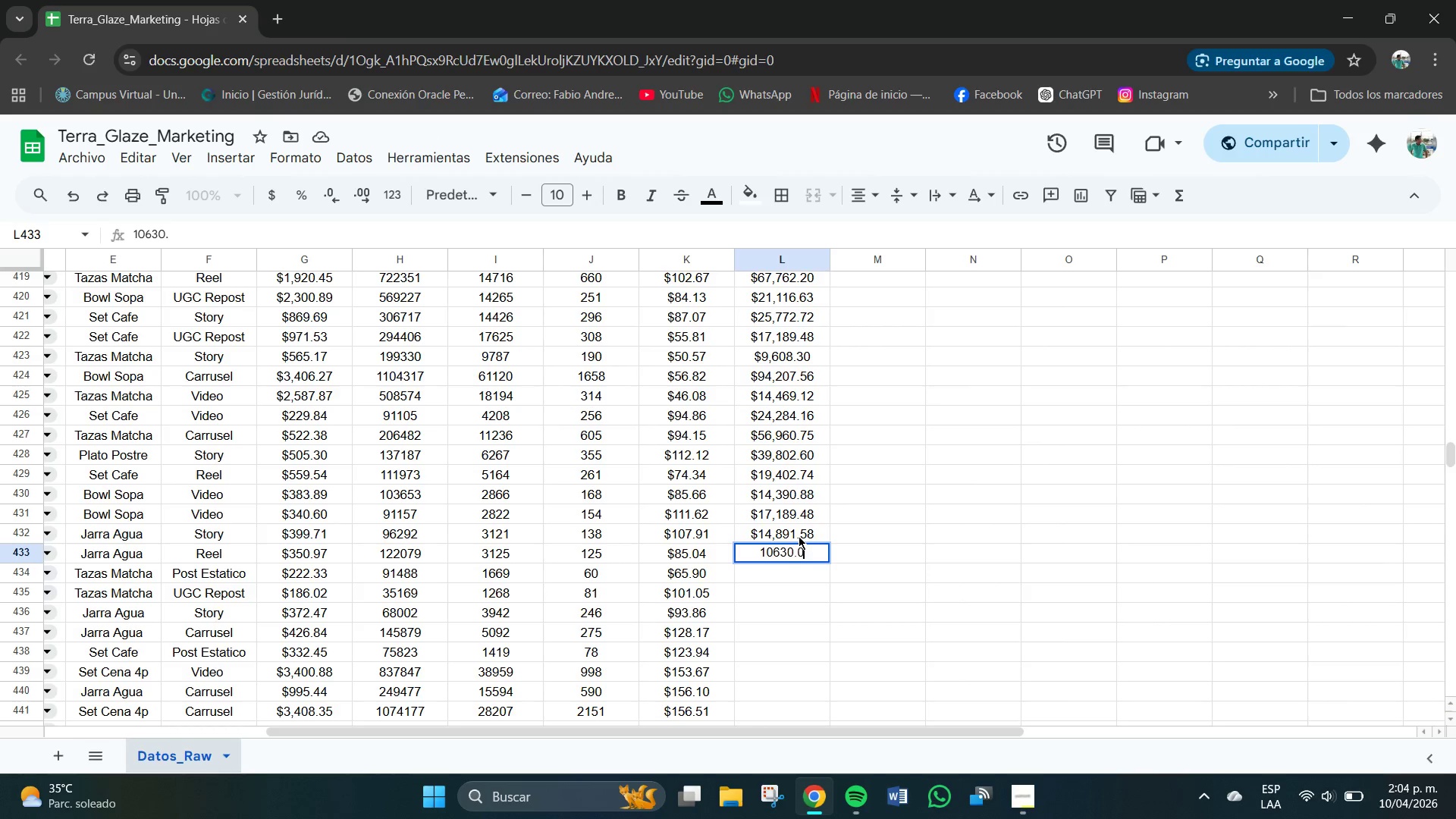 
key(Numpad0)
 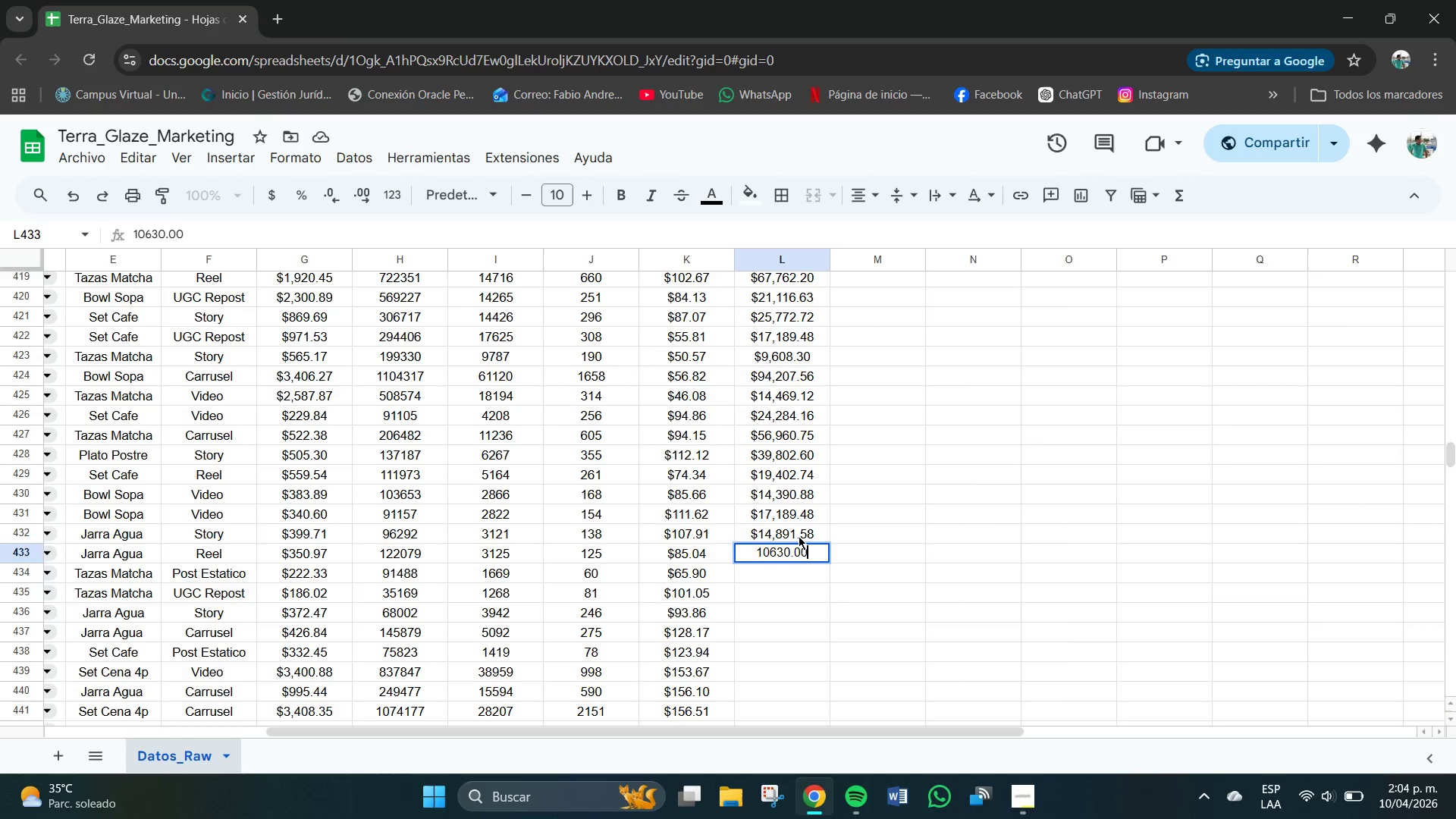 
key(NumpadEnter)
 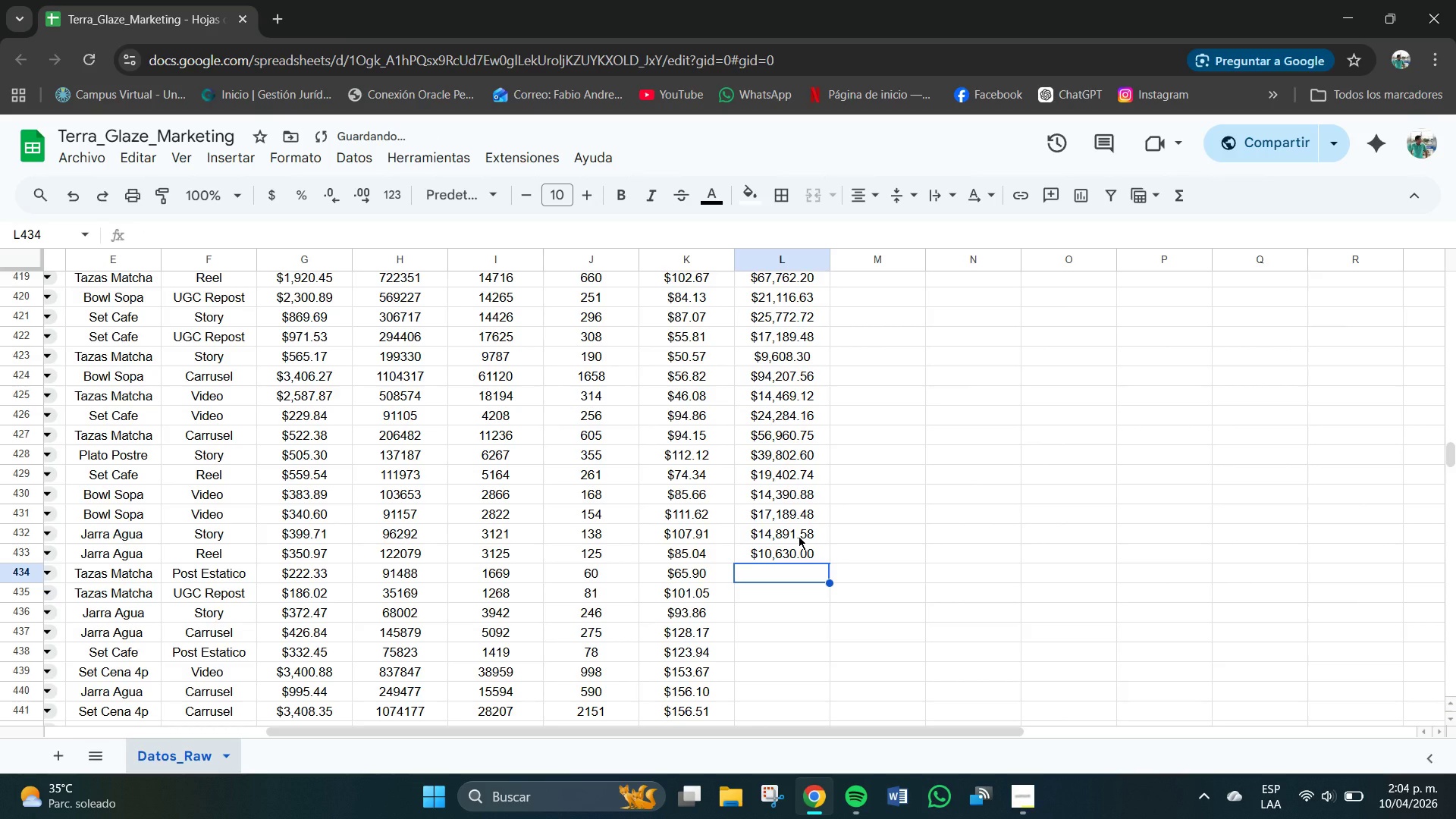 
key(Numpad3)
 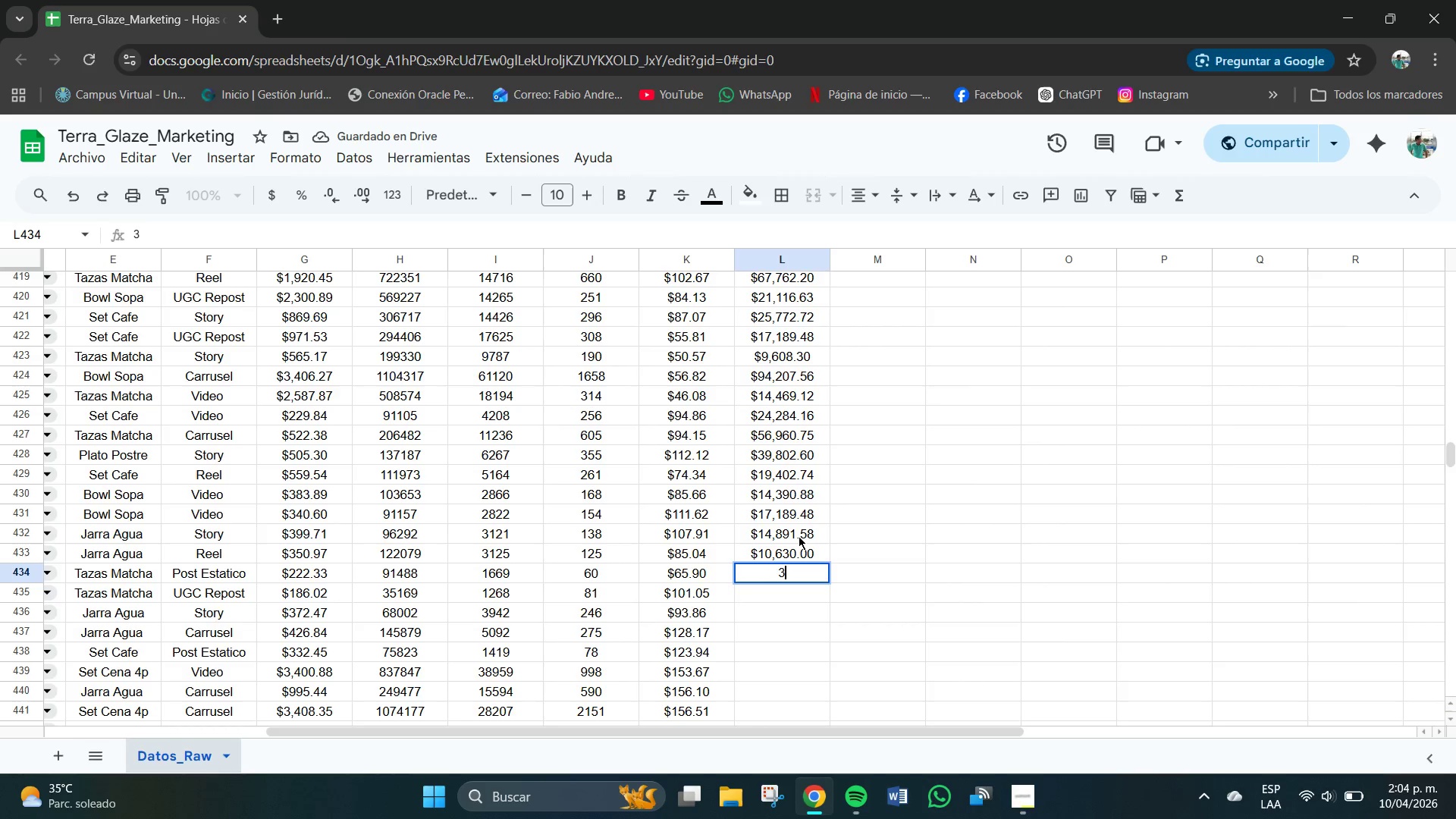 
key(Numpad9)
 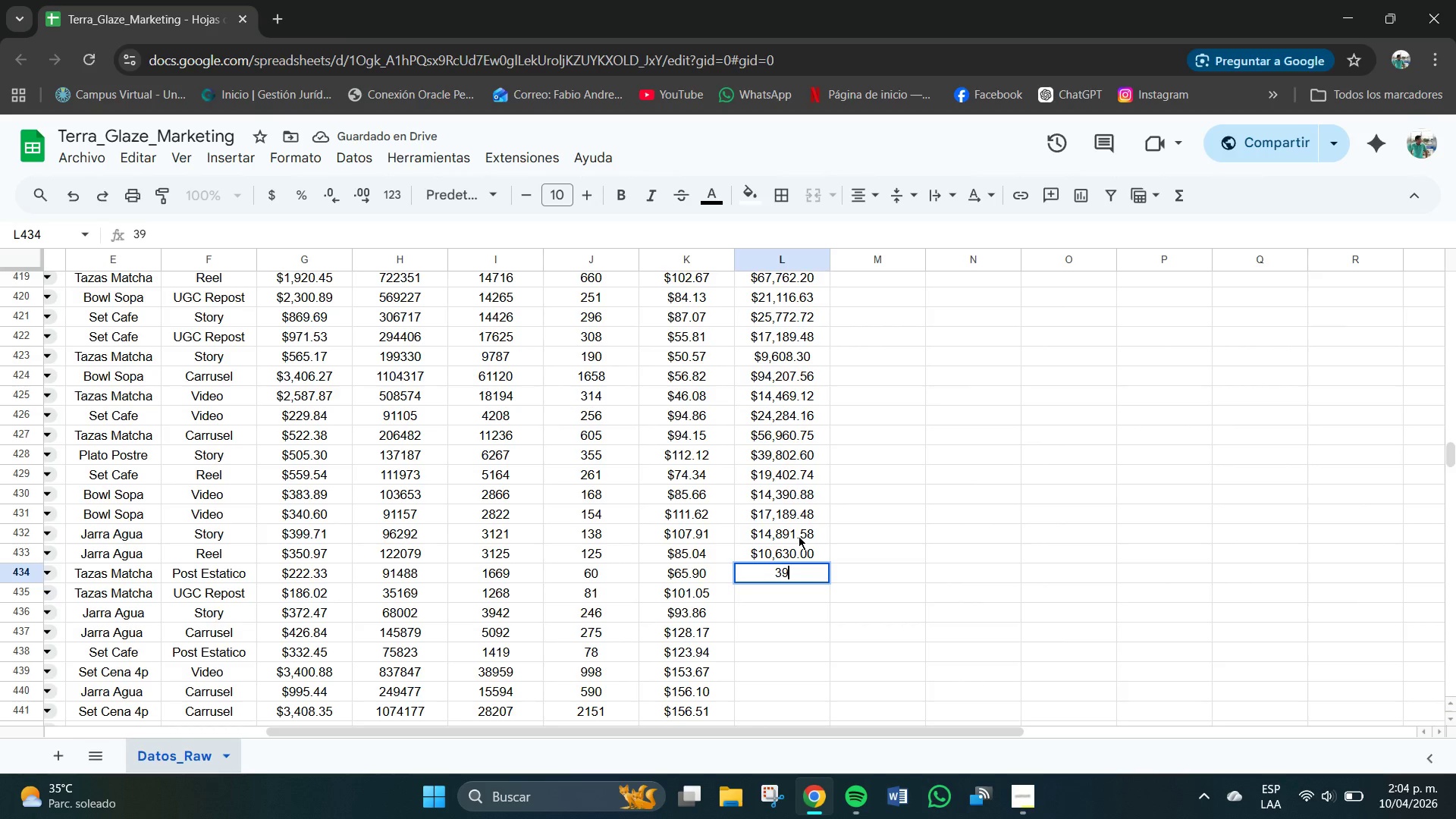 
key(Numpad5)
 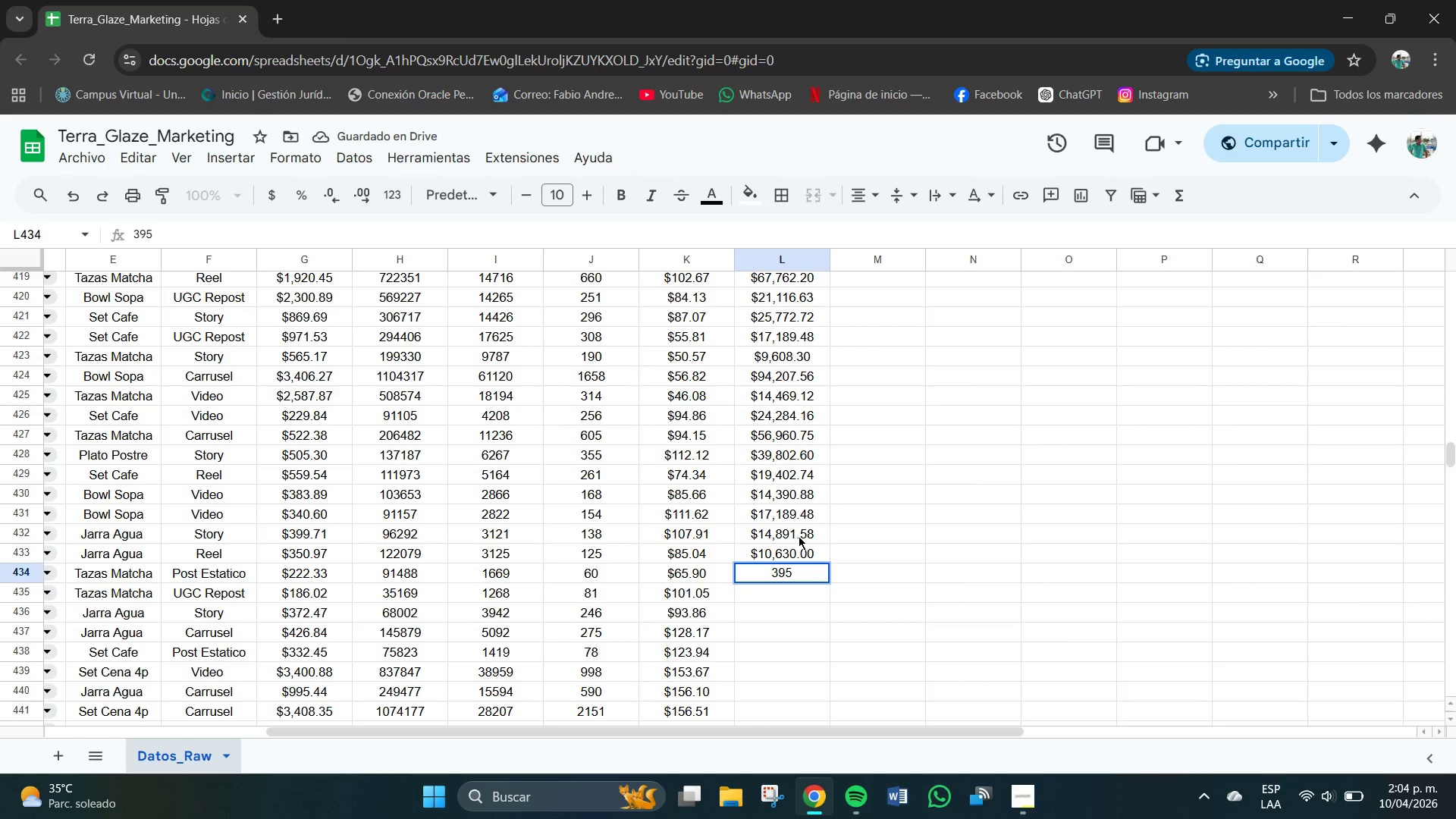 
key(Numpad4)
 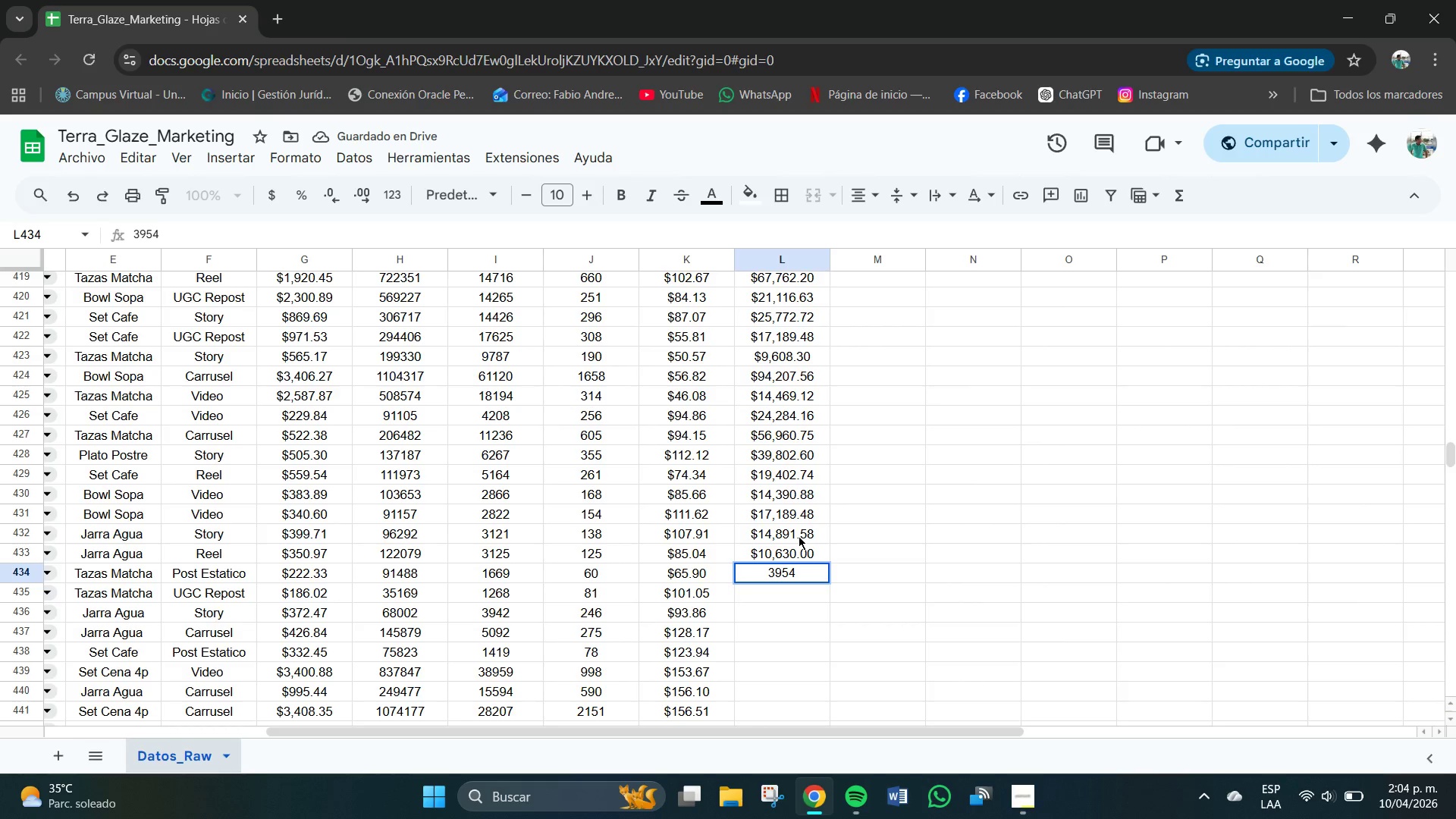 
key(NumpadDecimal)
 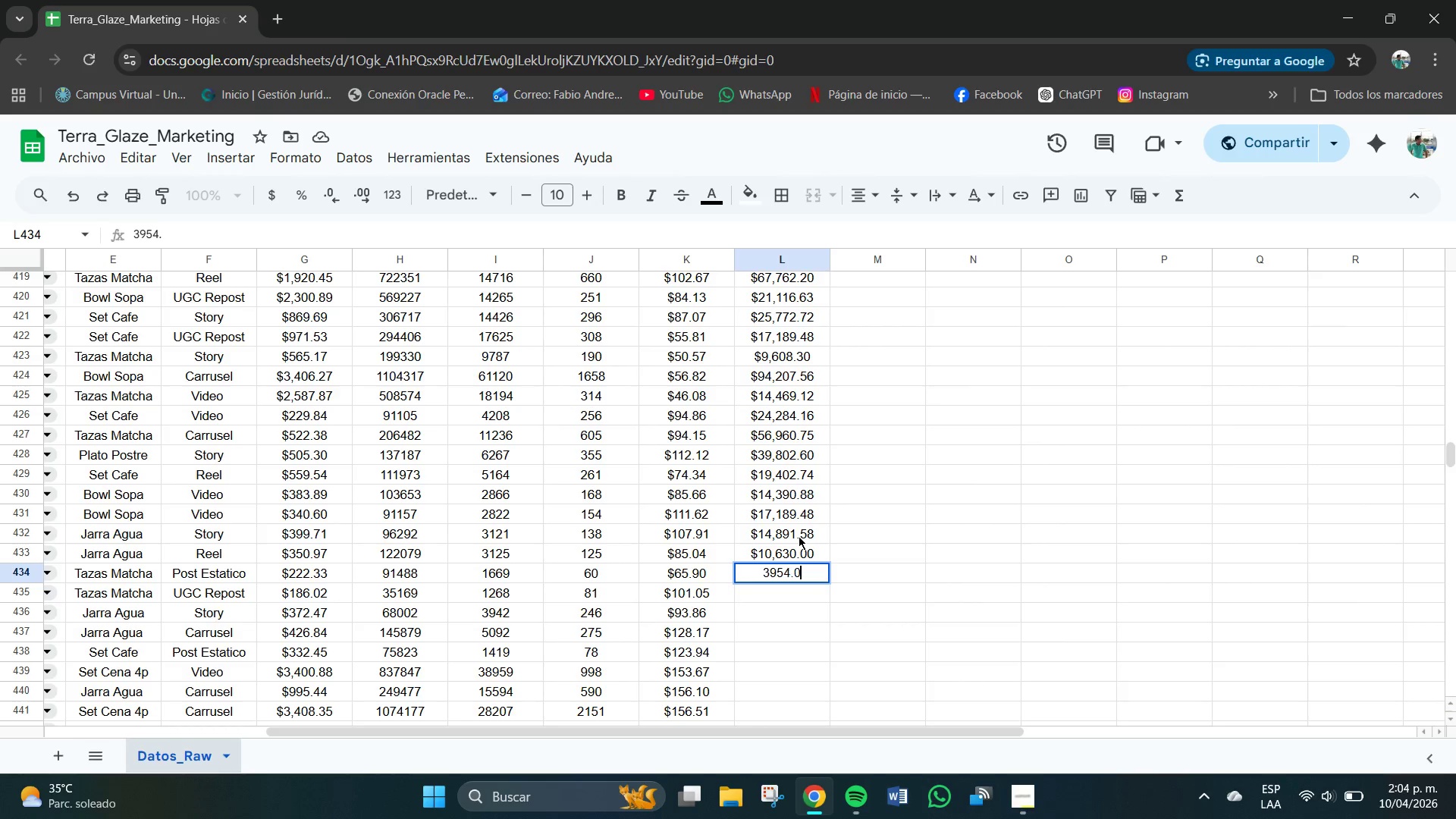 
key(Numpad0)
 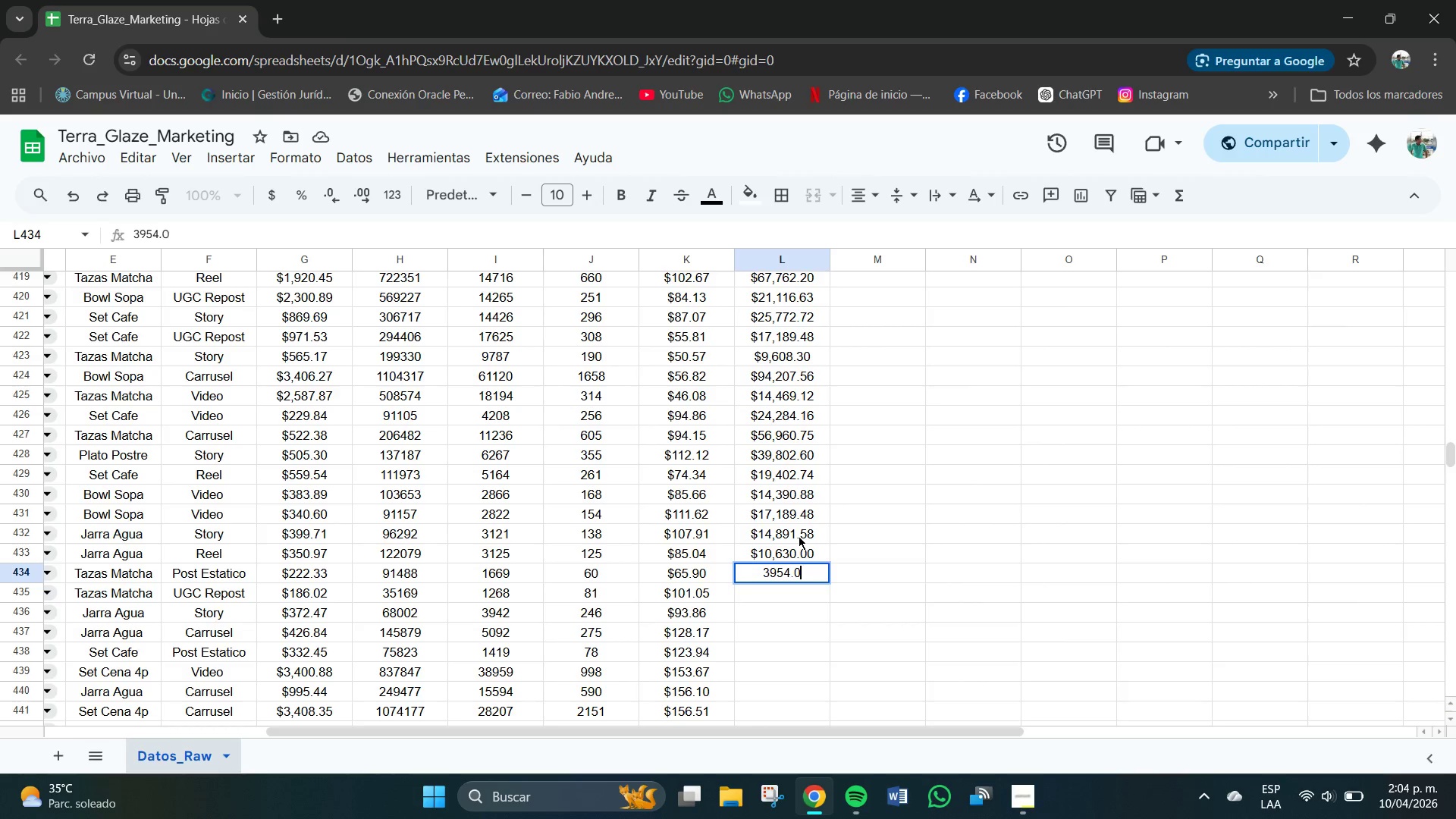 
key(Numpad0)
 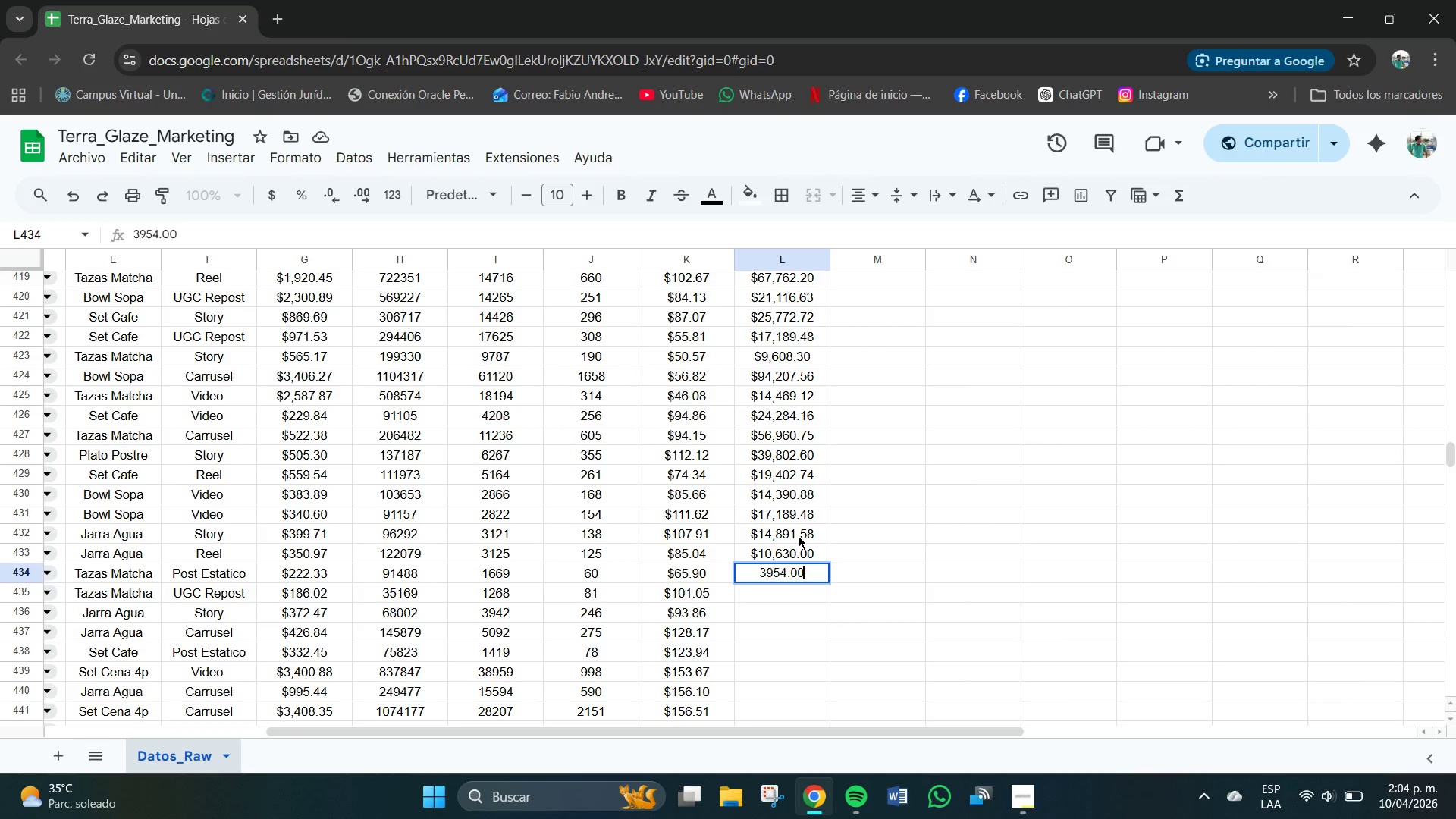 
key(NumpadEnter)
 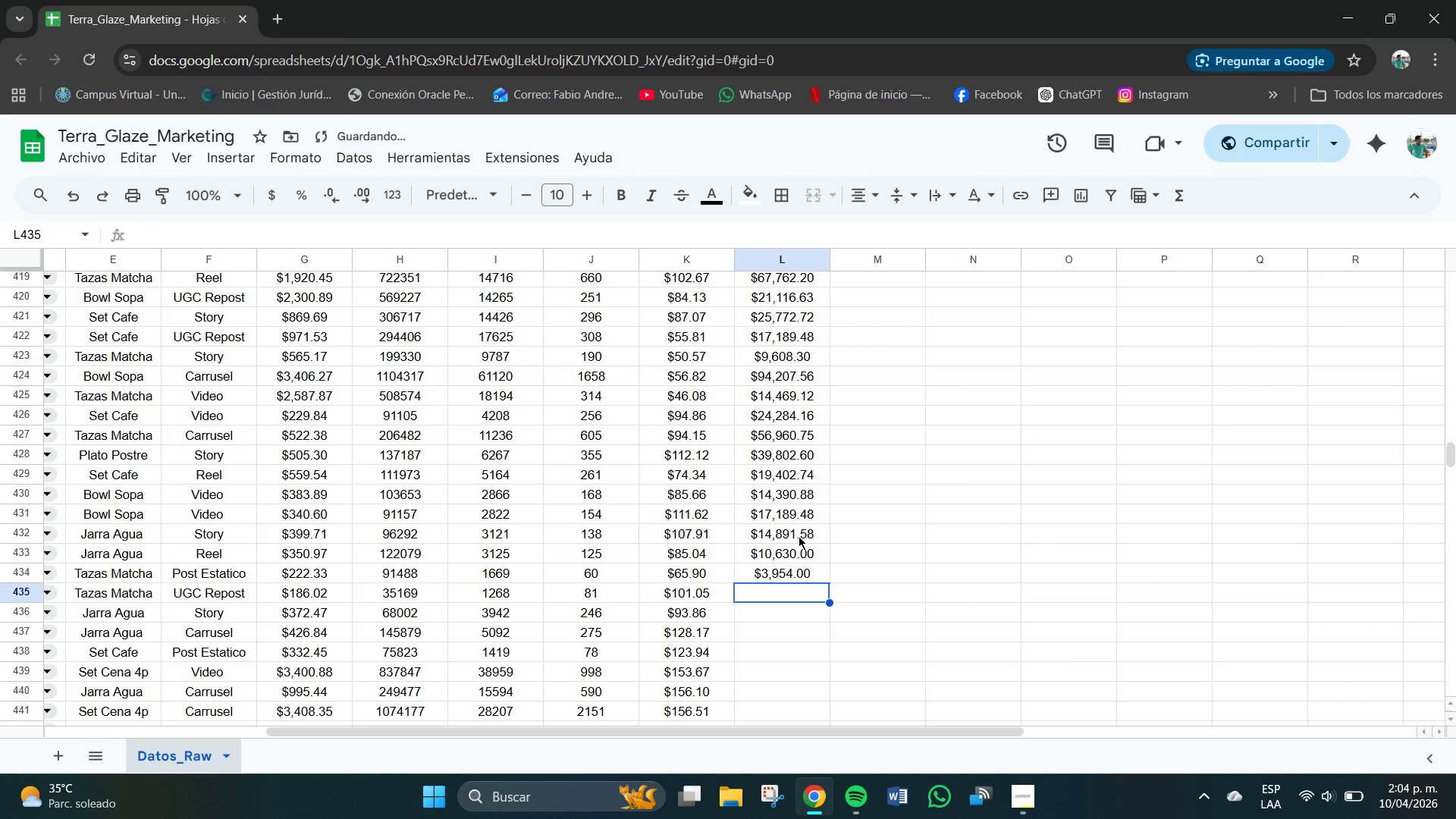 
key(Numpad8)
 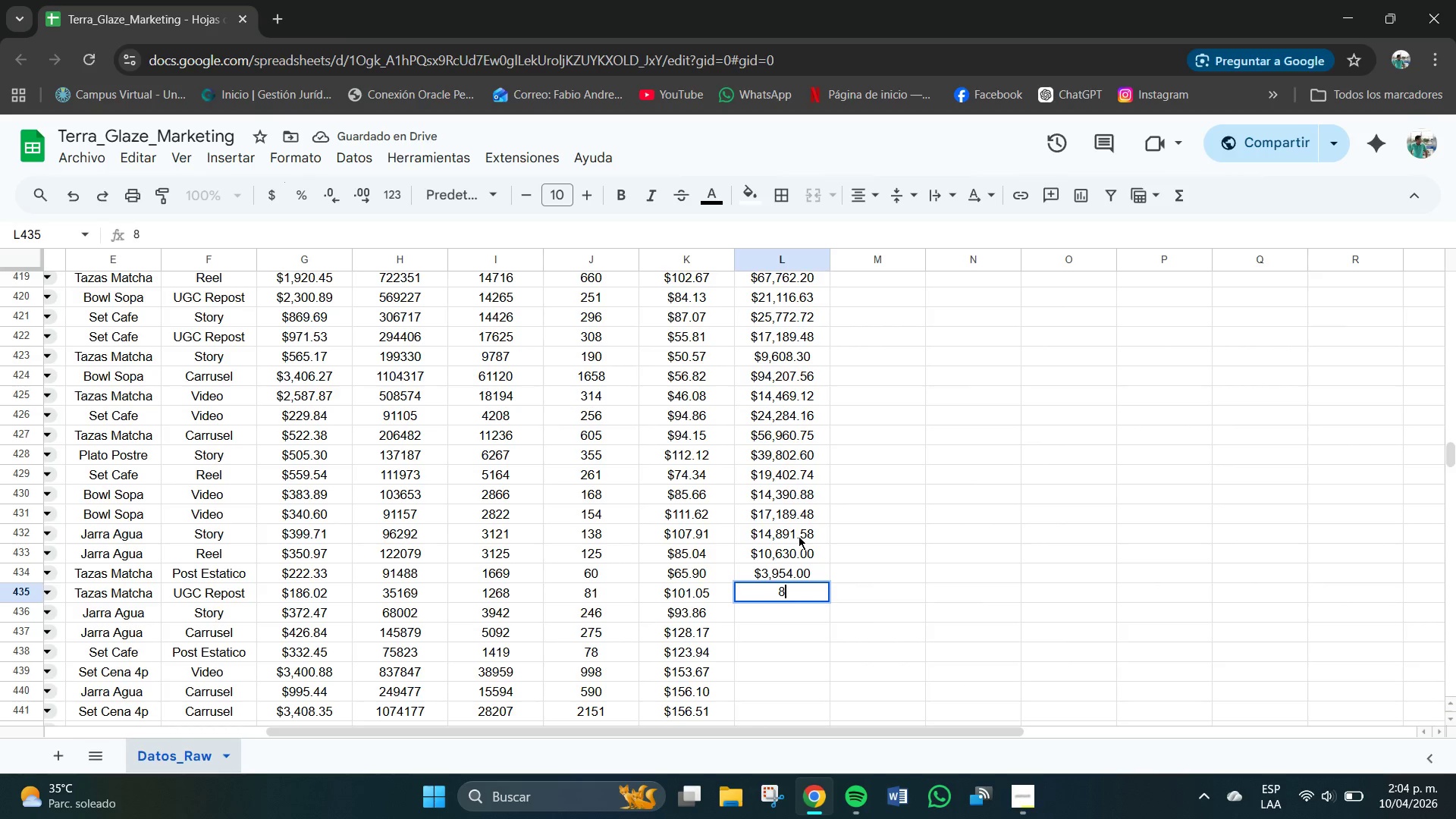 
key(Numpad1)
 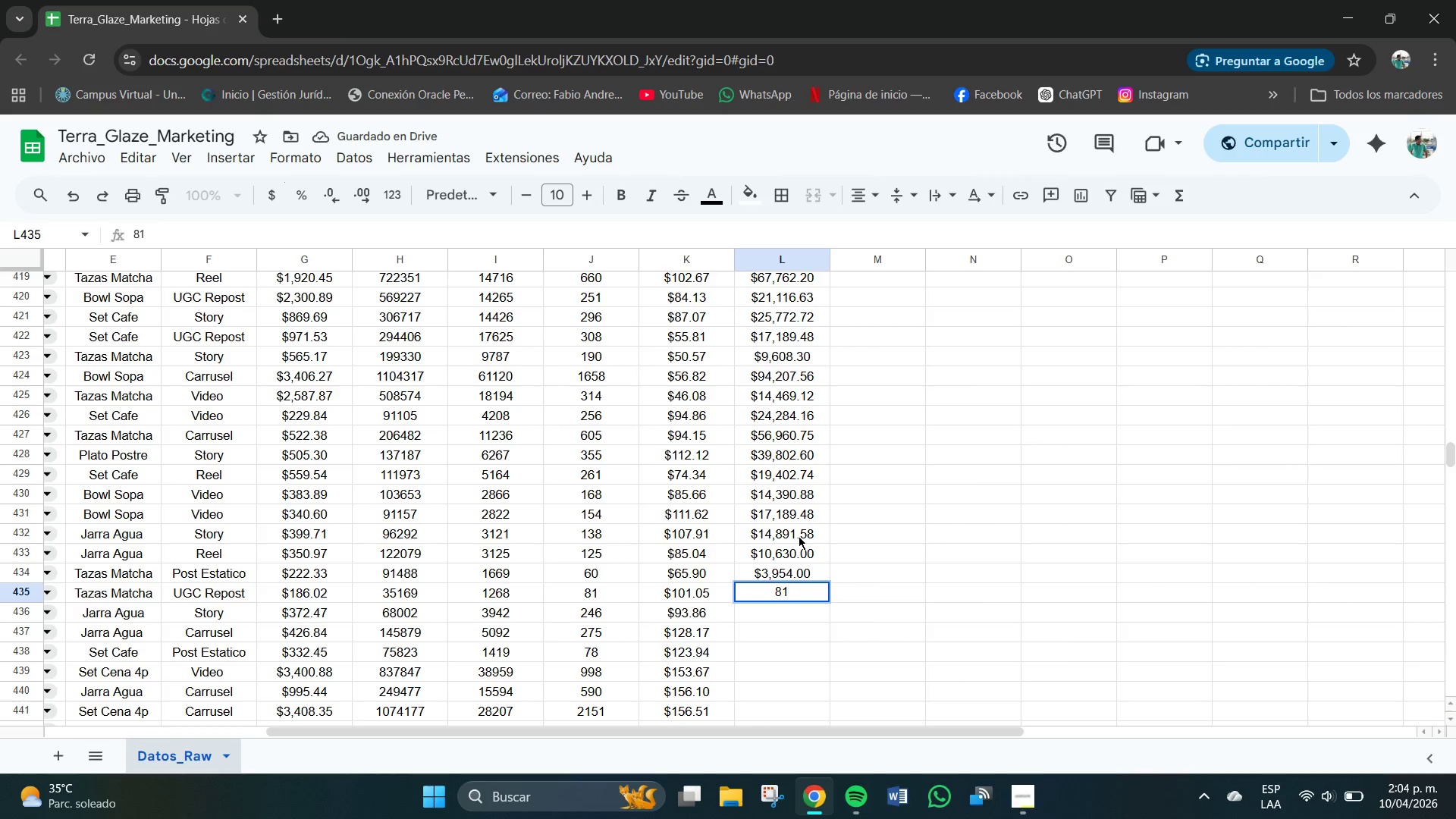 
key(Numpad8)
 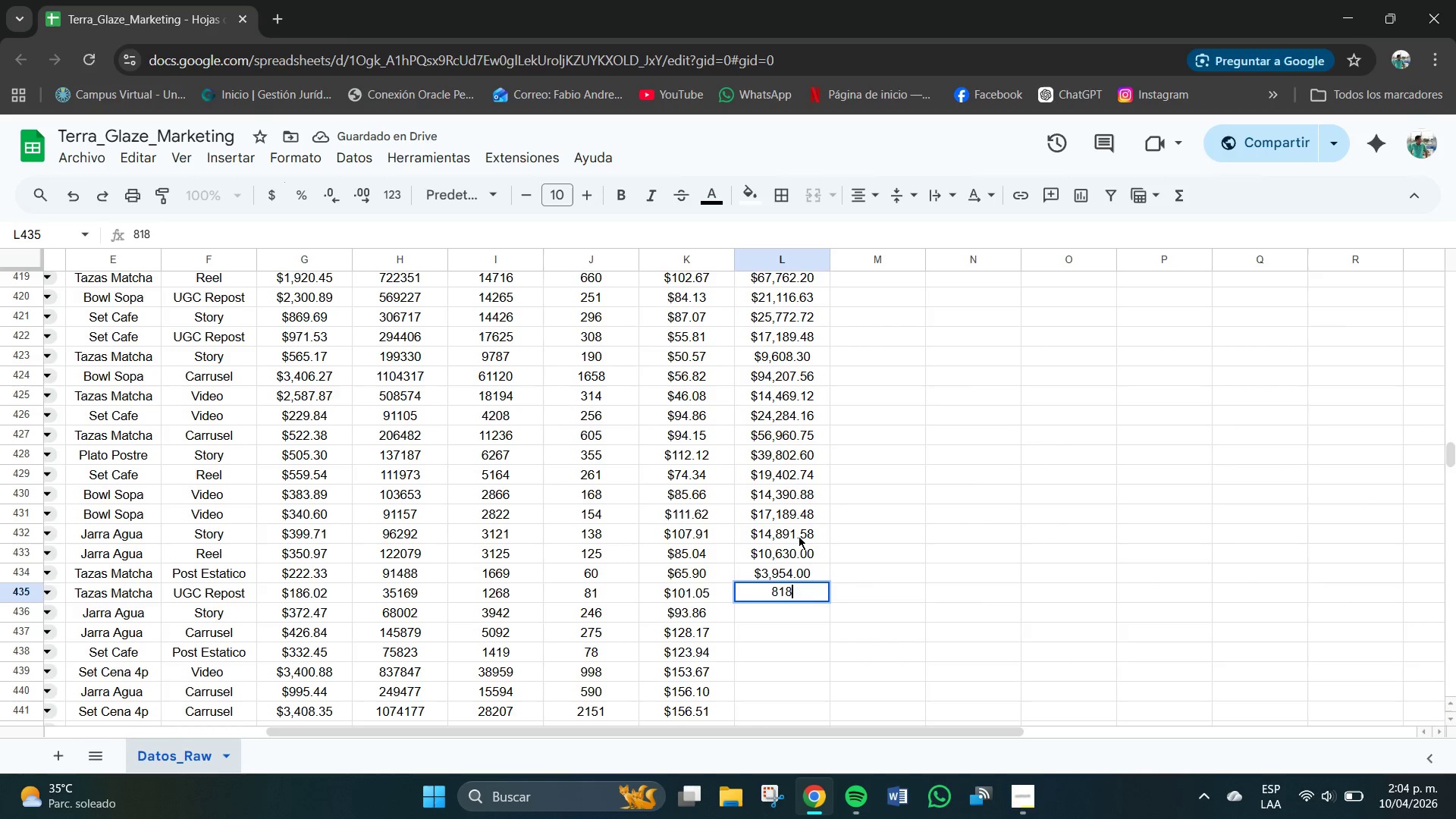 
key(Numpad5)
 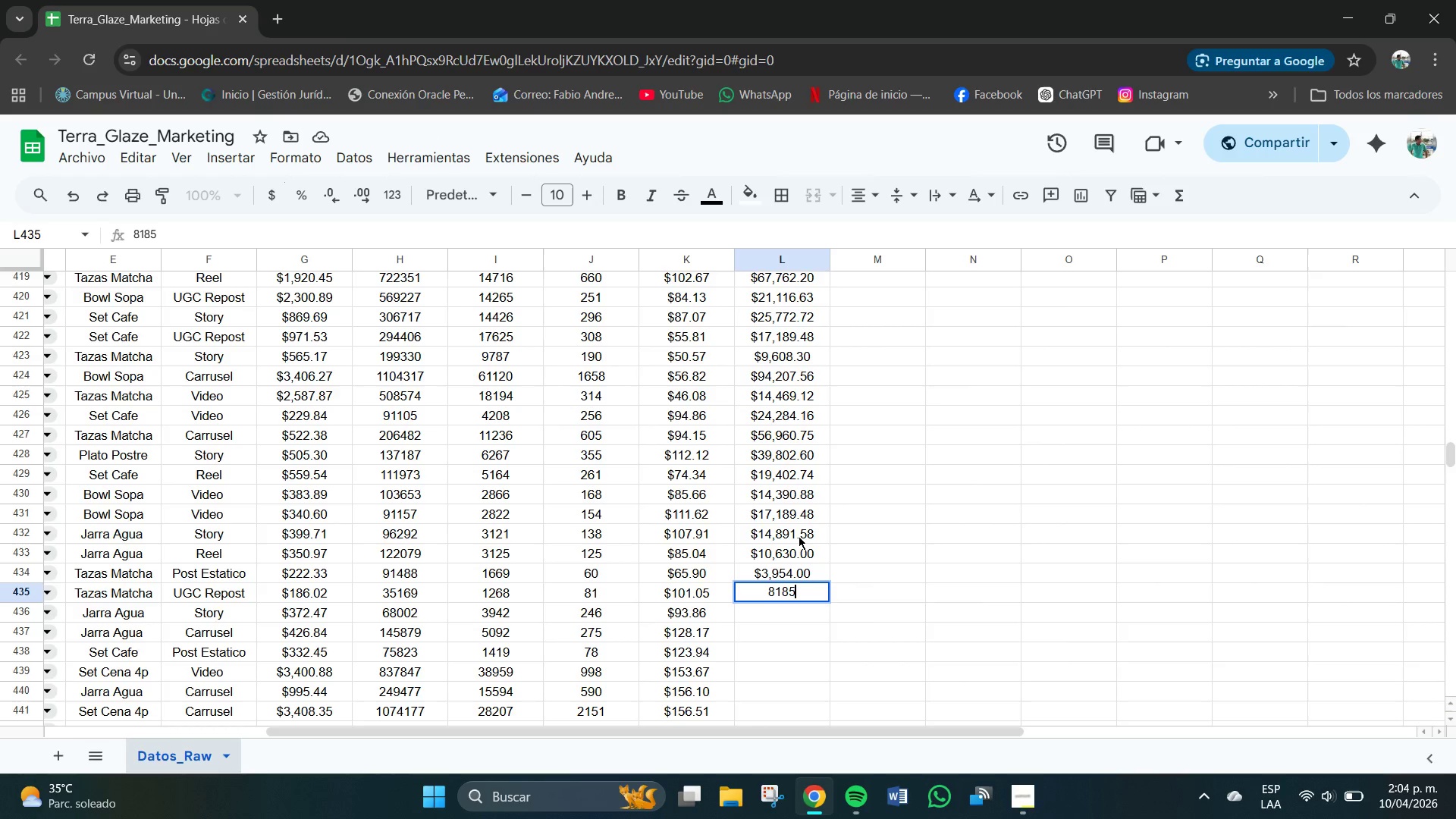 
key(NumpadDecimal)
 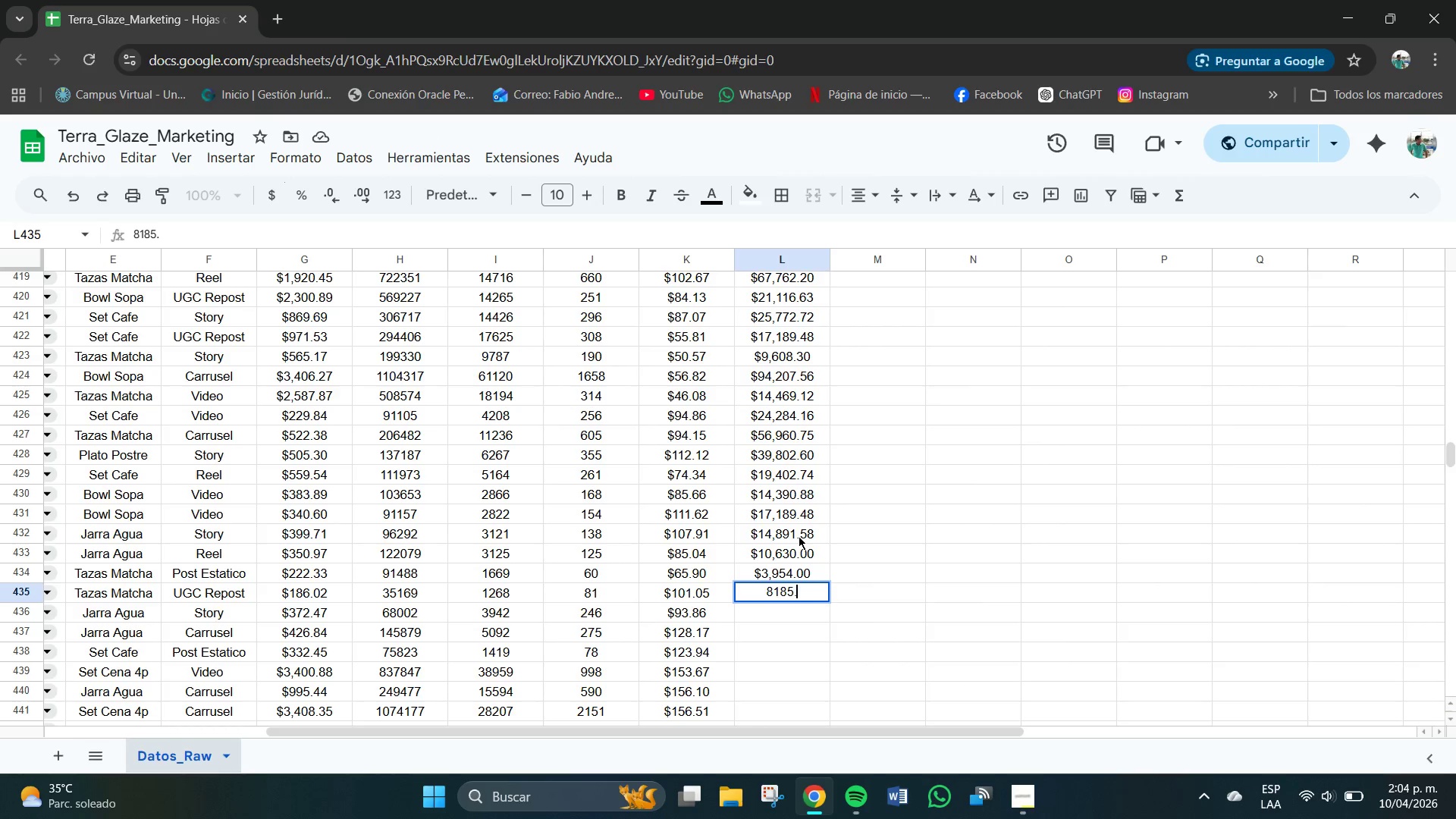 
key(Numpad0)
 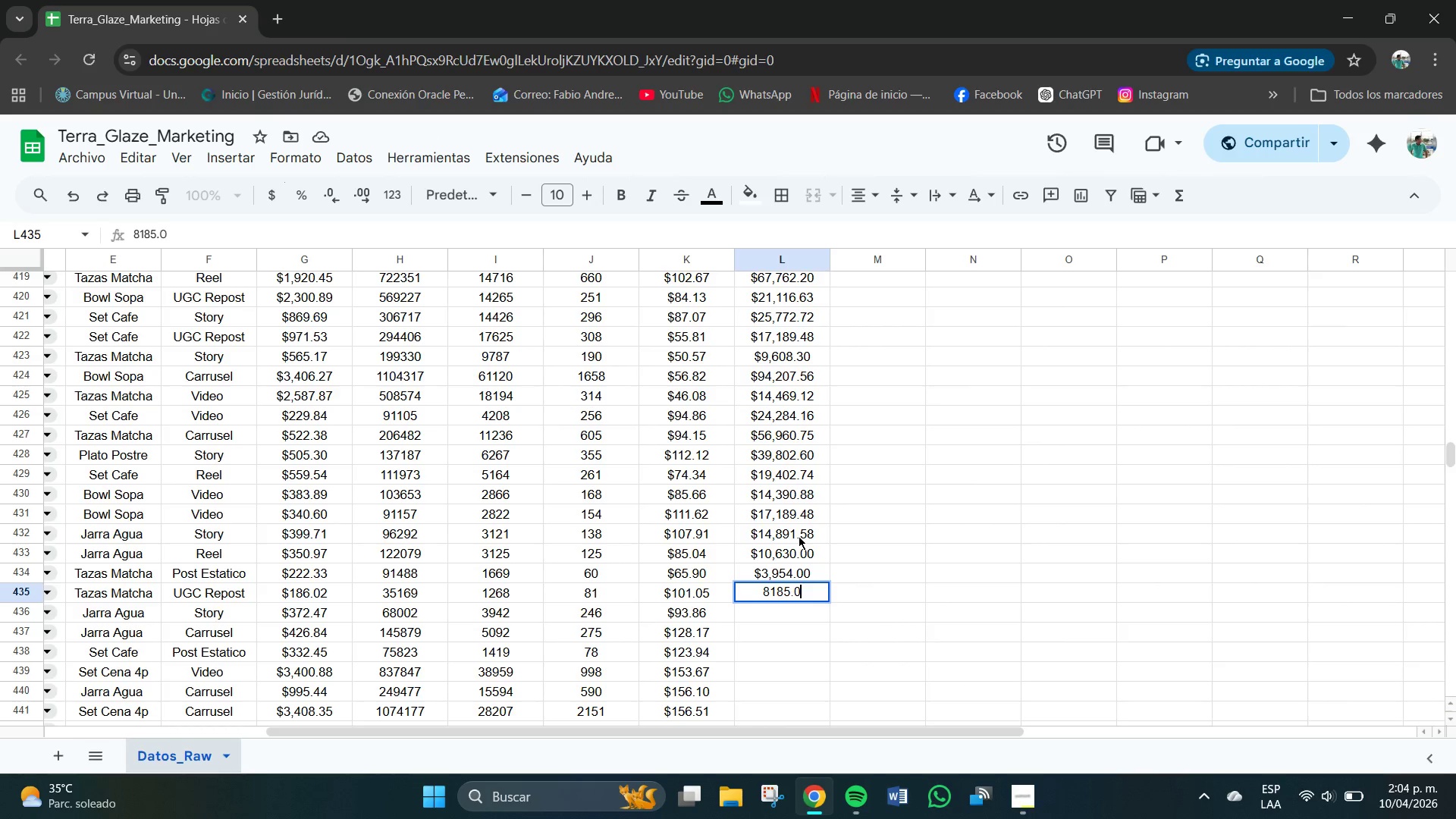 
key(Numpad5)
 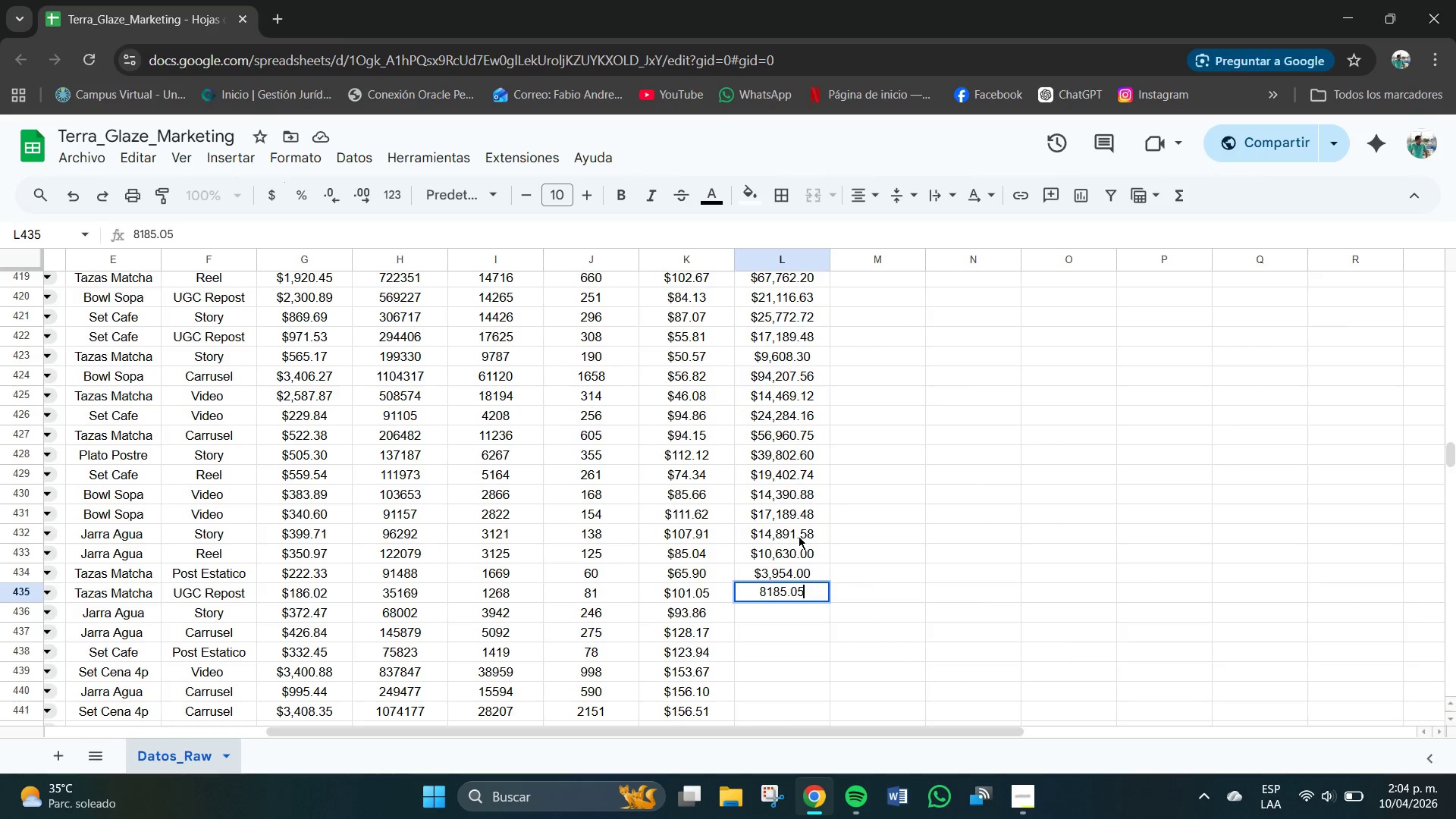 
key(NumpadEnter)
 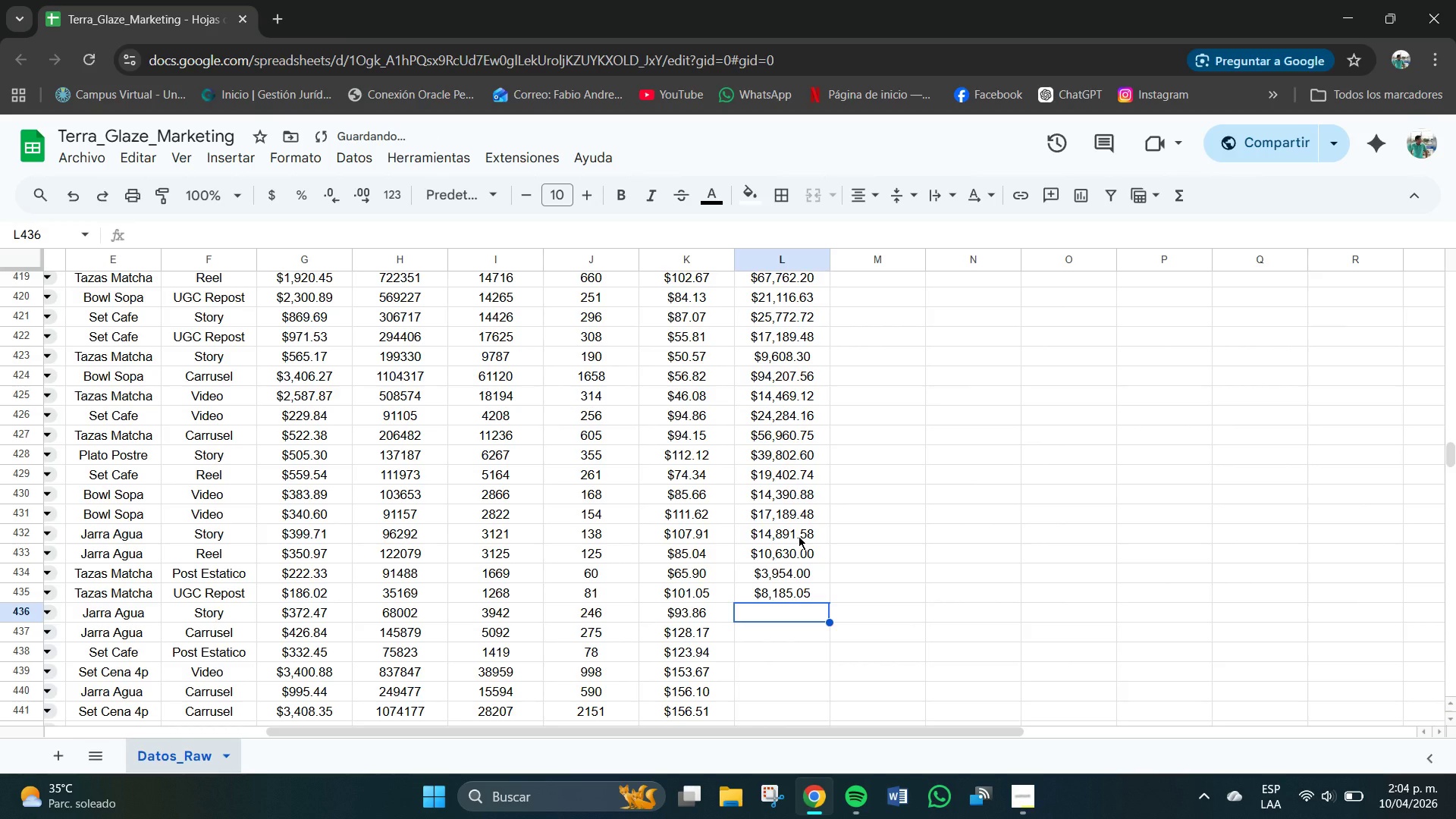 
key(Numpad2)
 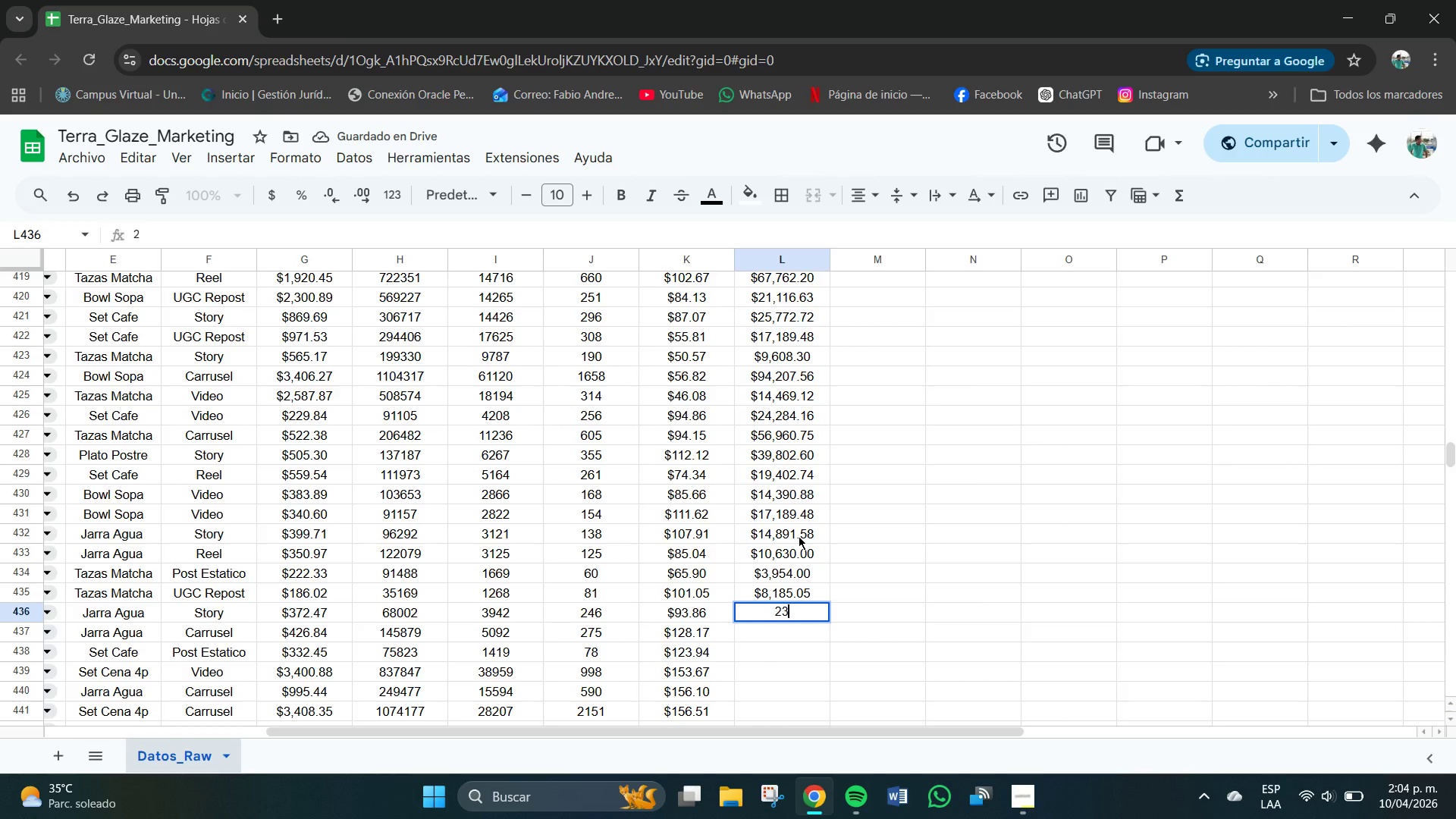 
key(Numpad3)
 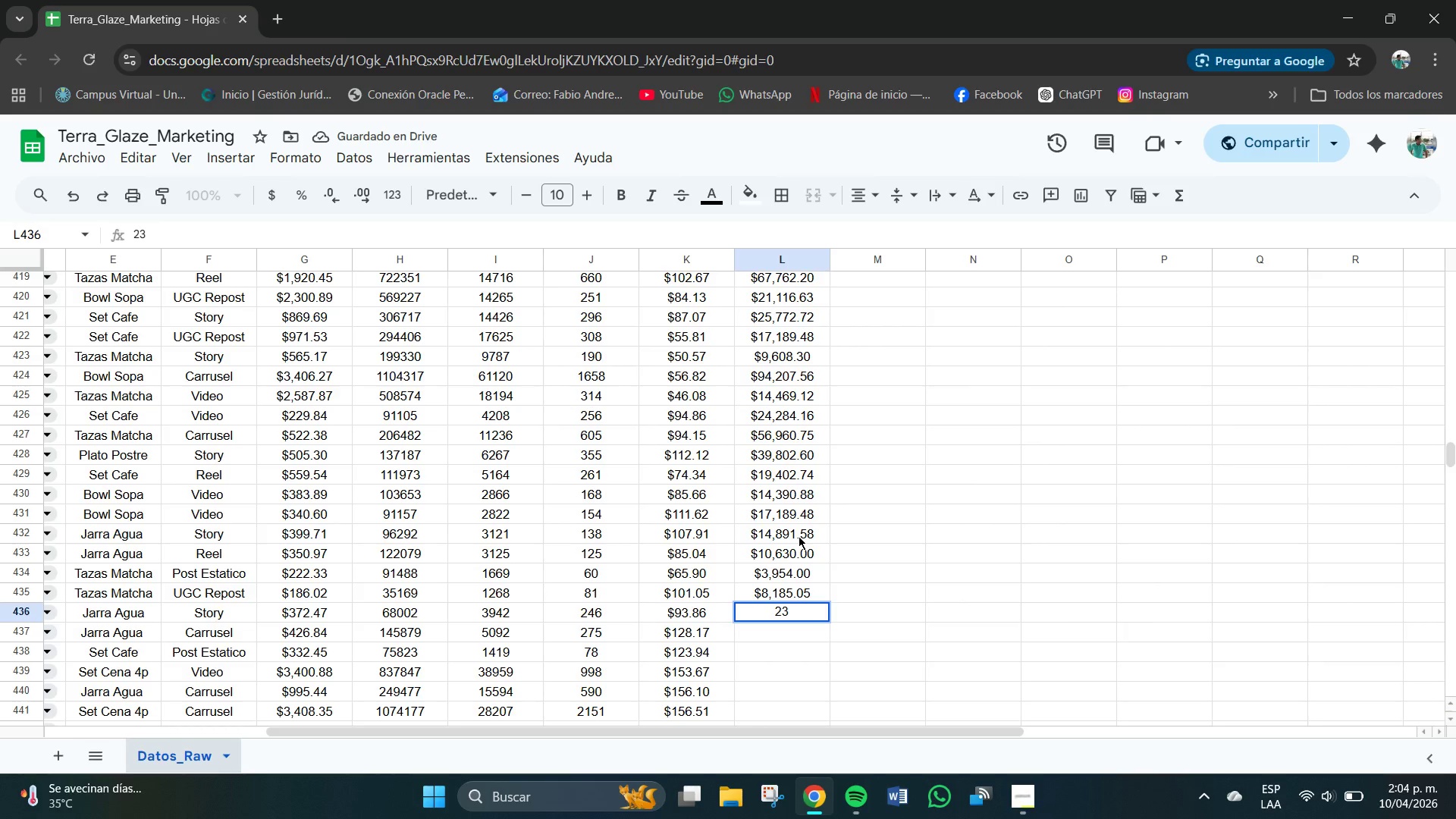 
key(Numpad0)
 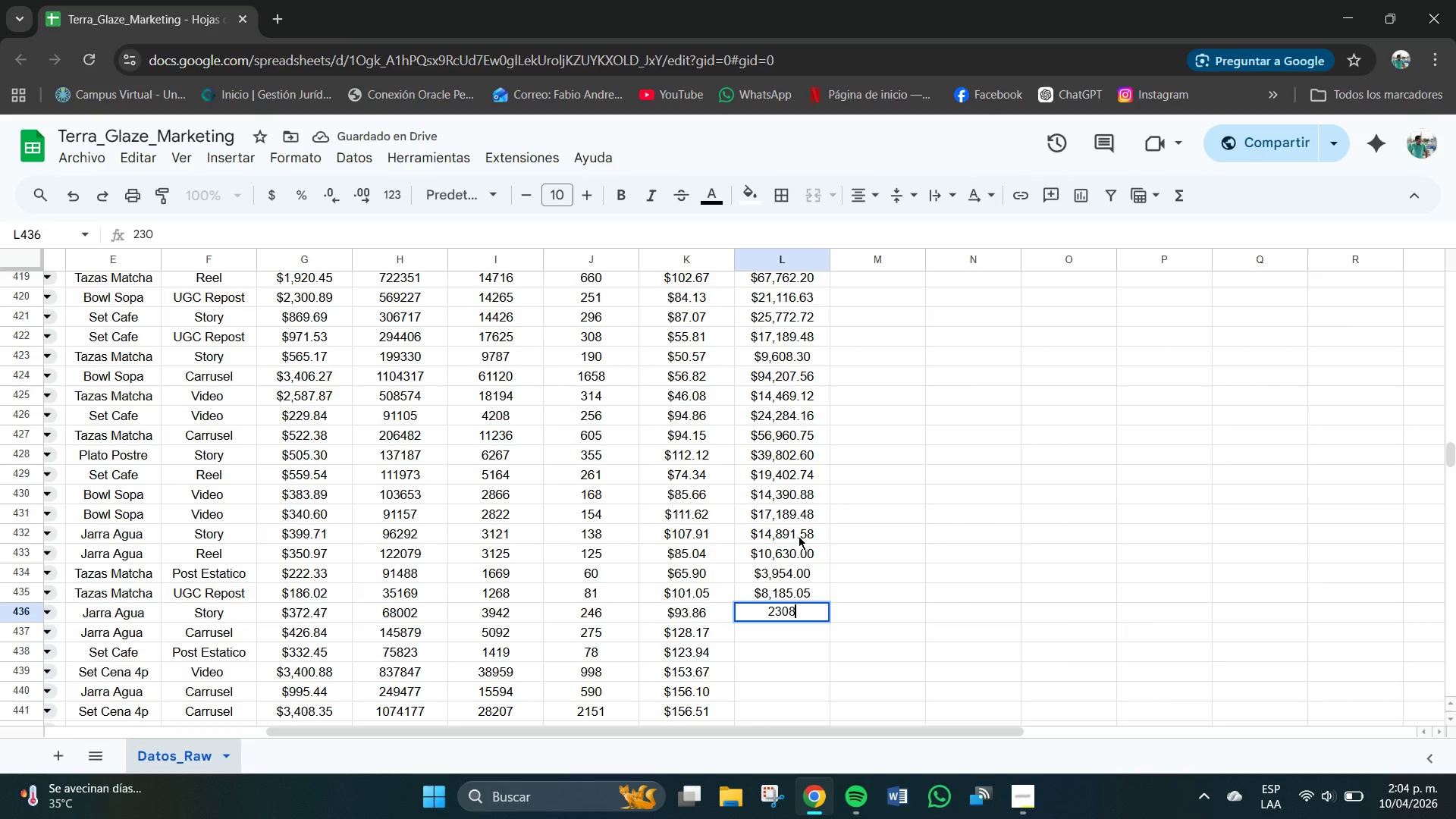 
key(Numpad8)
 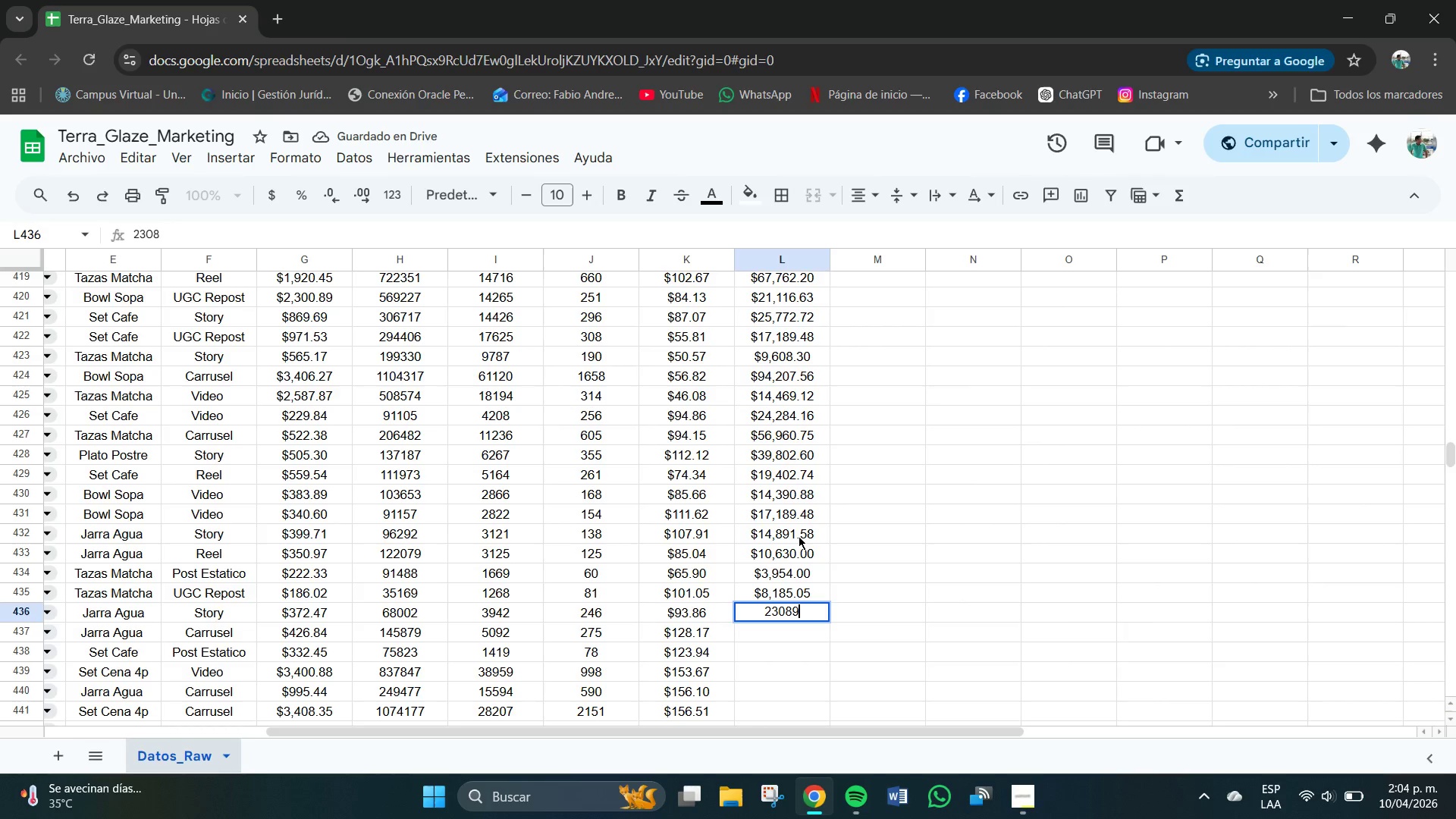 
key(Numpad9)
 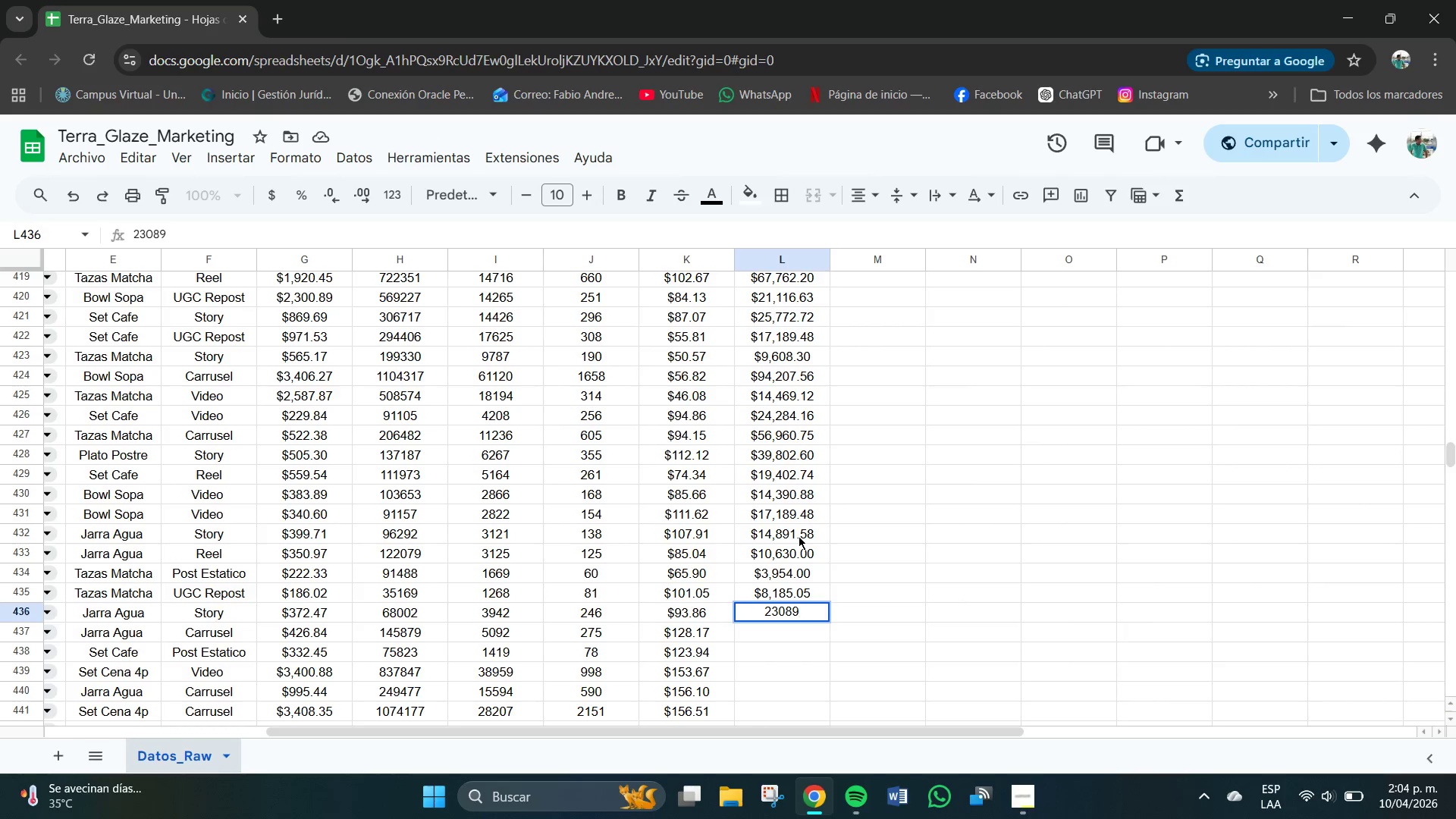 
key(NumpadDecimal)
 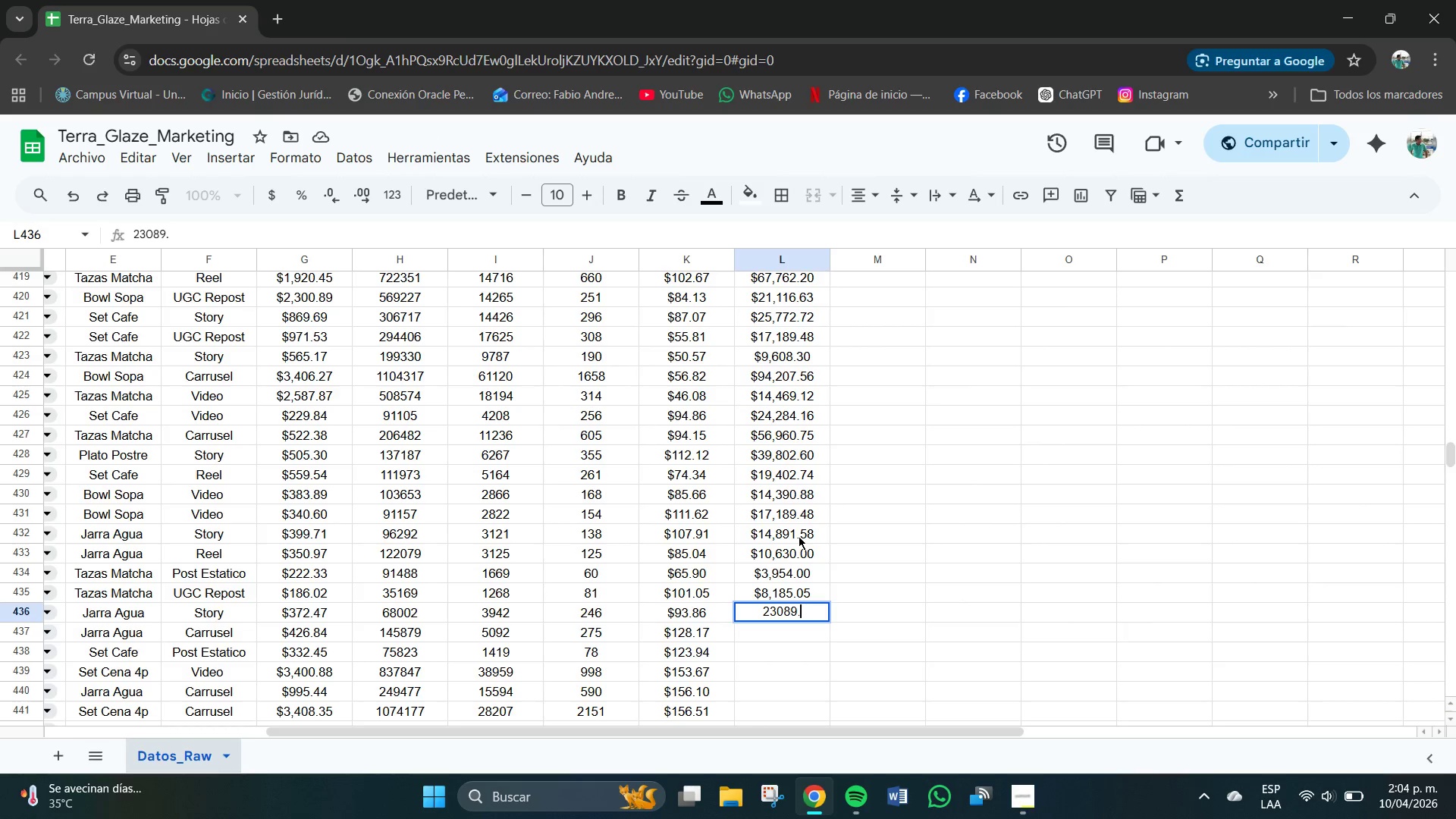 
key(Numpad5)
 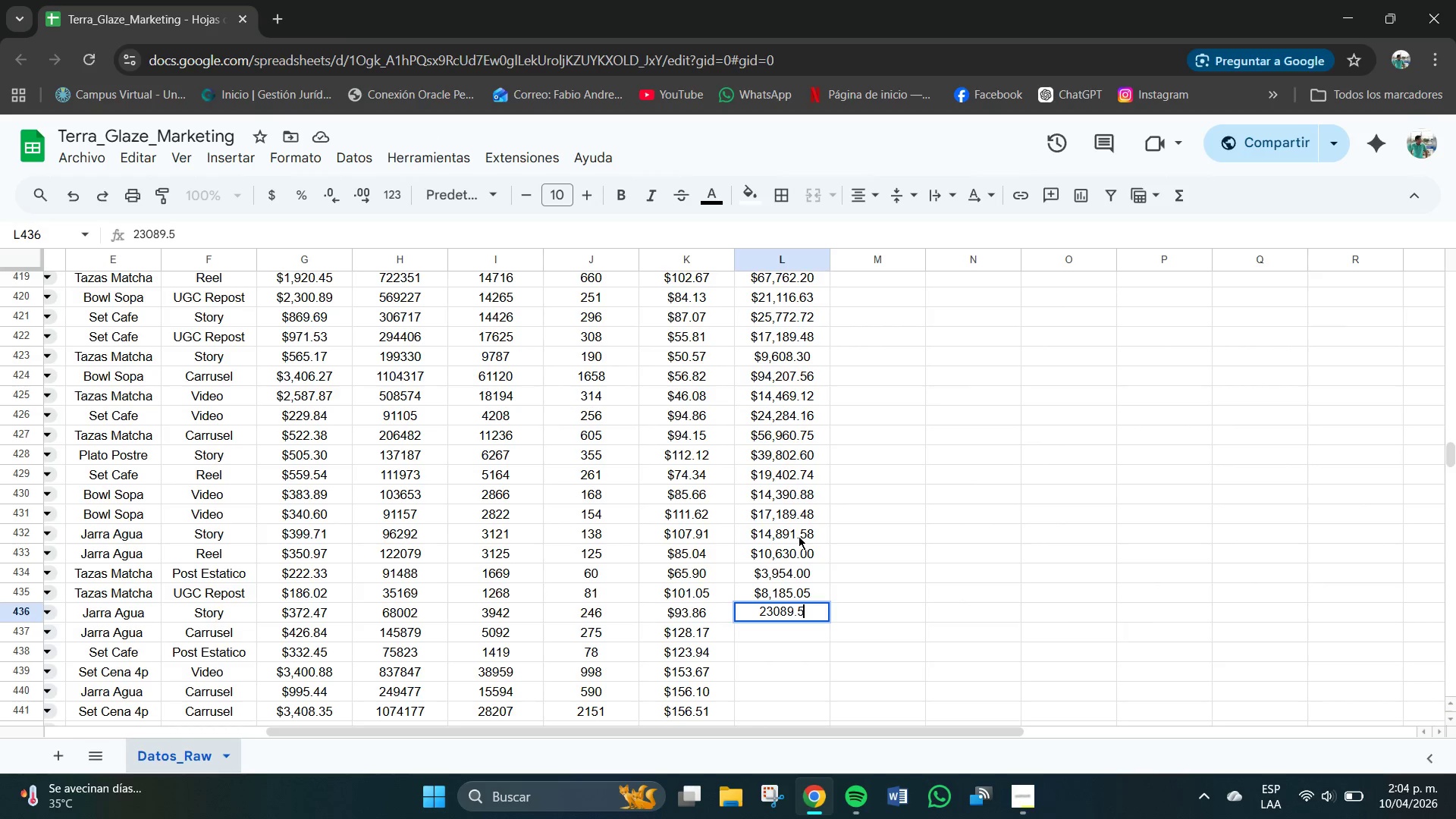 
key(Numpad6)
 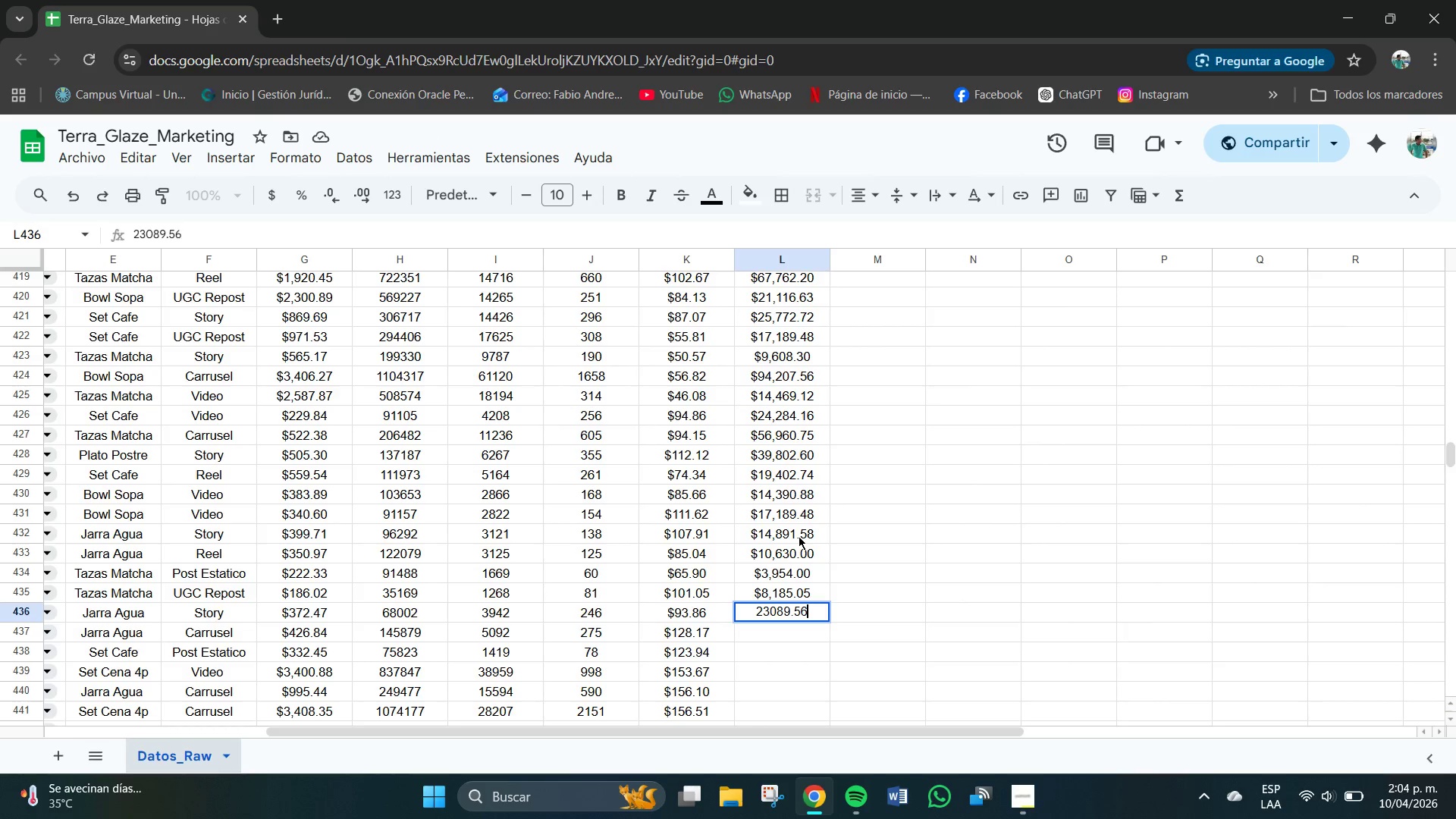 
key(NumpadEnter)
 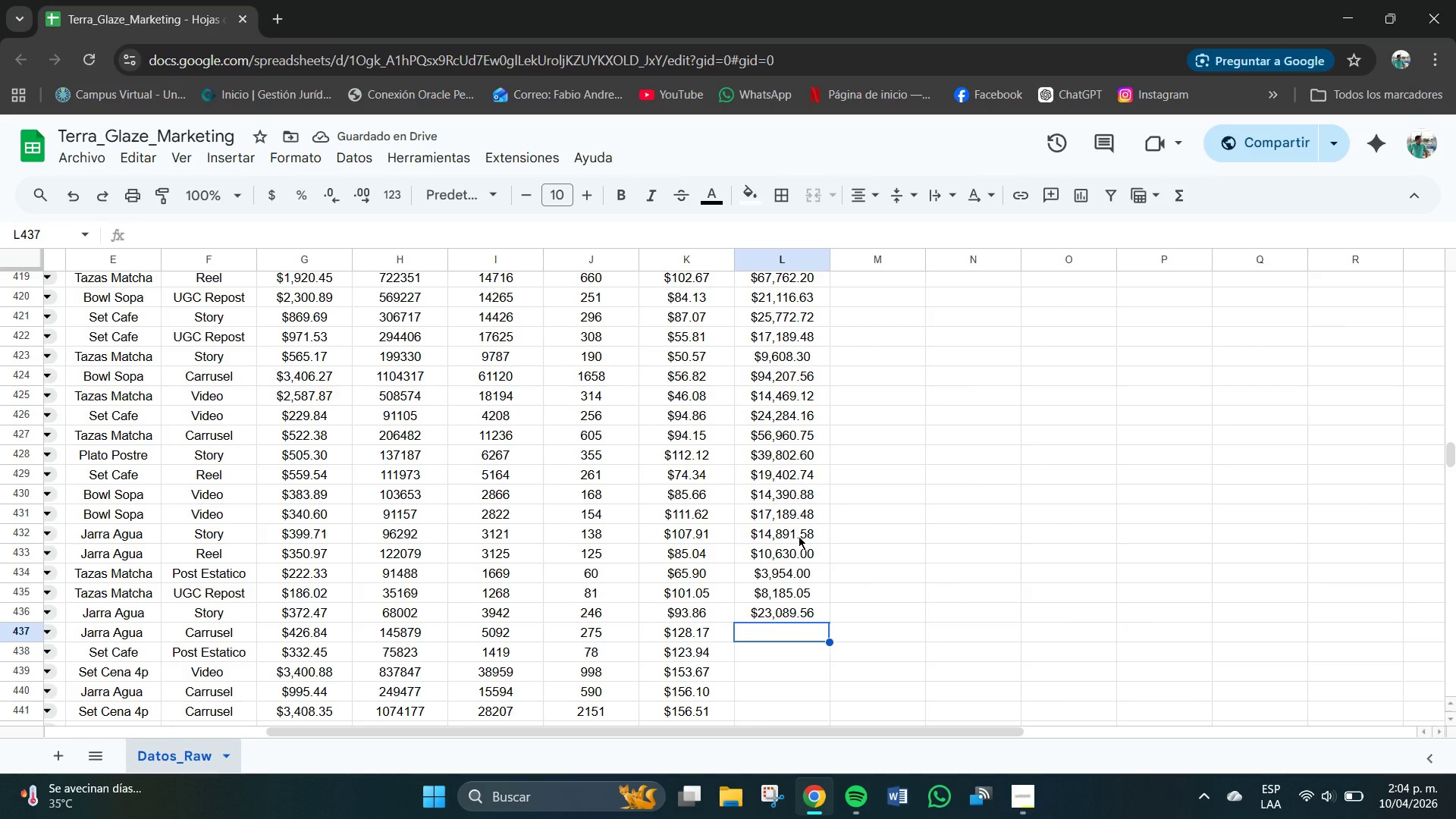 
key(Numpad3)
 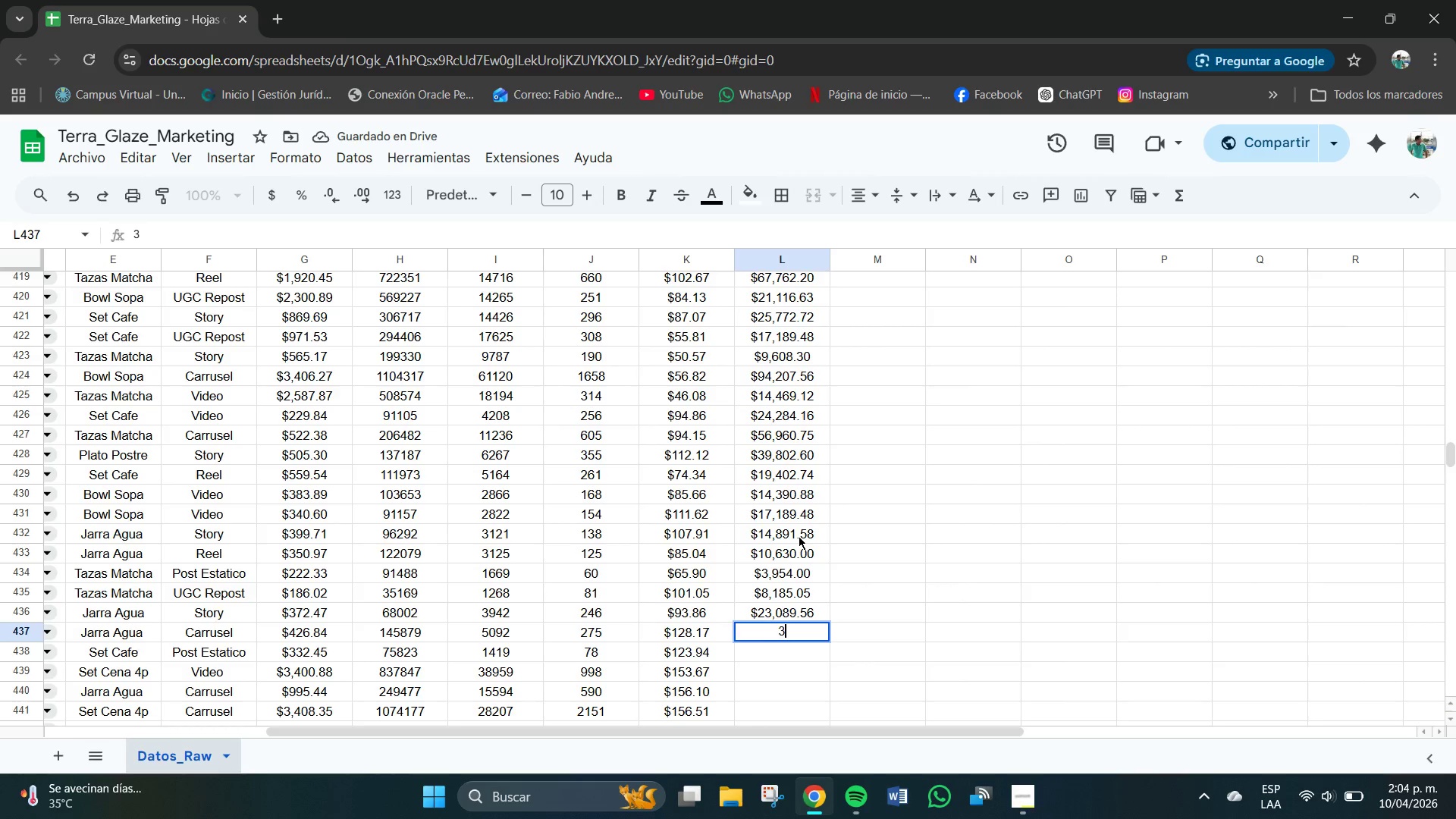 
key(Numpad5)
 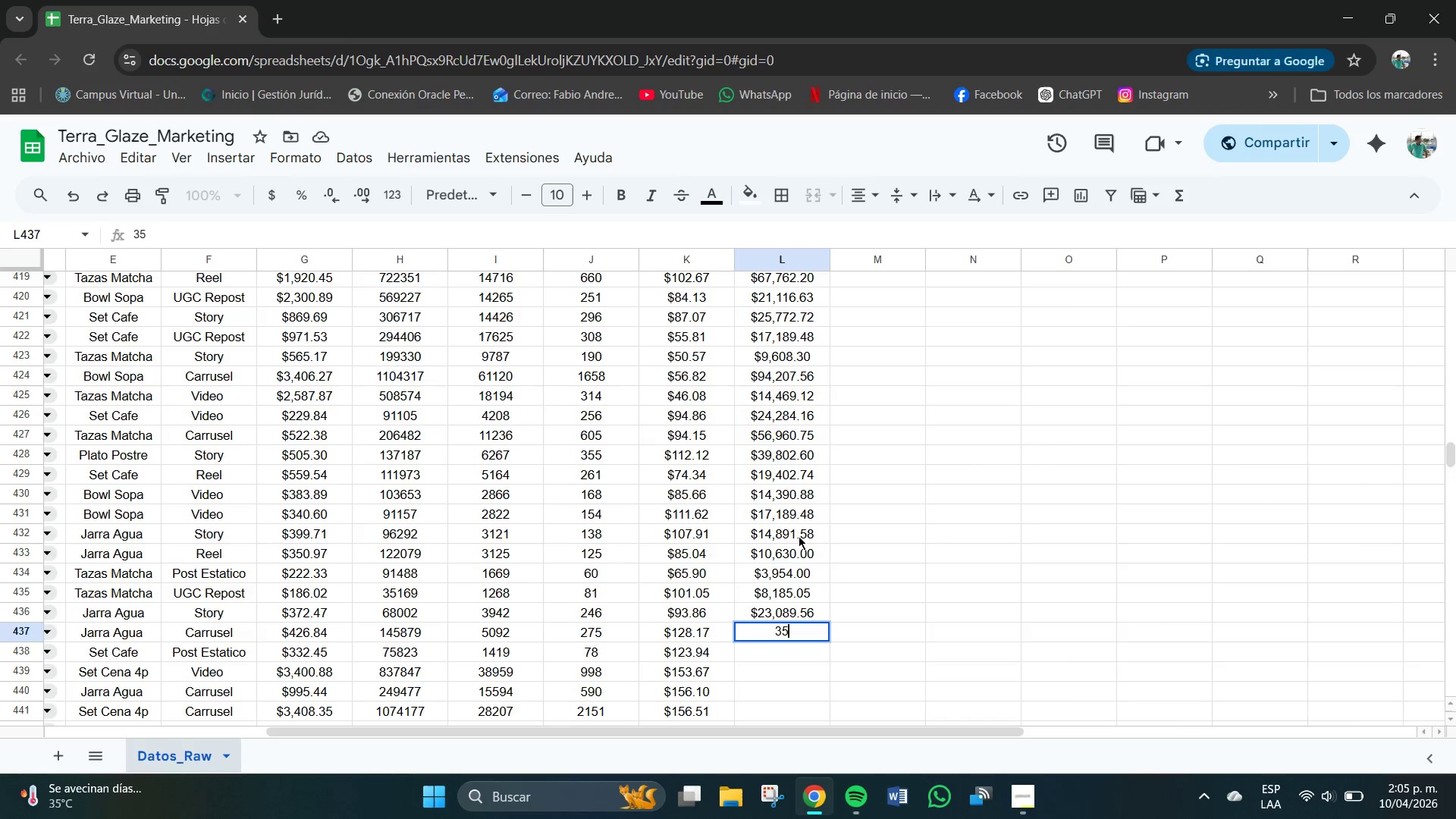 
key(Numpad2)
 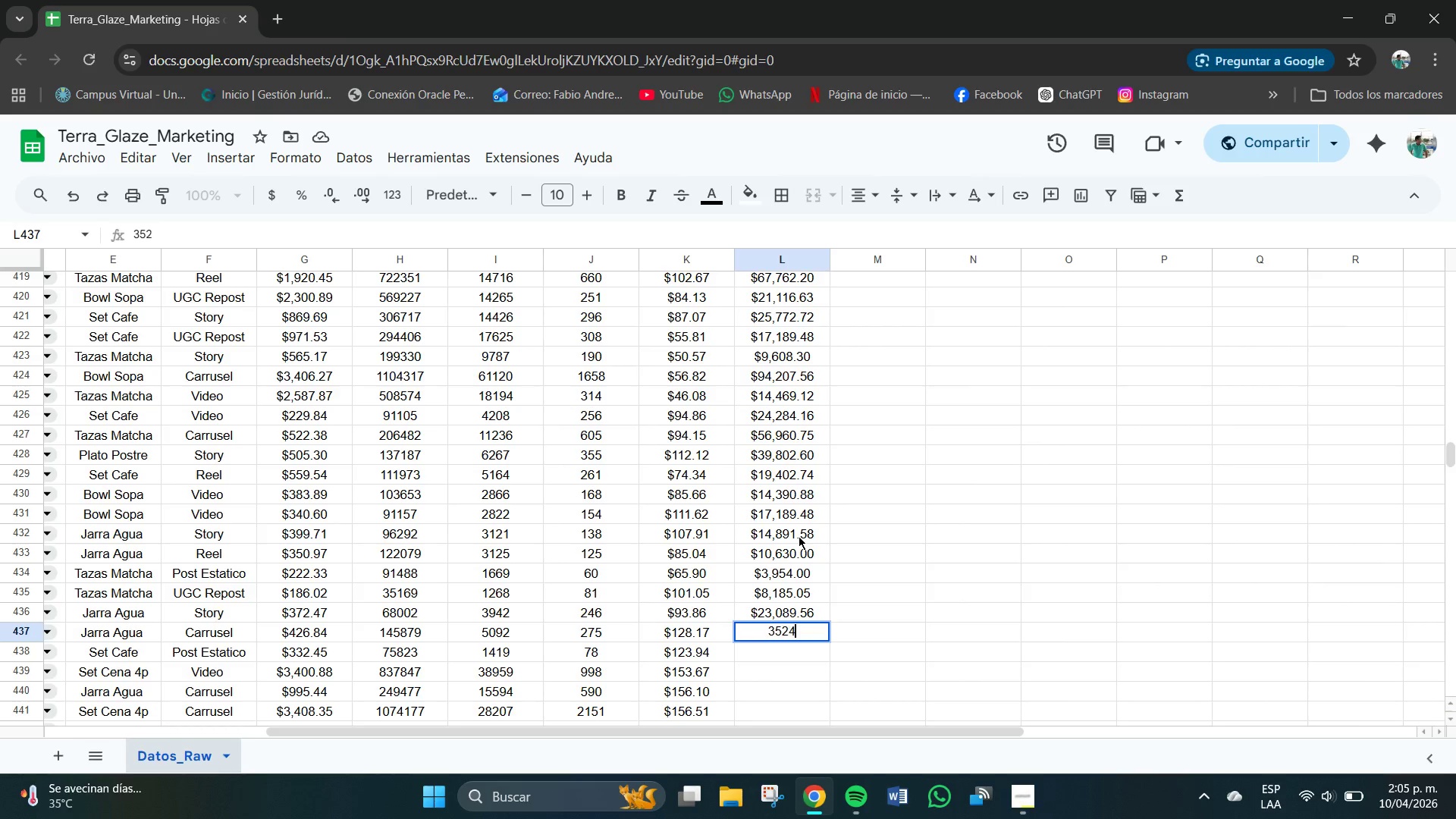 
key(Numpad4)
 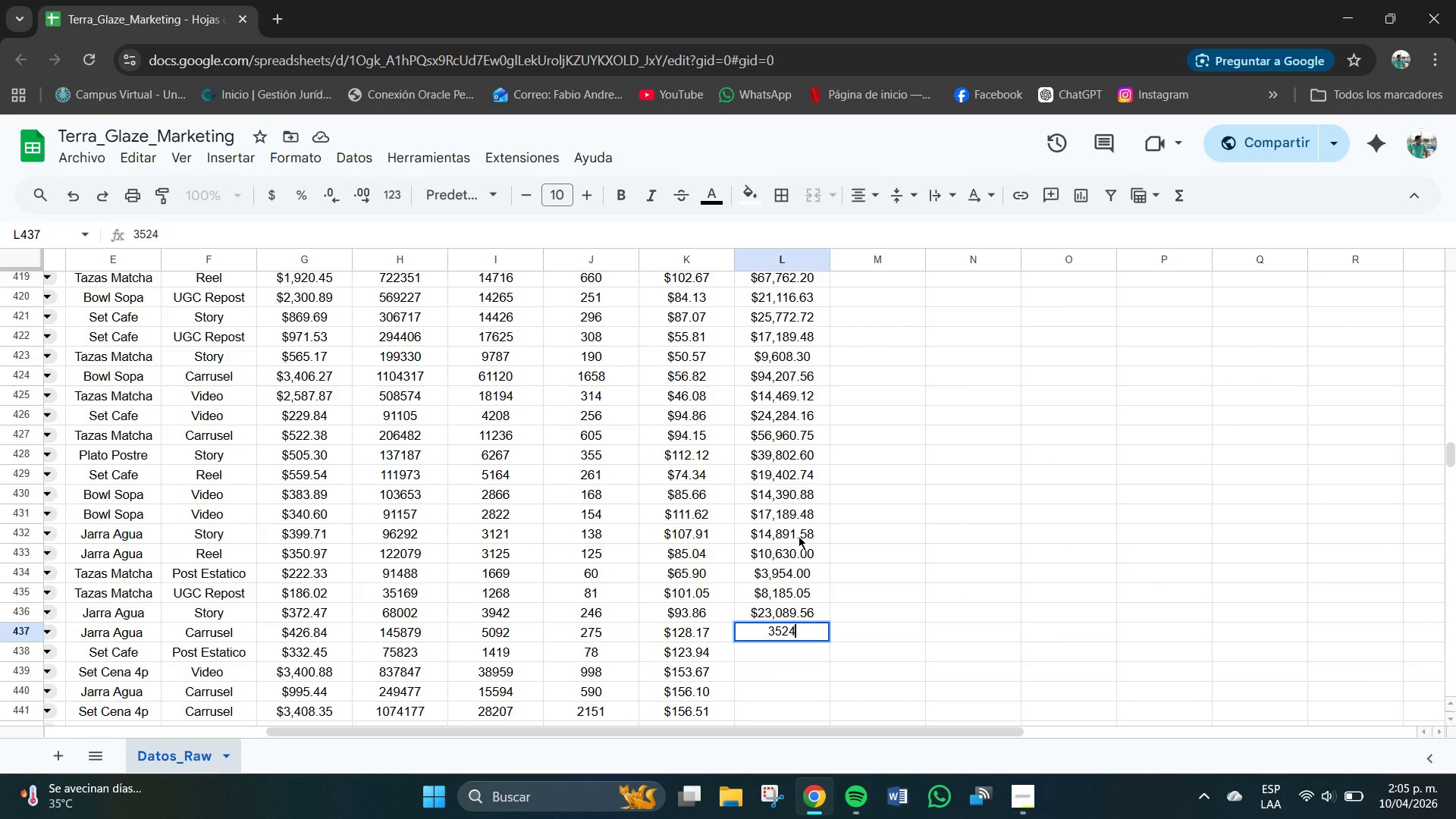 
key(Numpad6)
 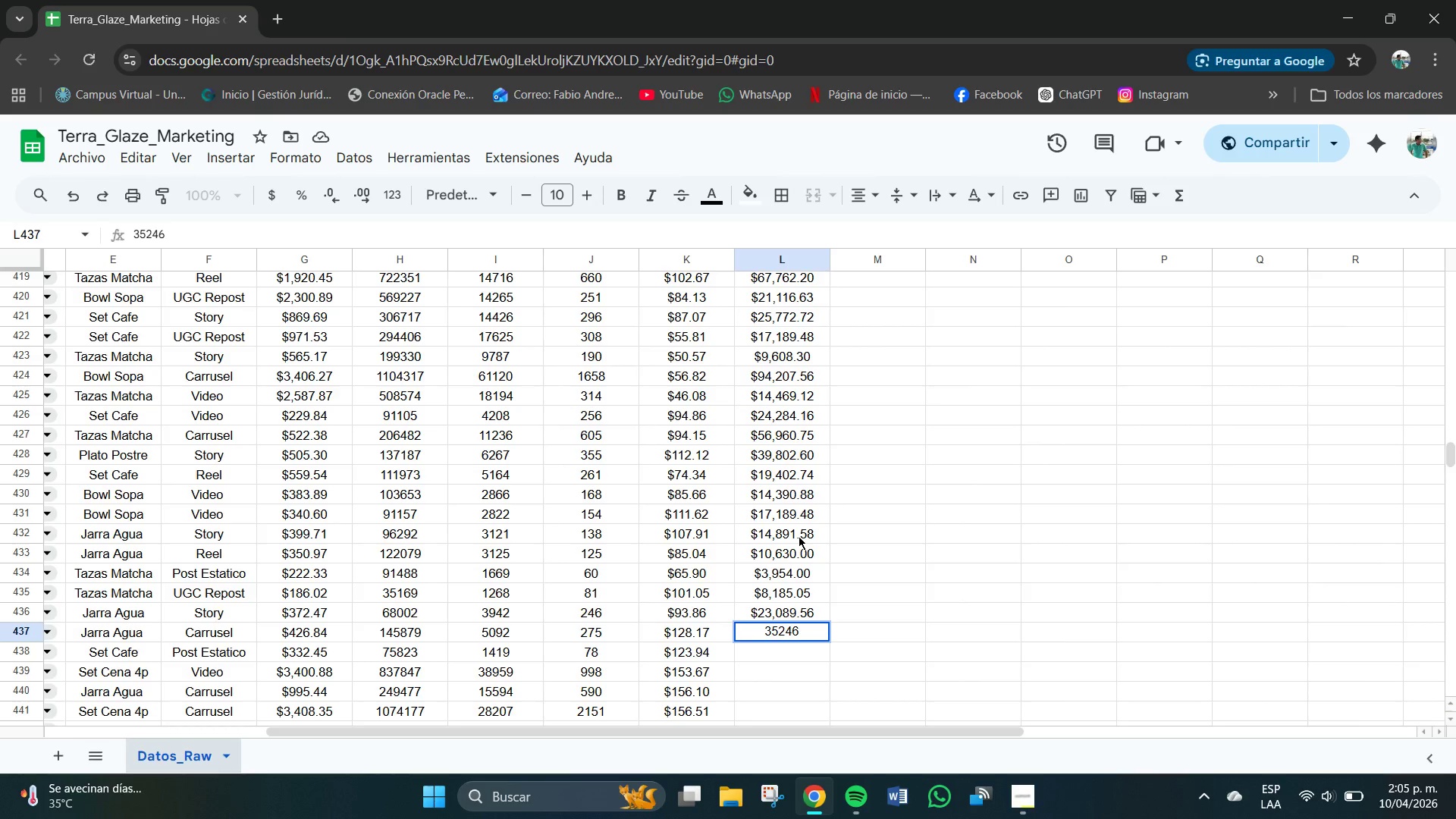 
key(NumpadDecimal)
 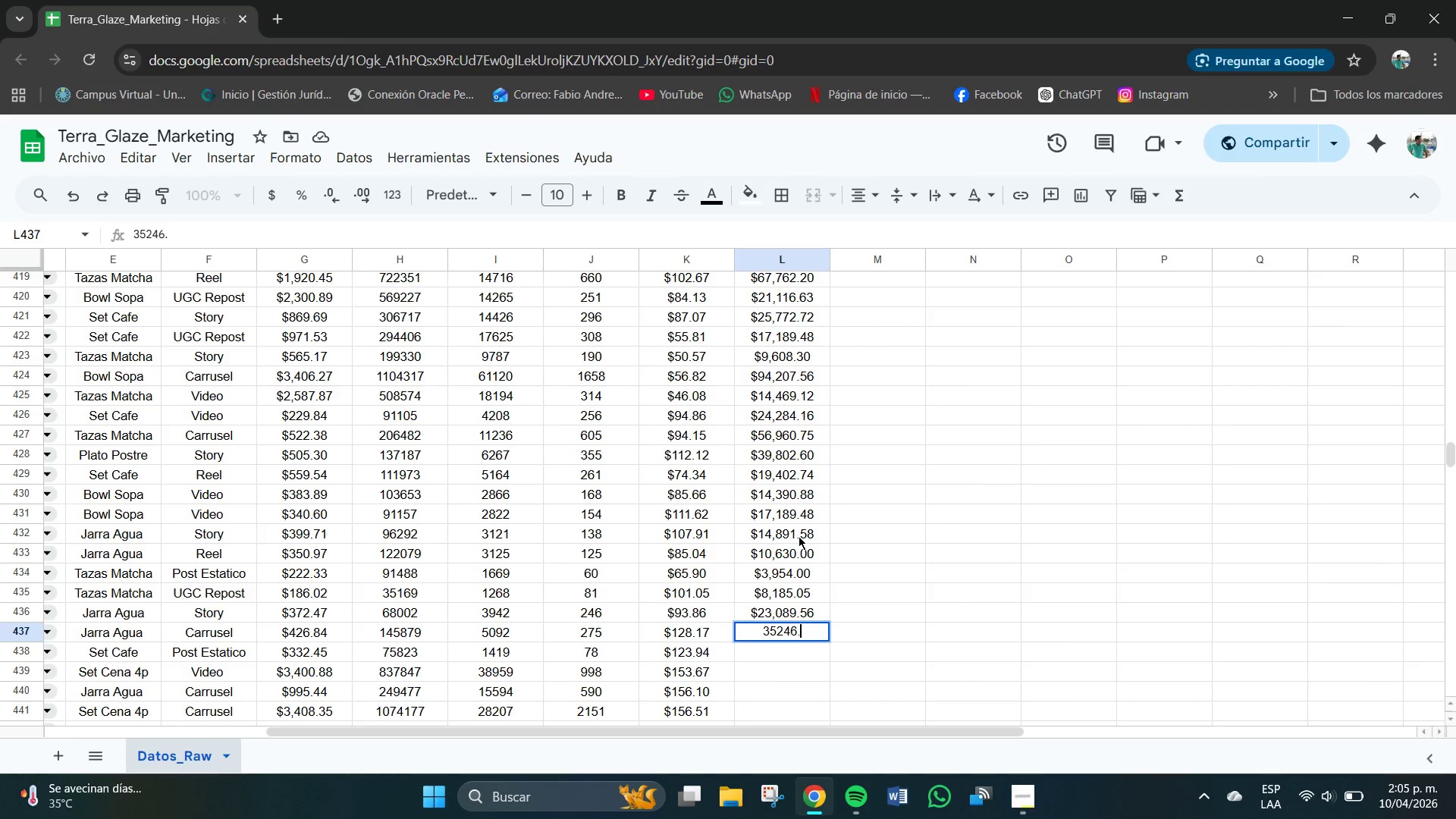 
key(Numpad7)
 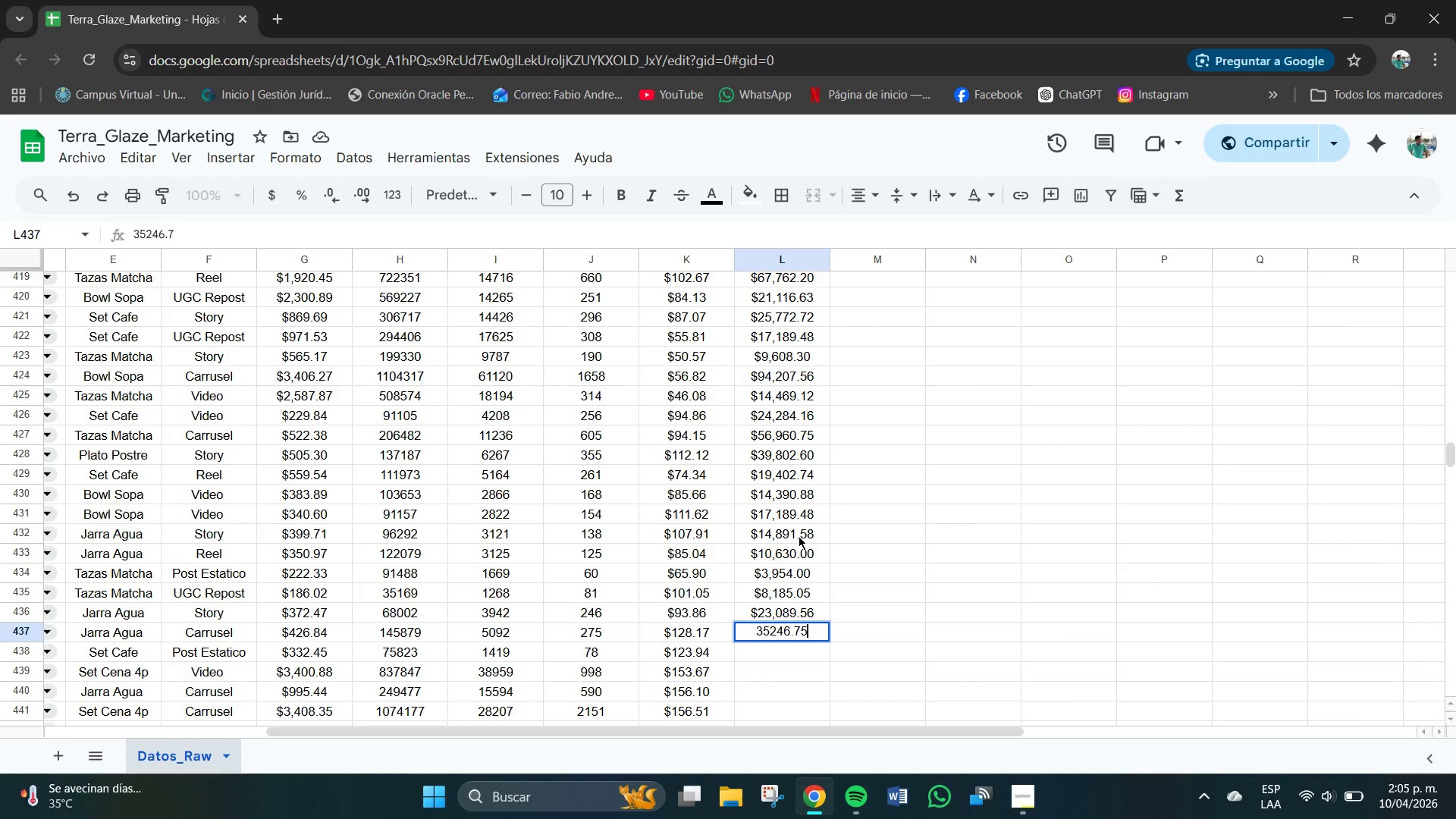 
key(Numpad5)
 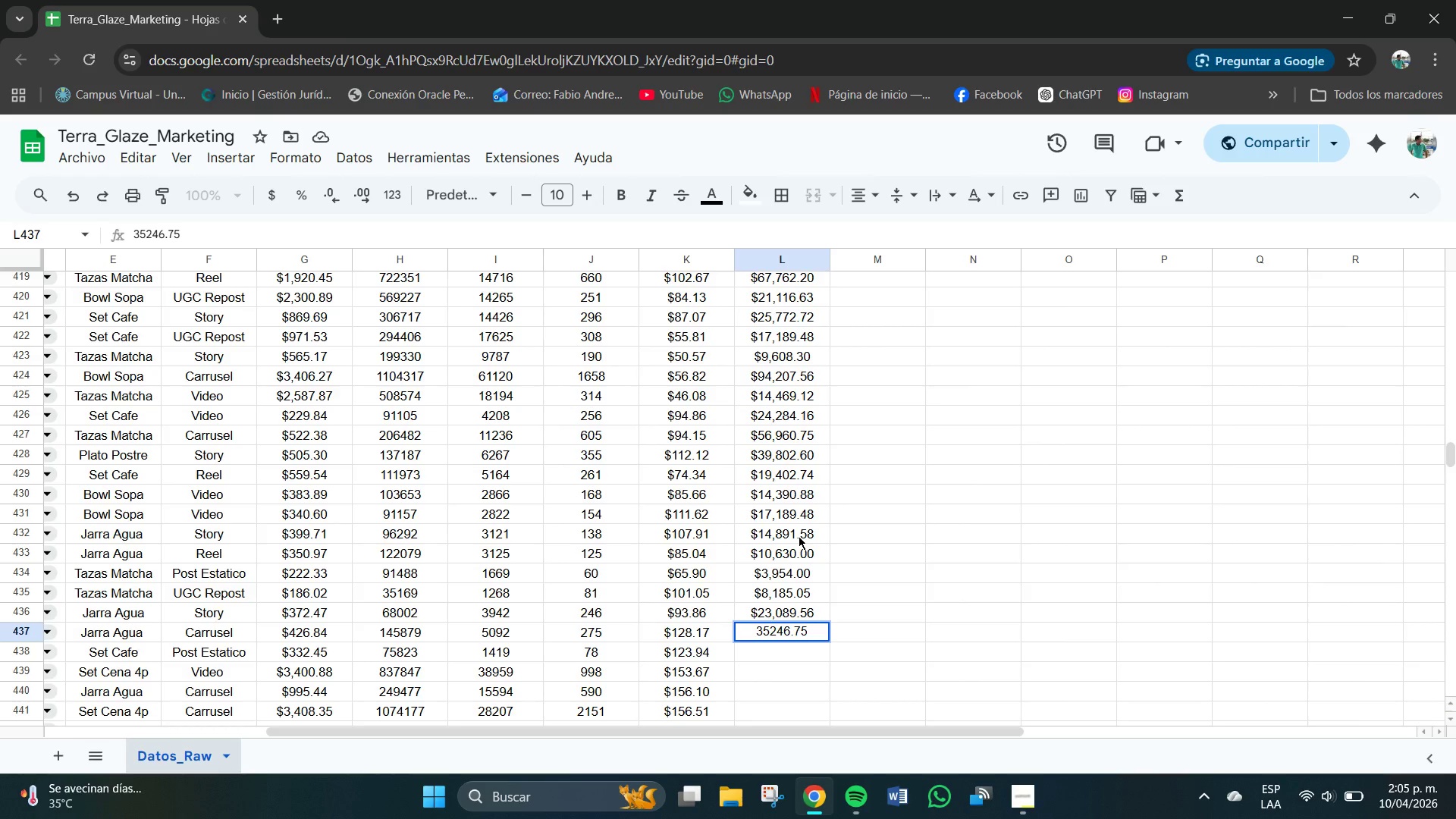 
key(NumpadEnter)
 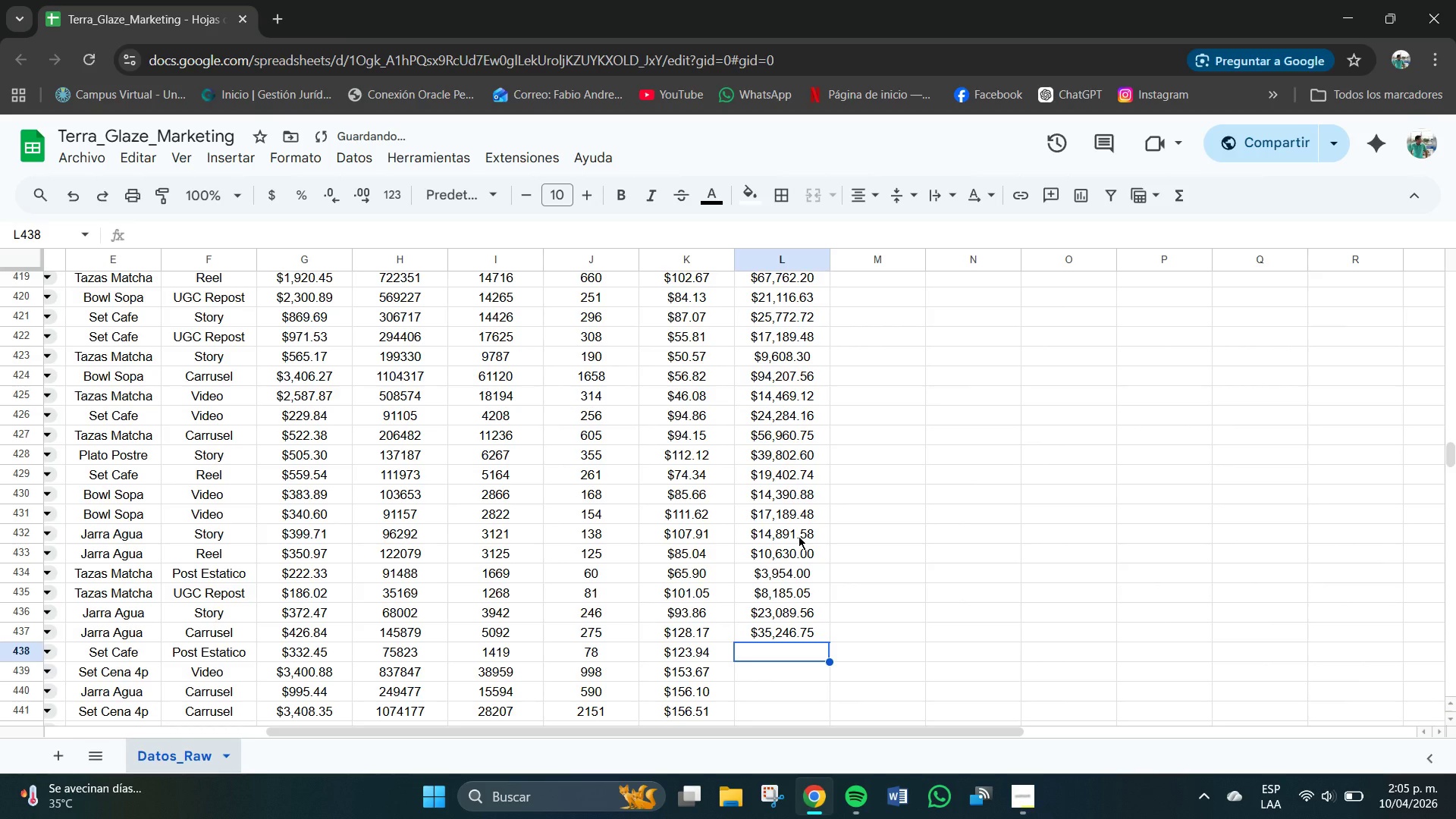 
key(Numpad9)
 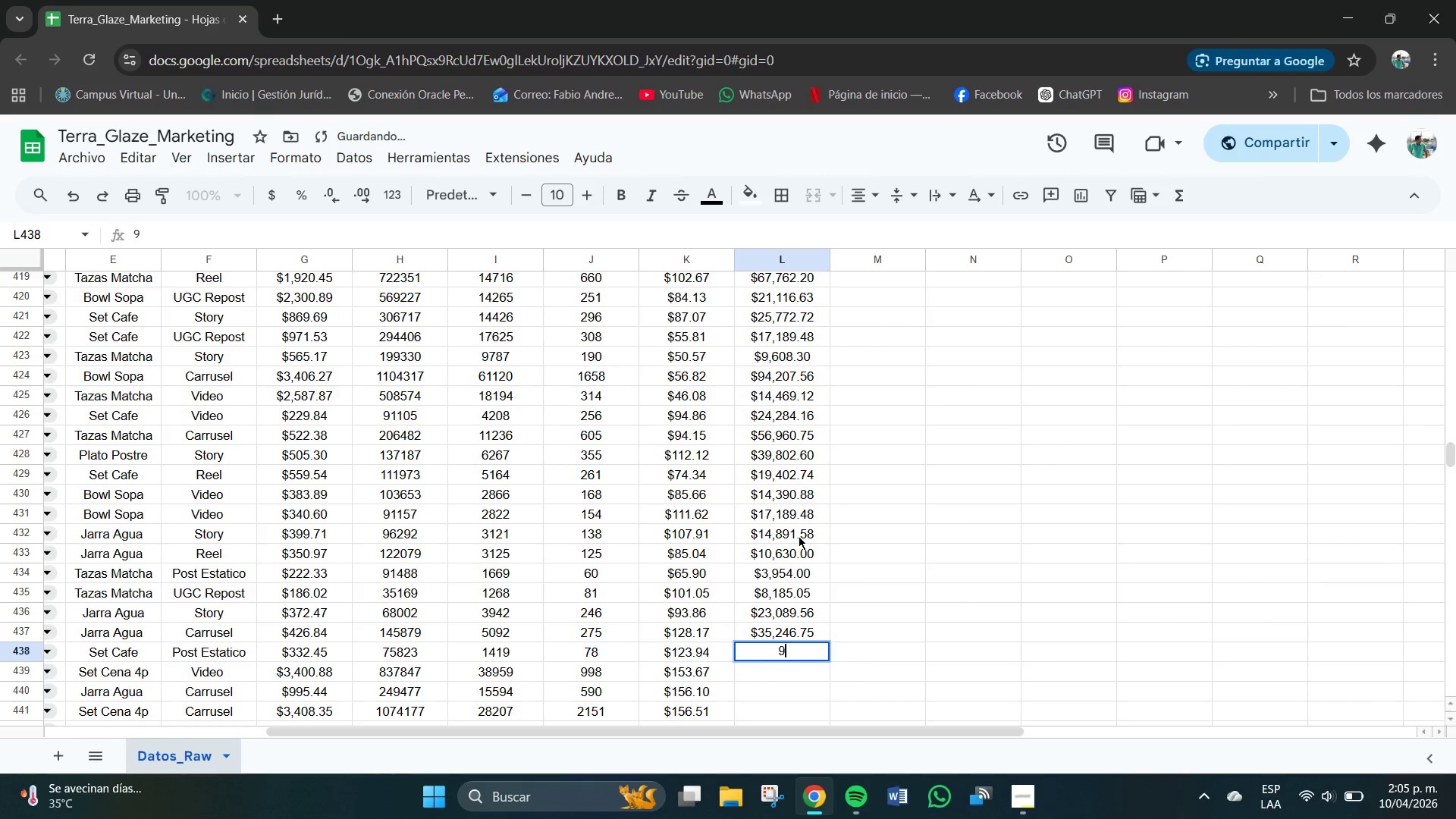 
key(Numpad6)
 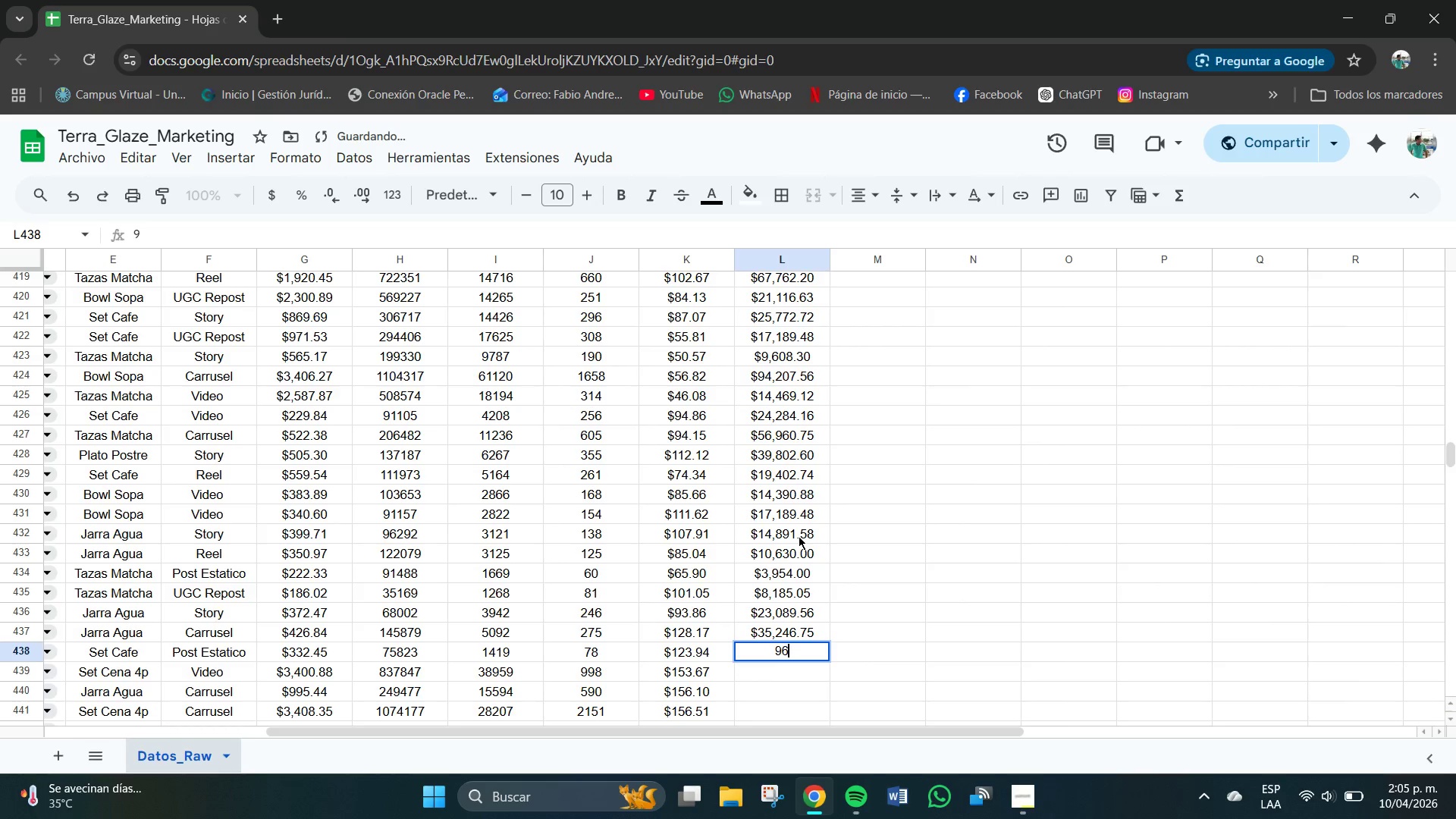 
key(Numpad6)
 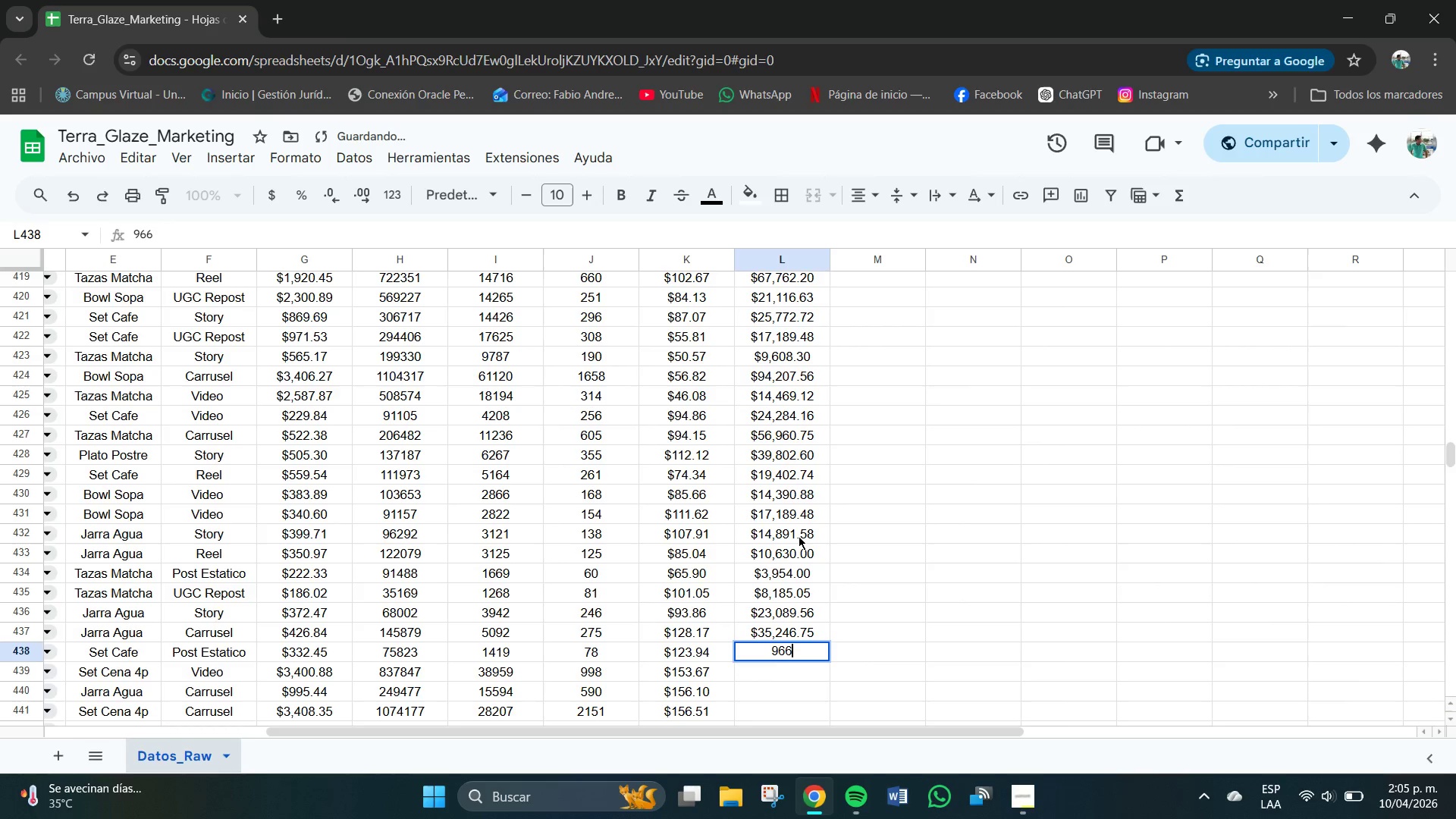 
key(Numpad7)
 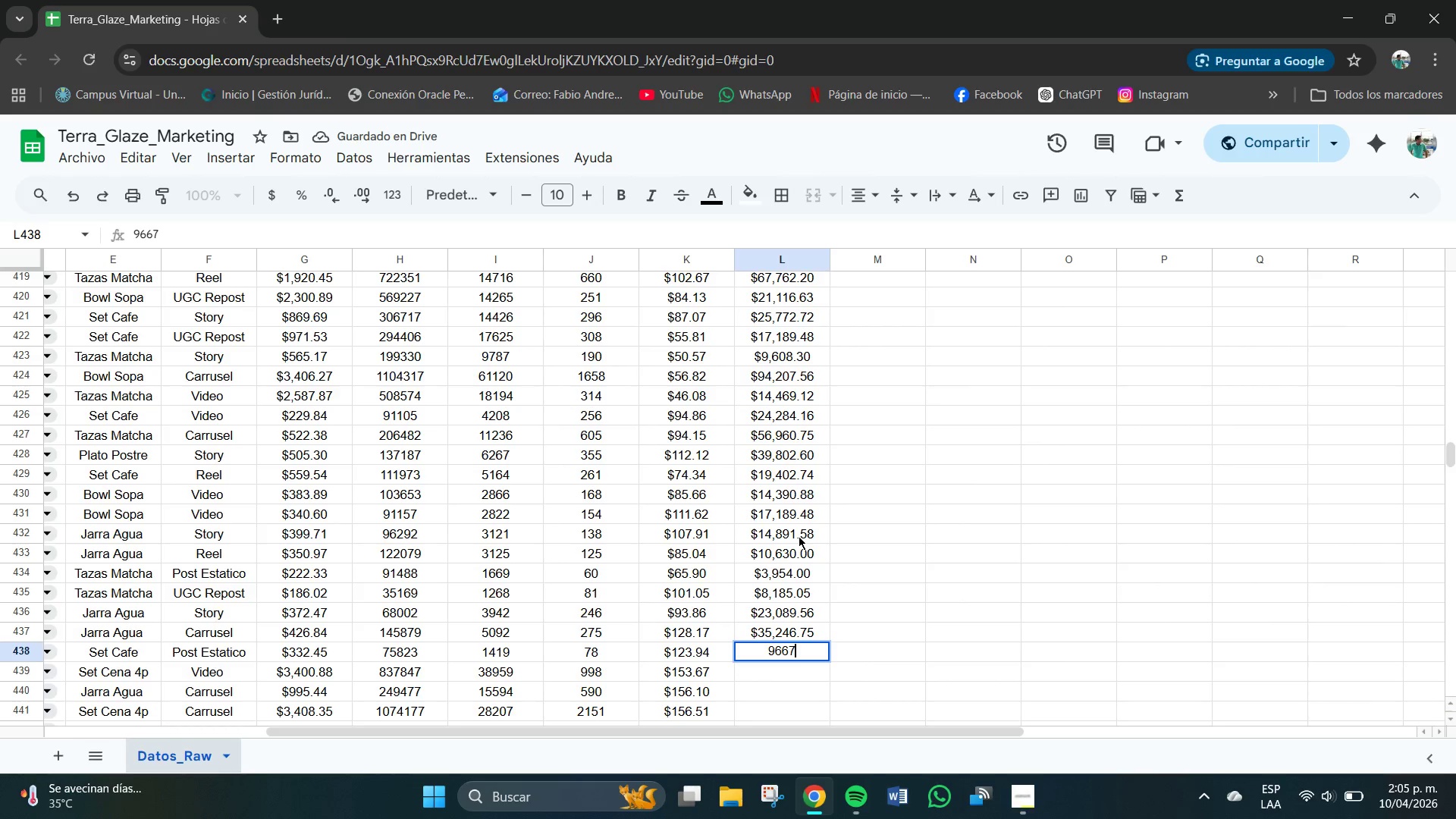 
key(NumpadDecimal)
 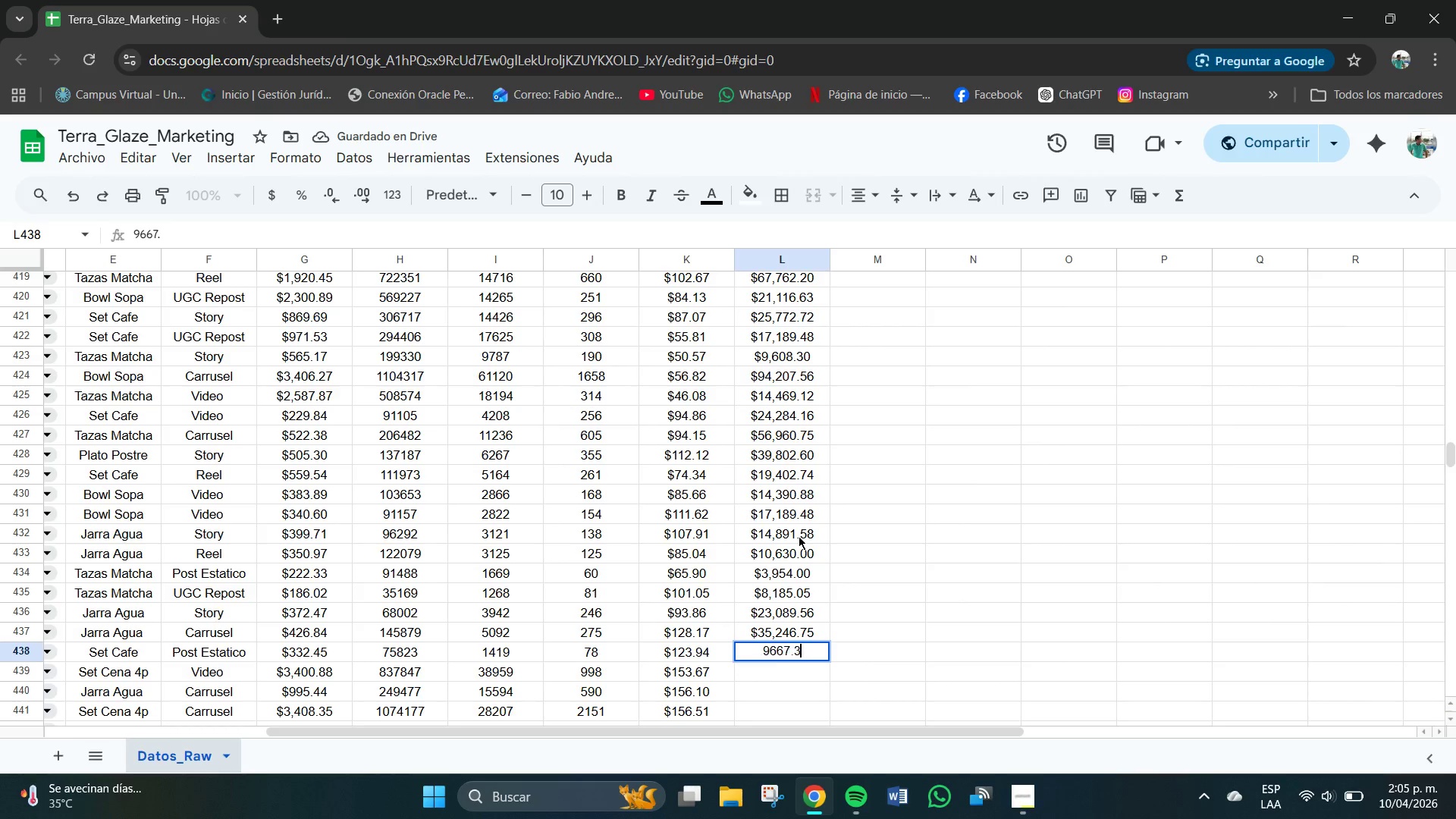 
key(Numpad3)
 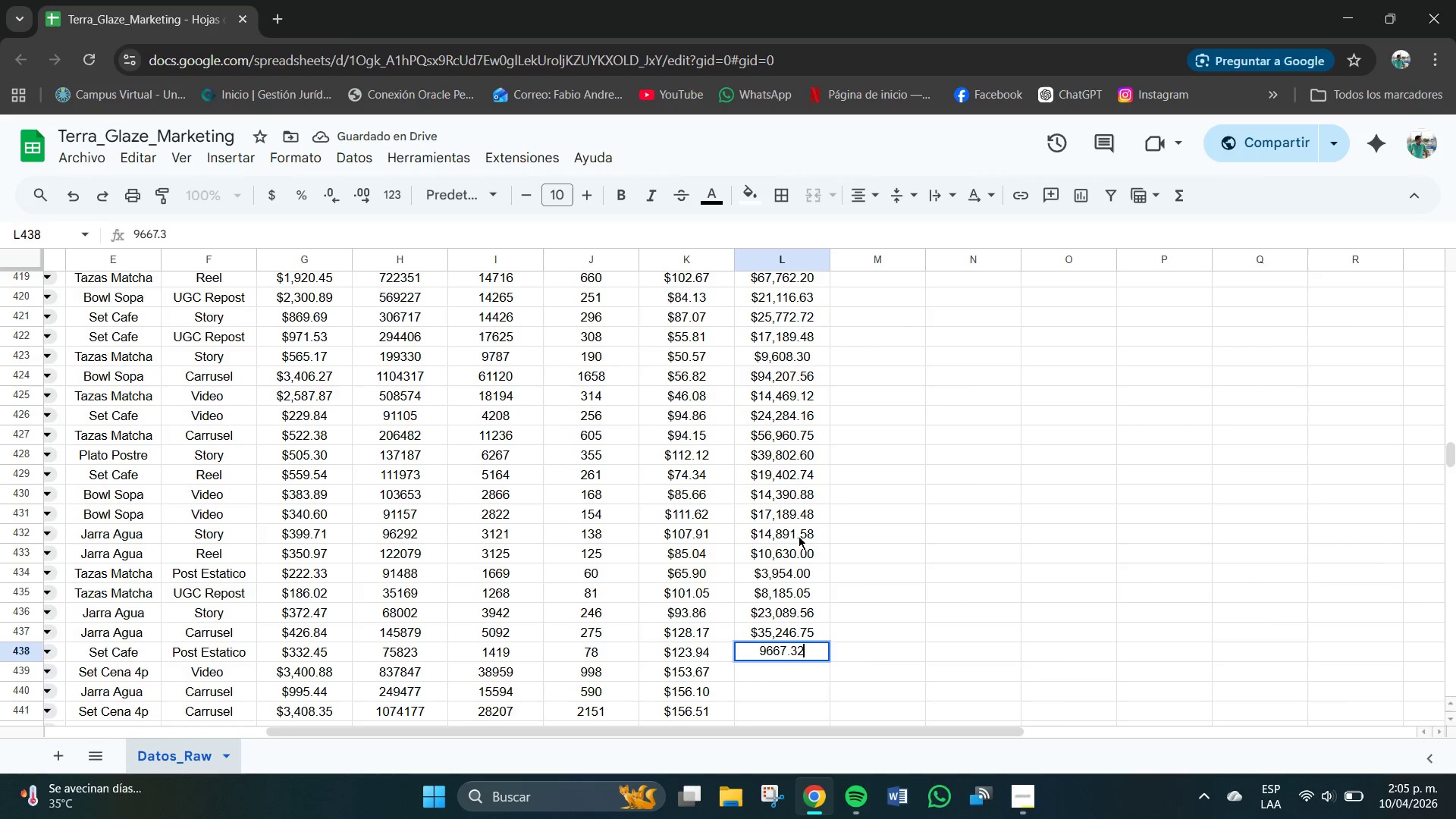 
key(Numpad2)
 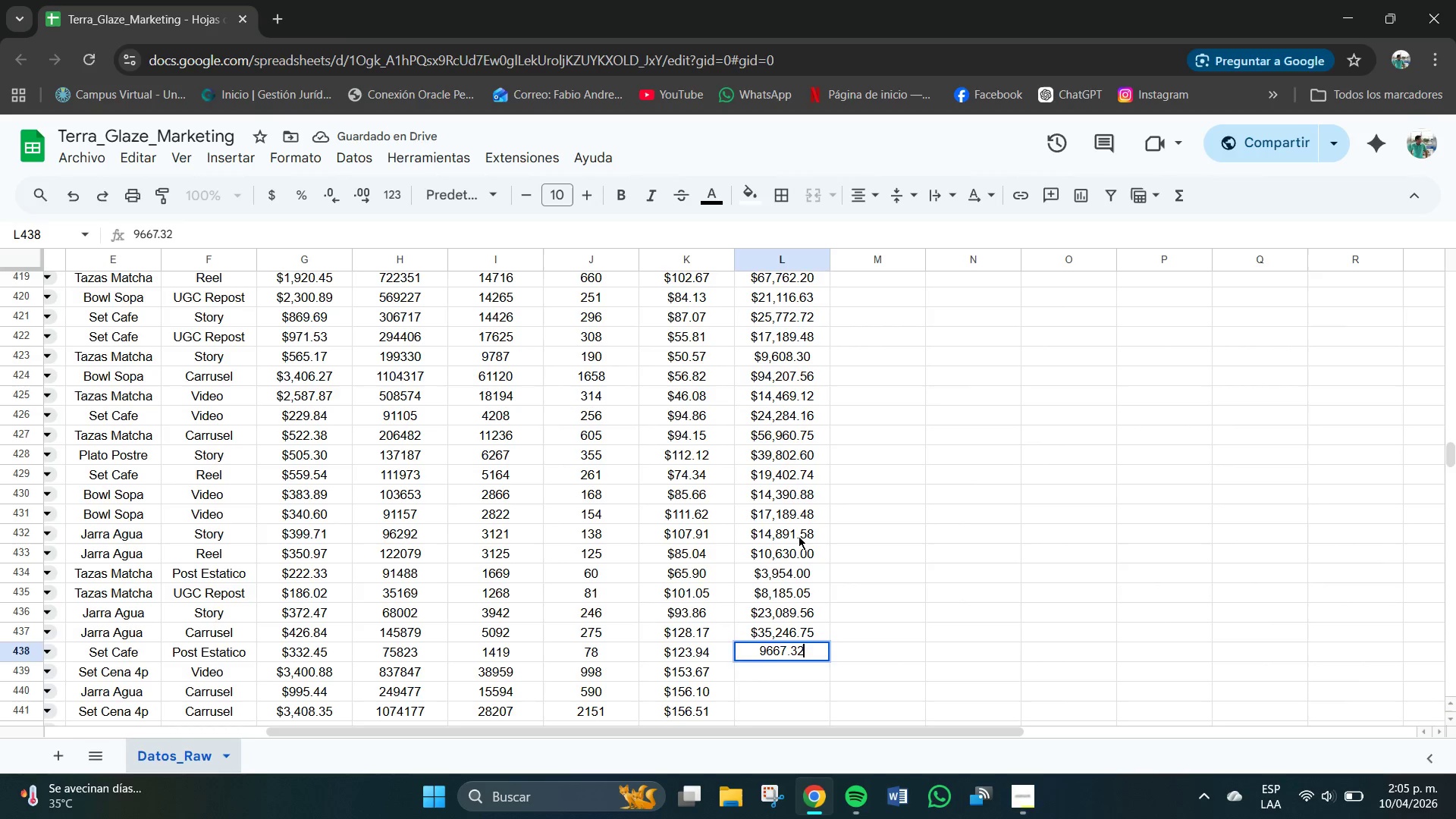 
key(NumpadEnter)
 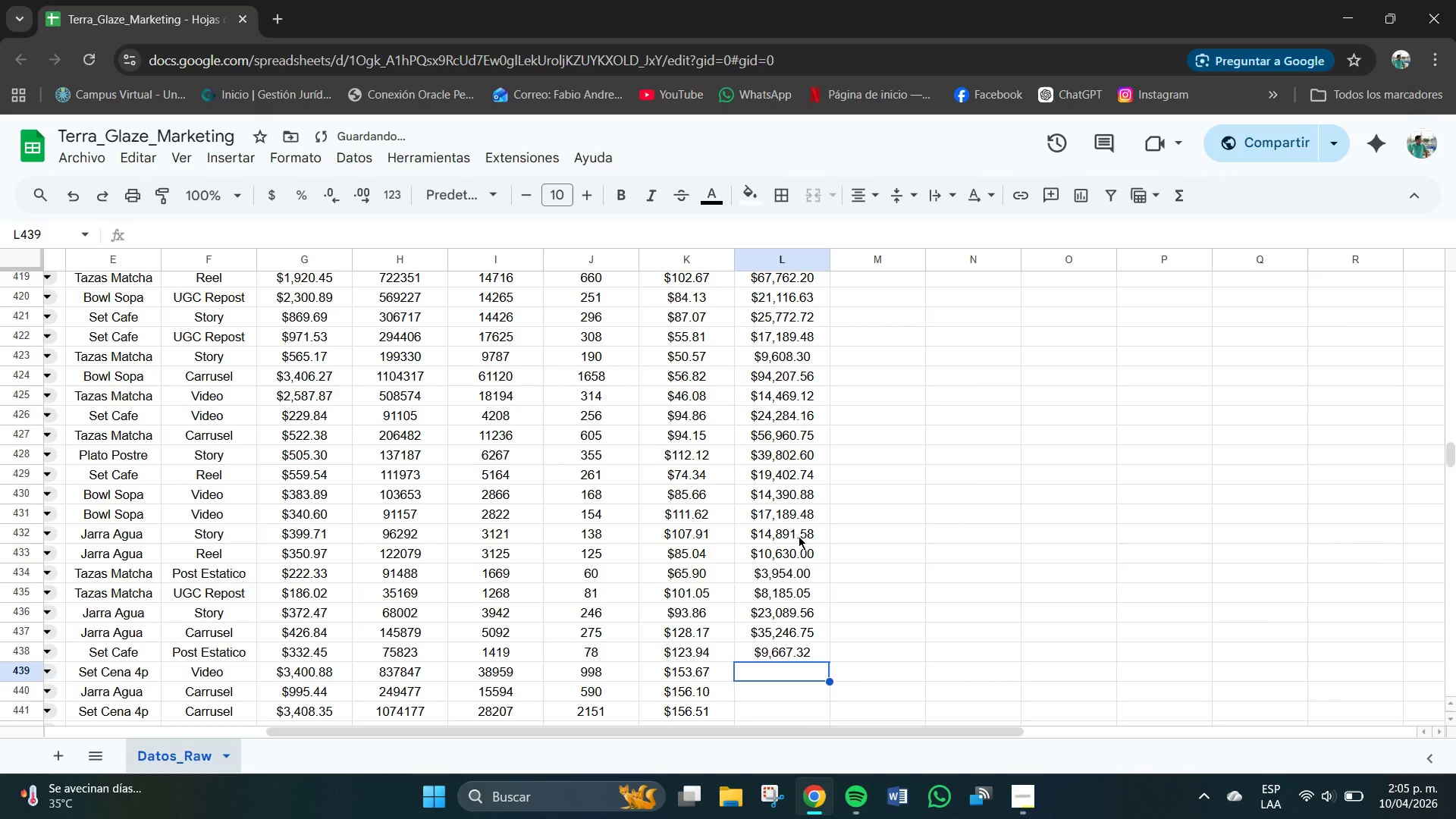 
key(Numpad1)
 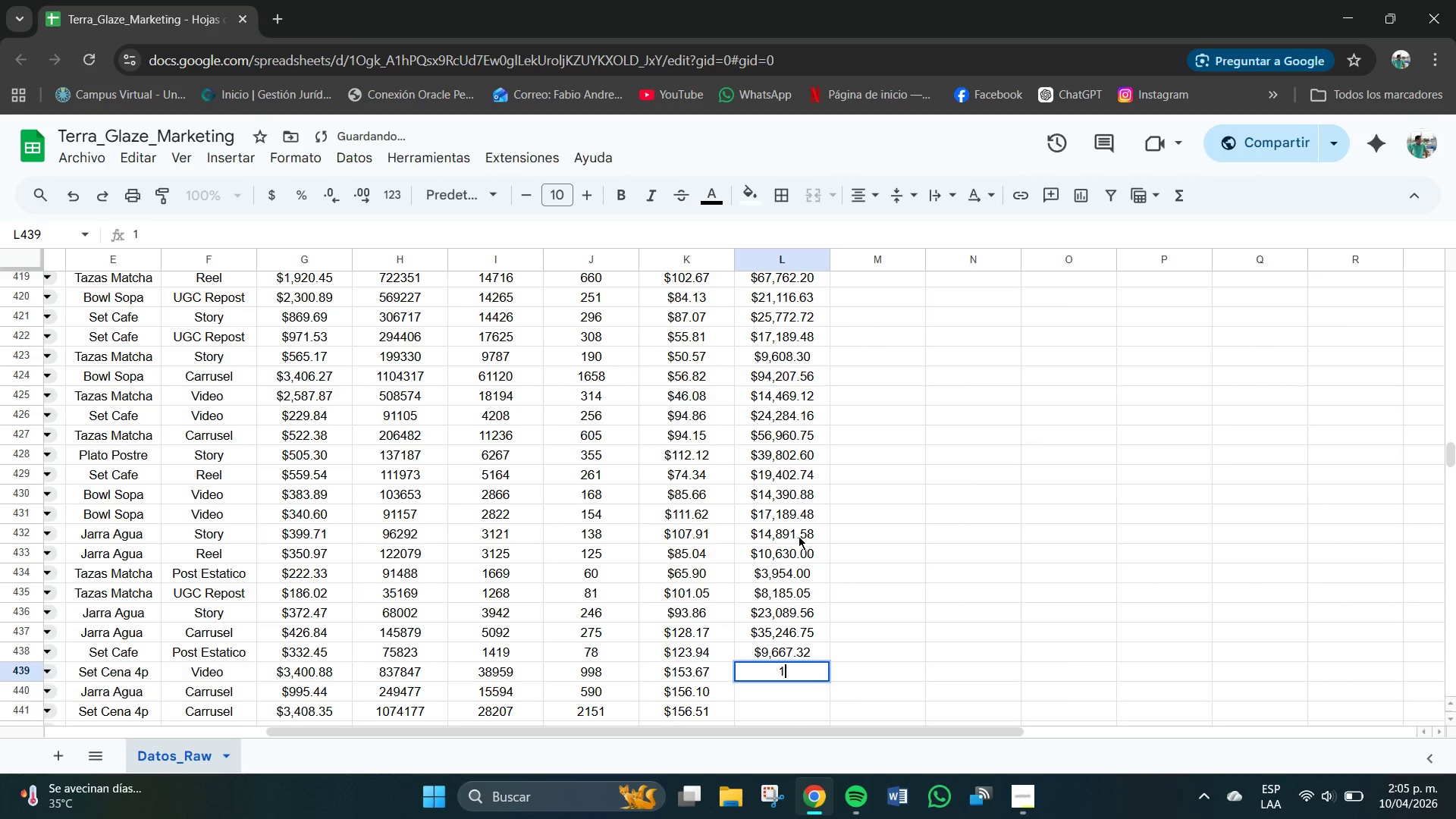 
key(Numpad5)
 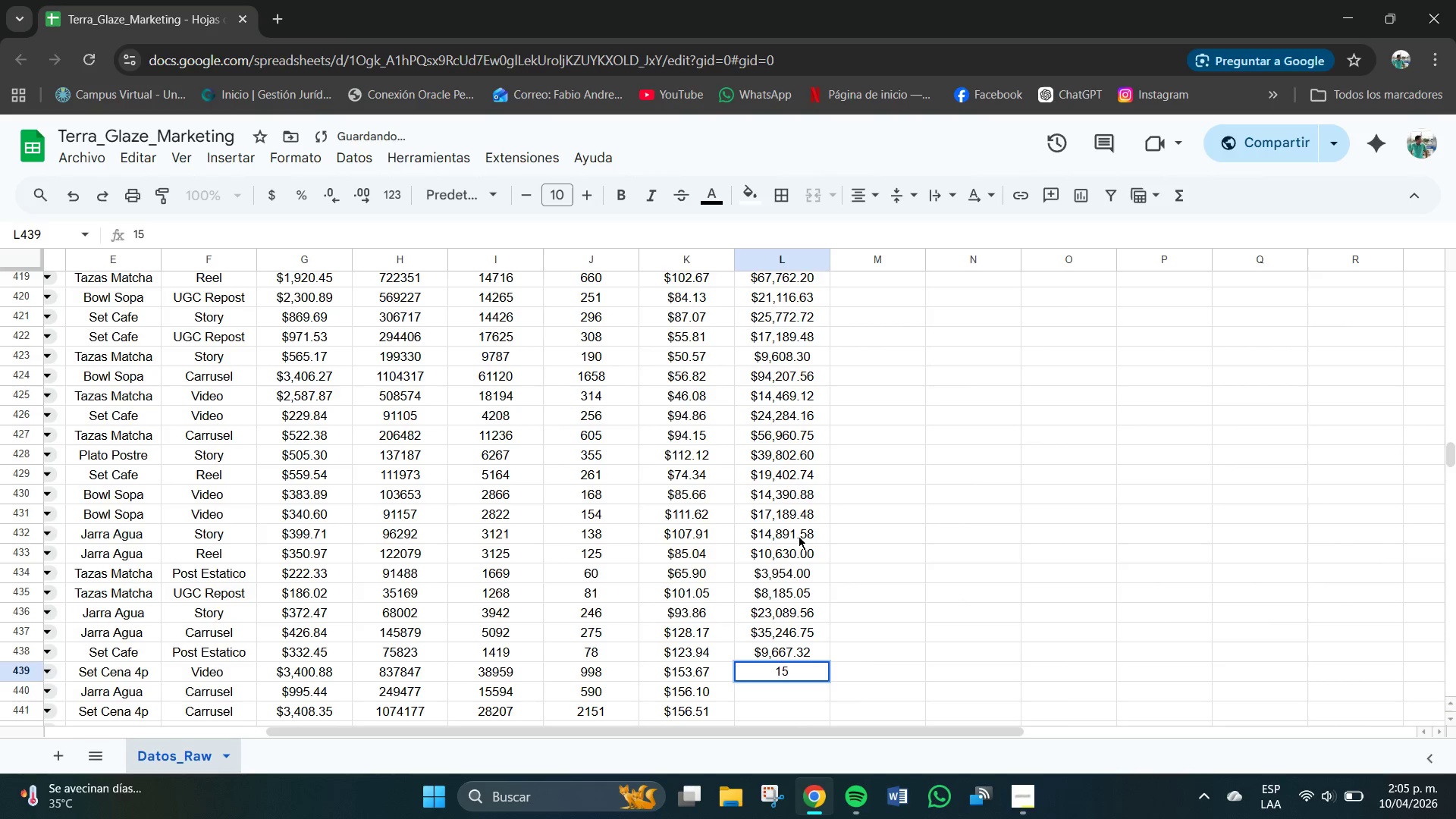 
key(Numpad3)
 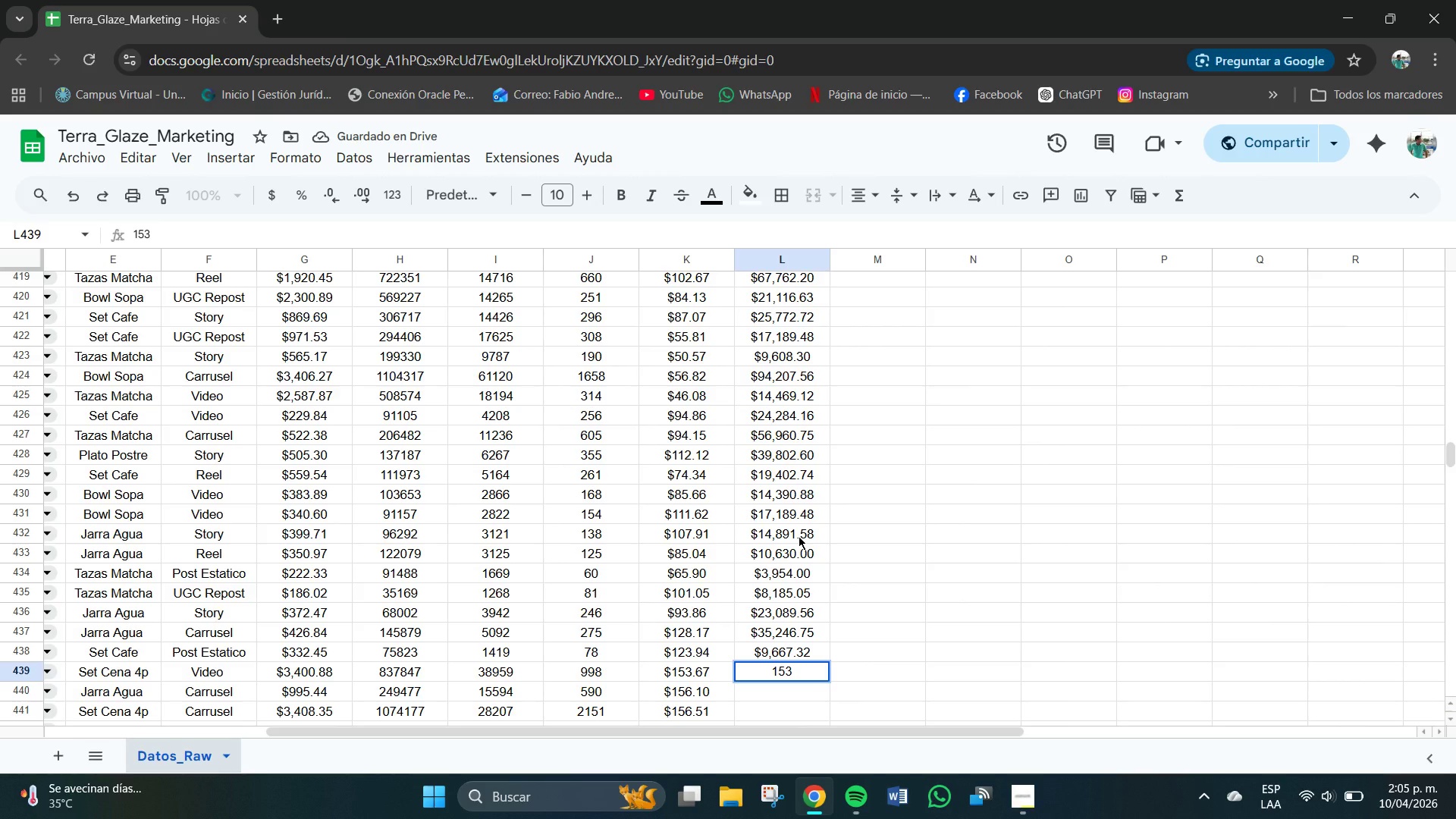 
key(Numpad3)
 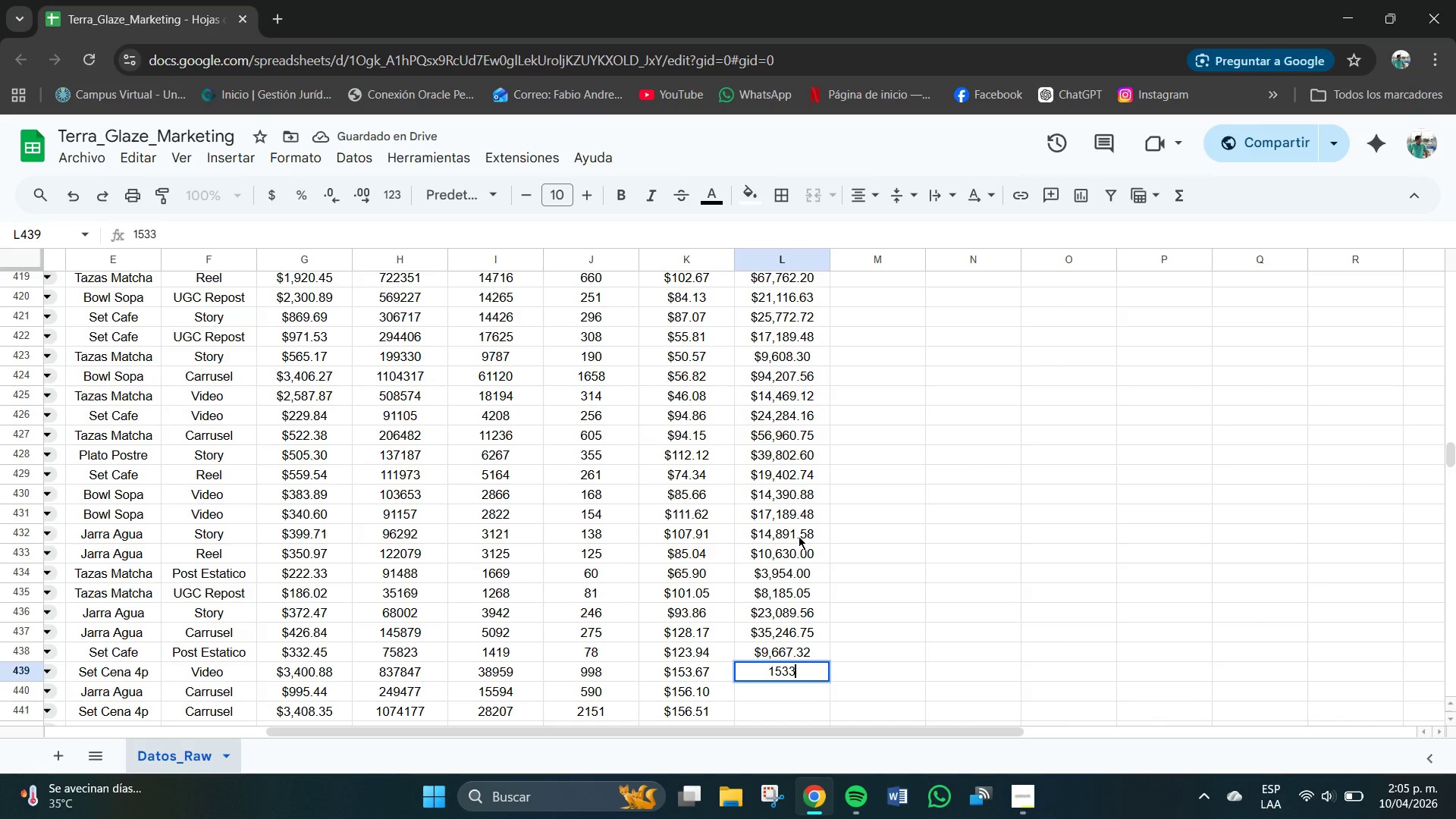 
key(Numpad6)
 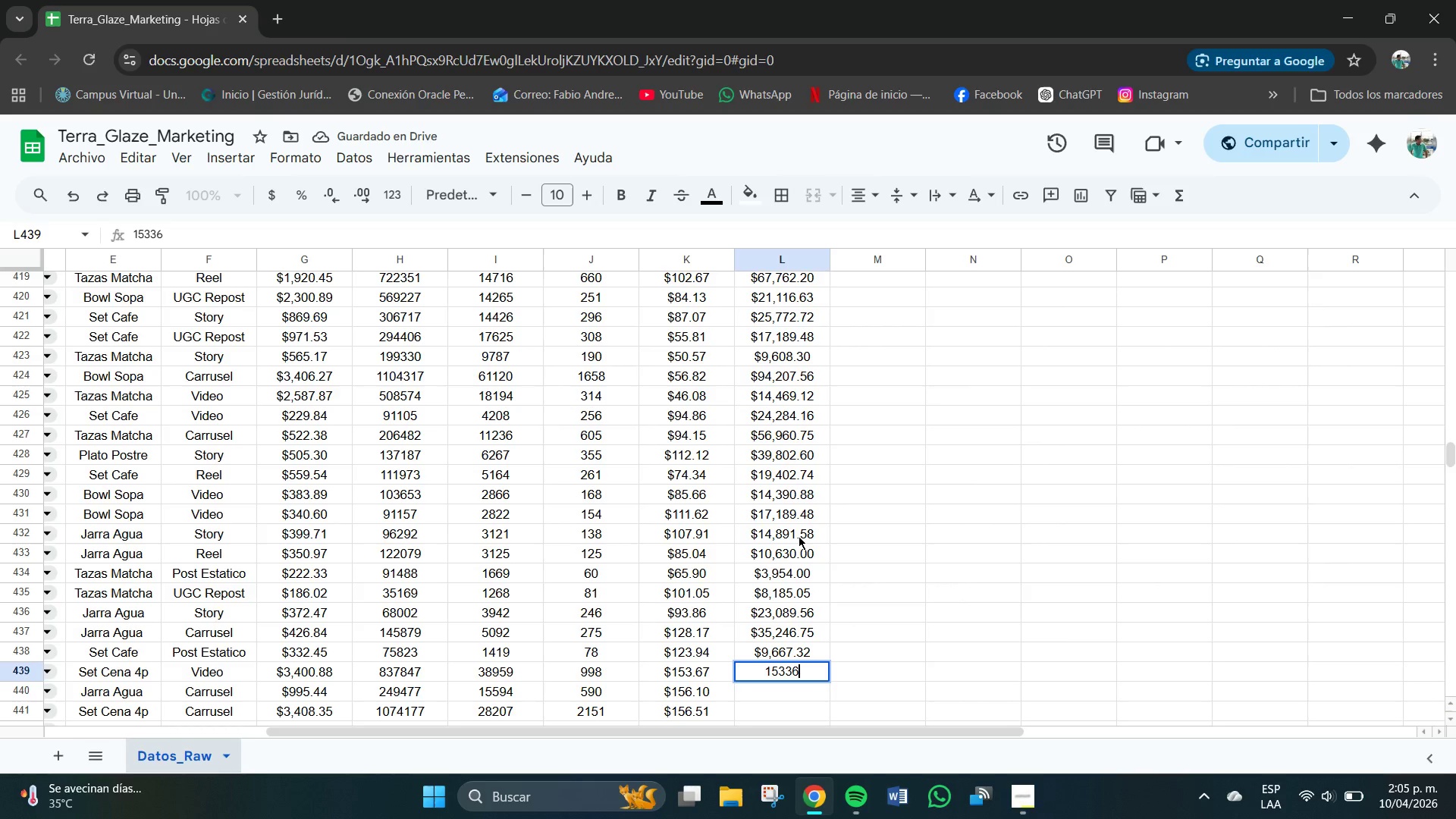 
key(Numpad2)
 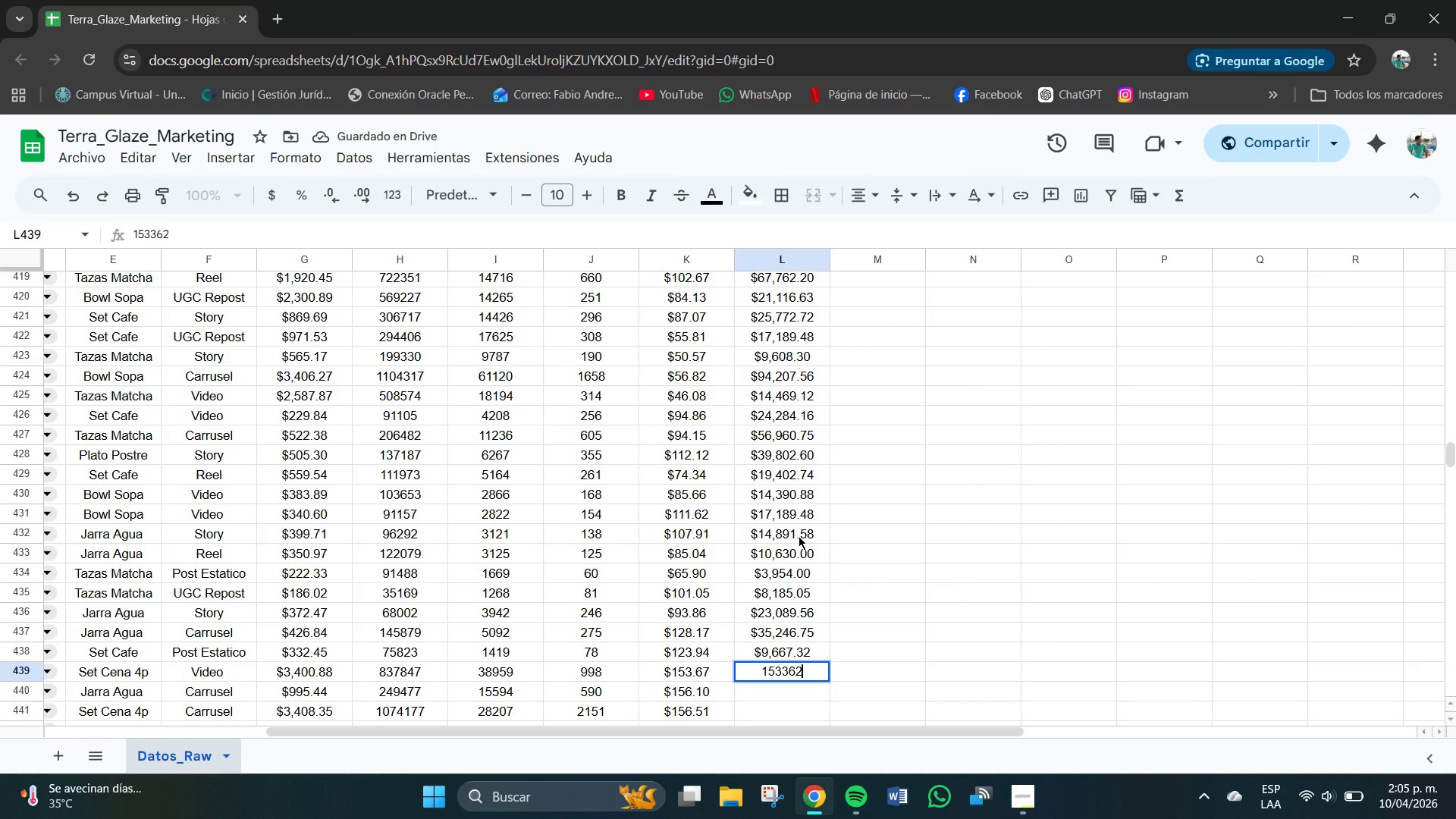 
key(NumpadDecimal)
 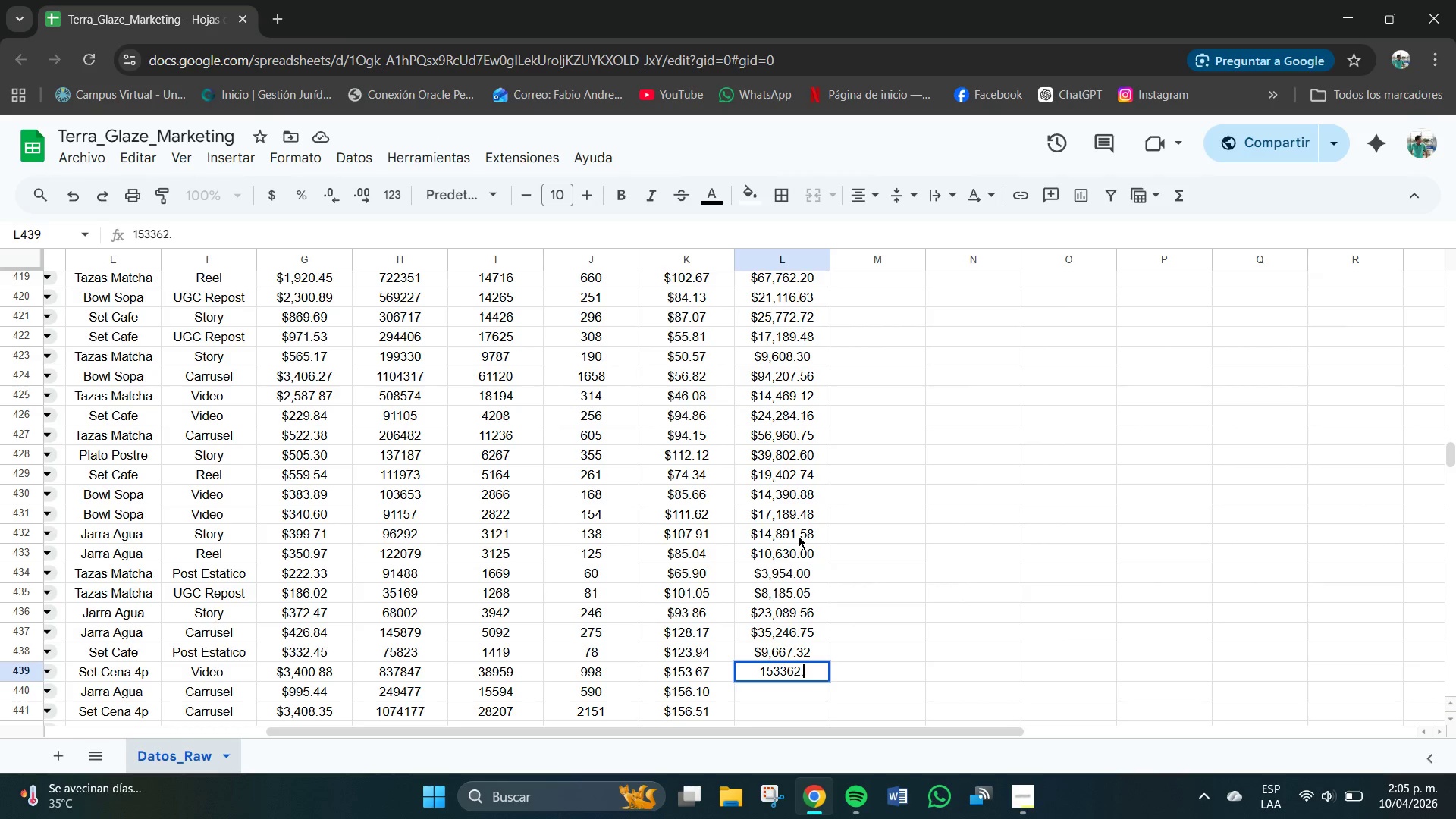 
key(Numpad6)
 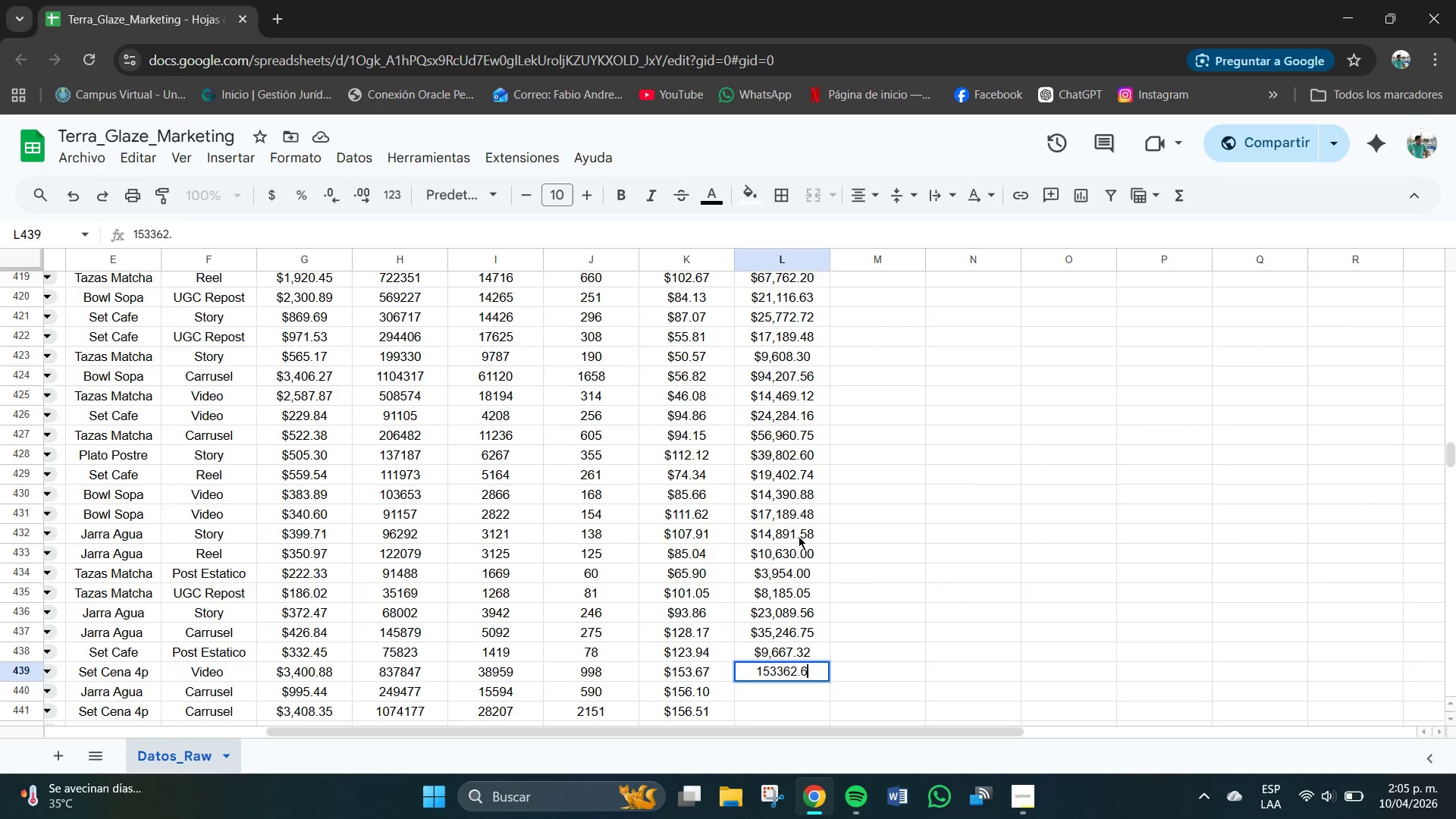 
key(Numpad6)
 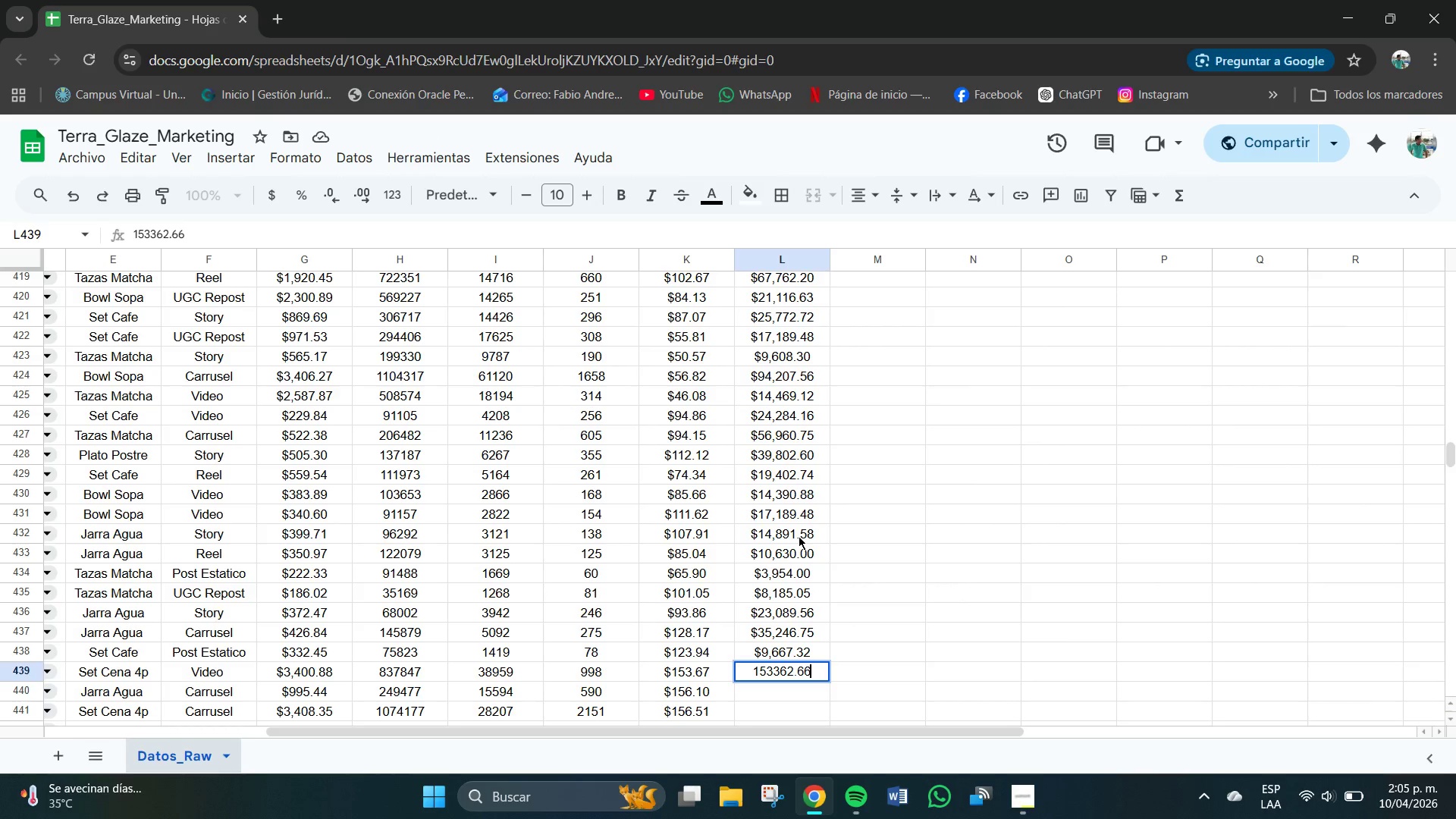 
key(NumpadEnter)
 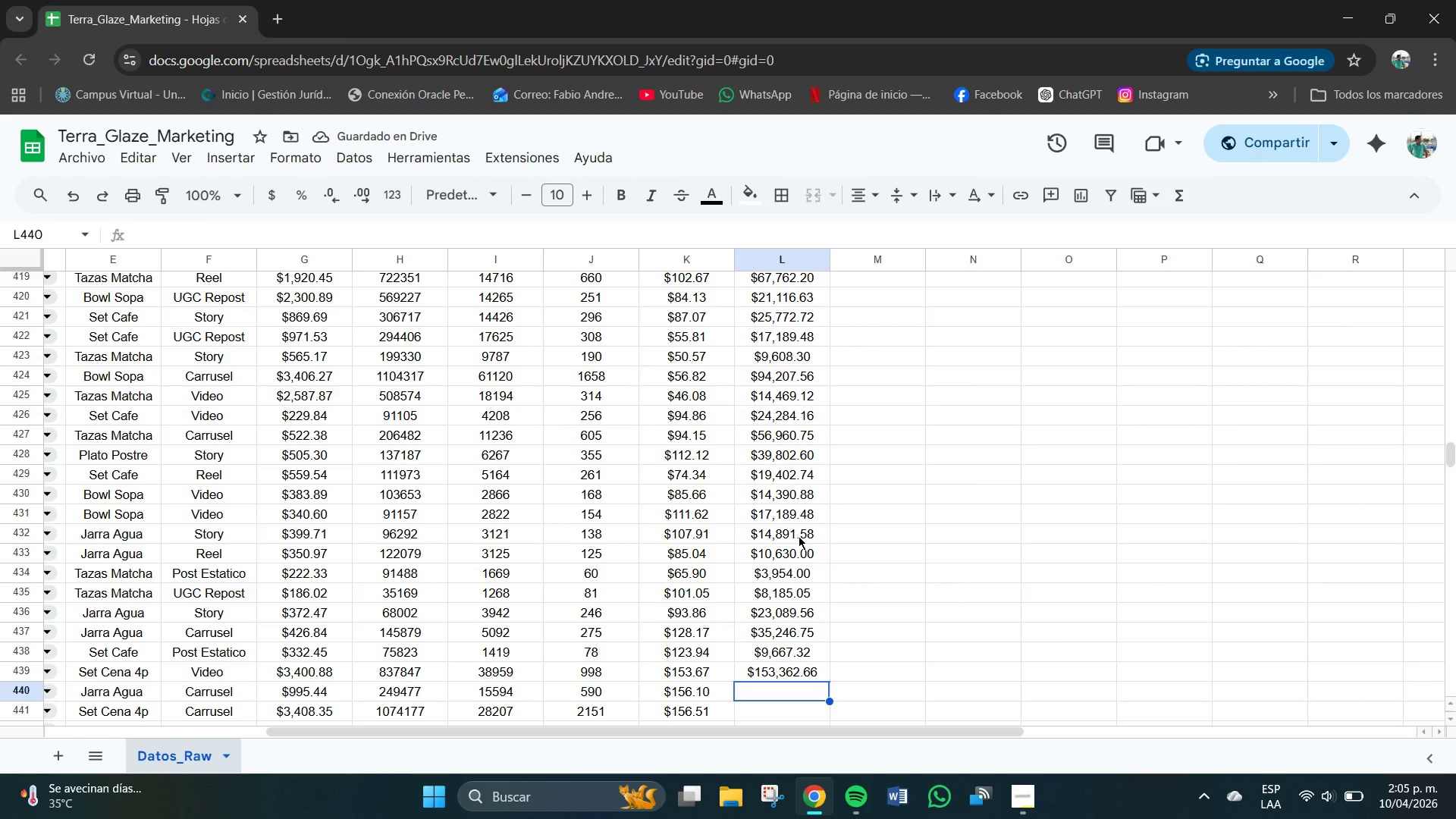 
wait(6.61)
 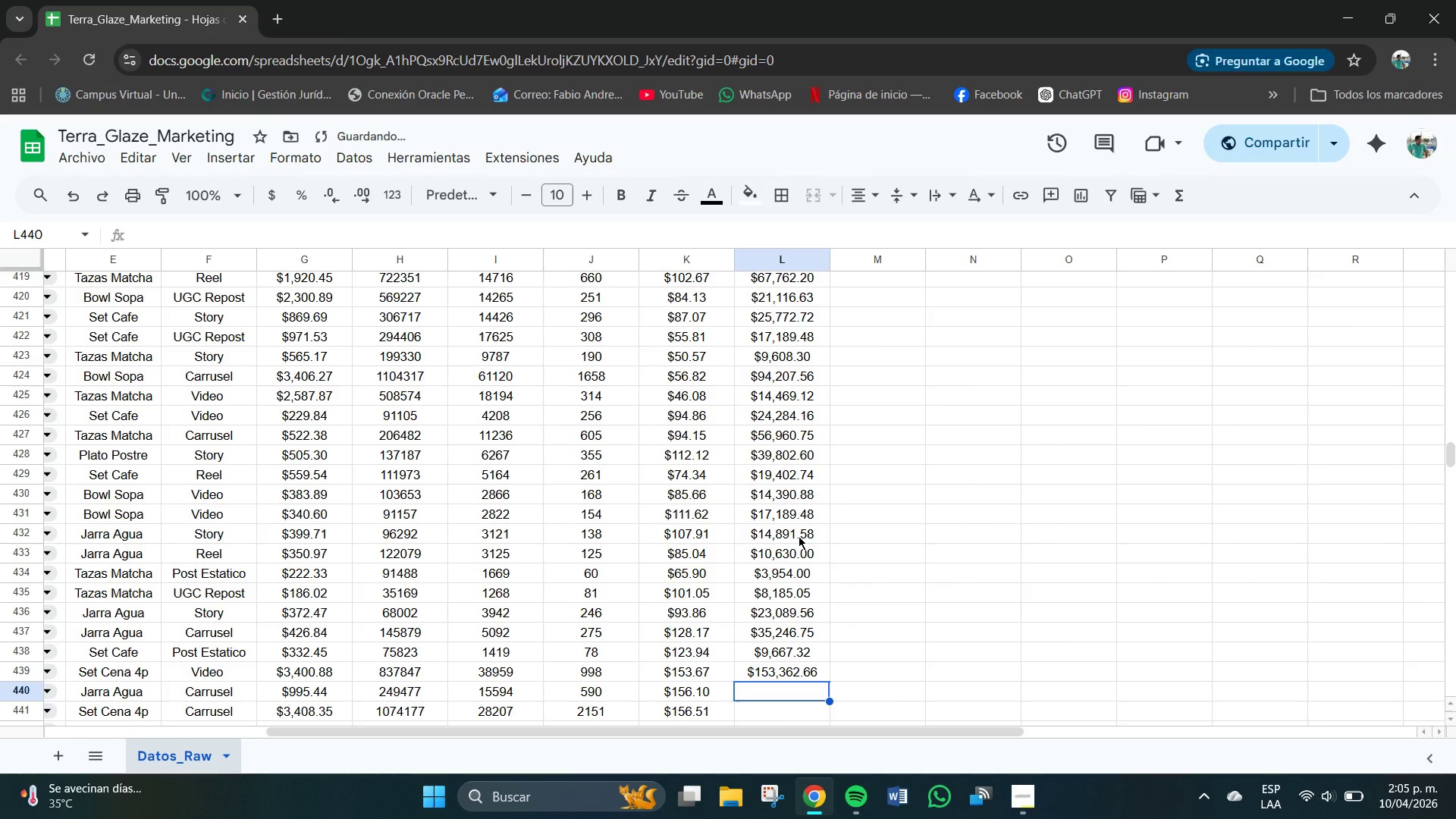 
key(Numpad9)
 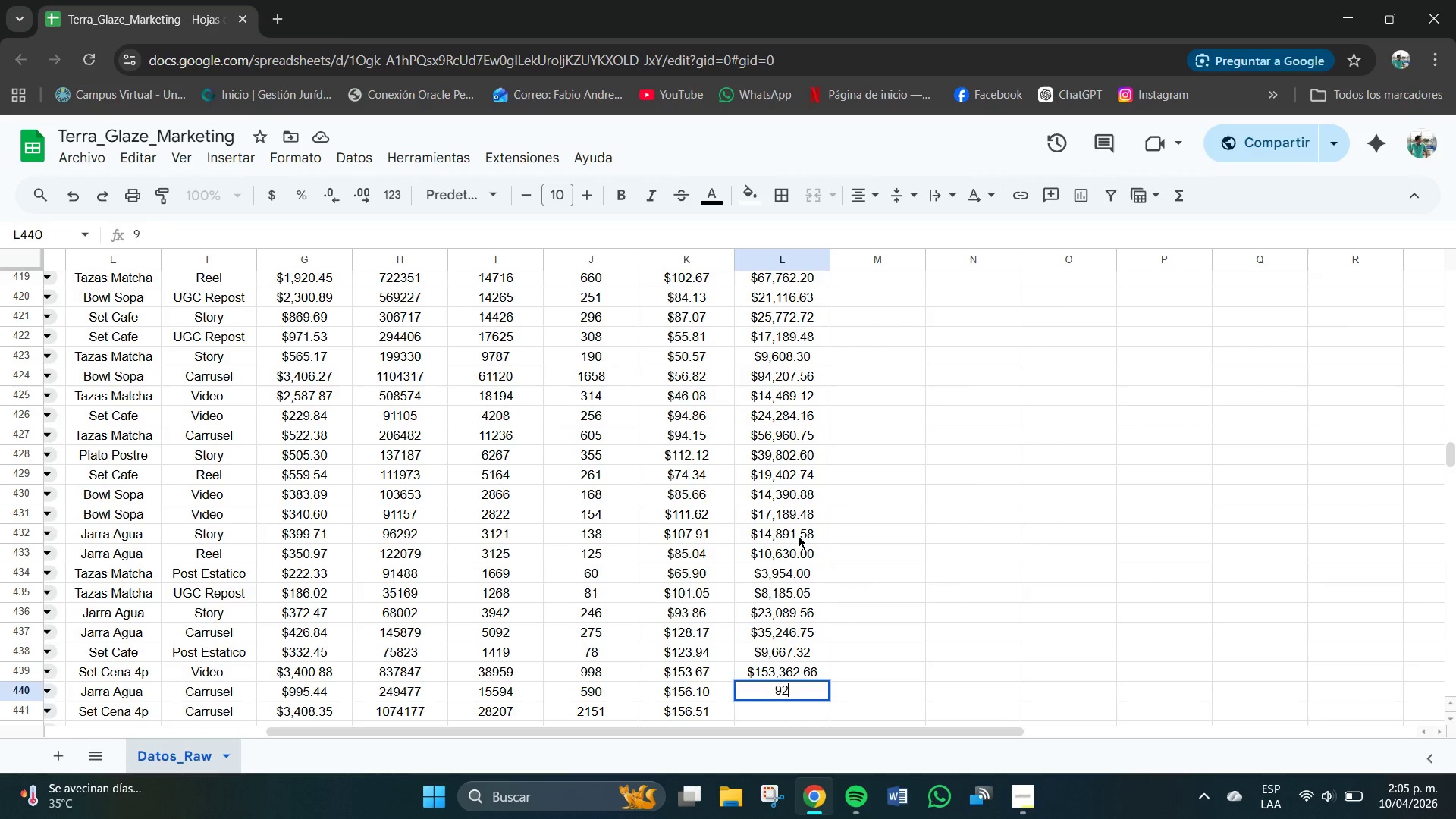 
key(Numpad2)
 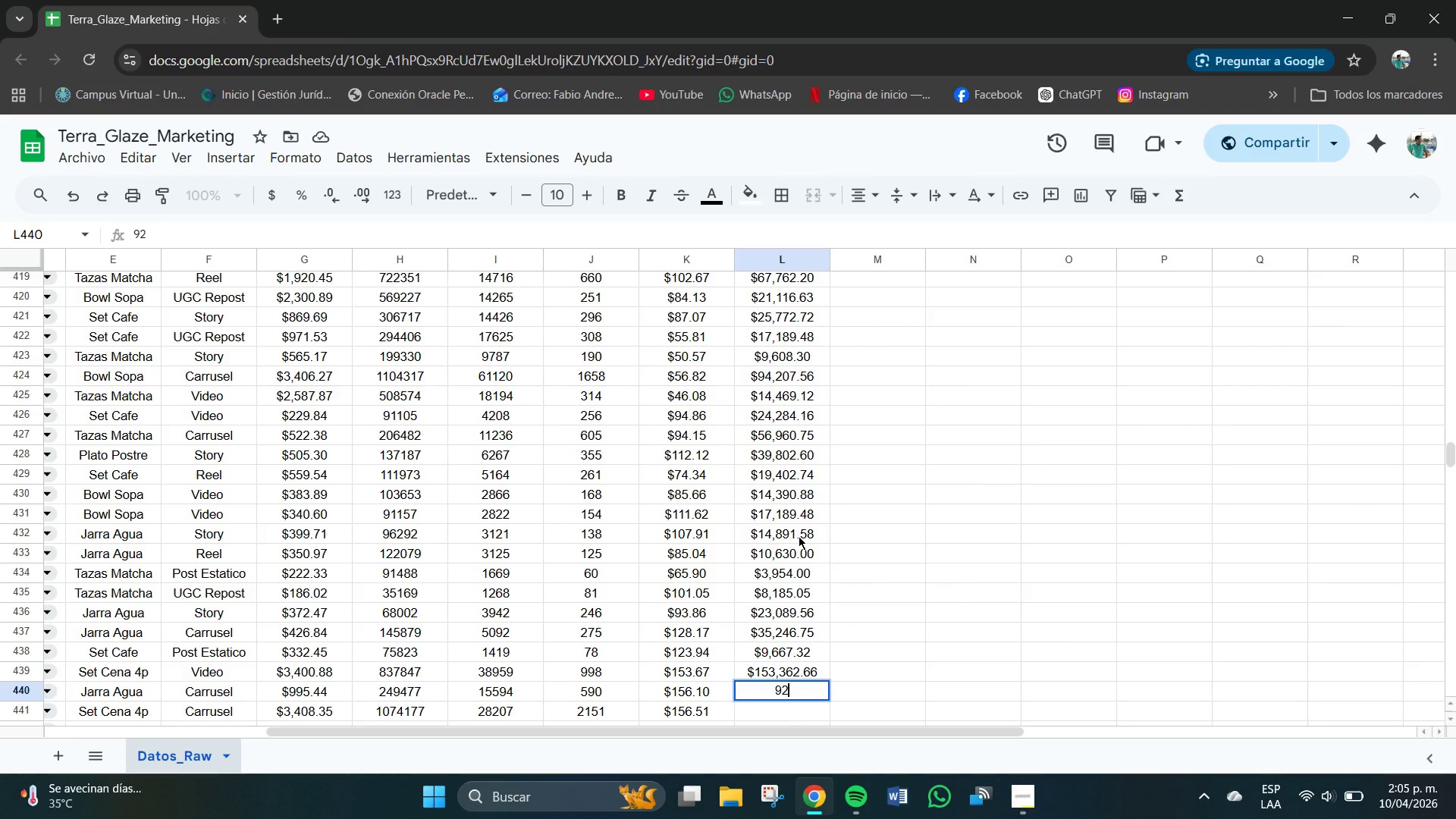 
key(Numpad0)
 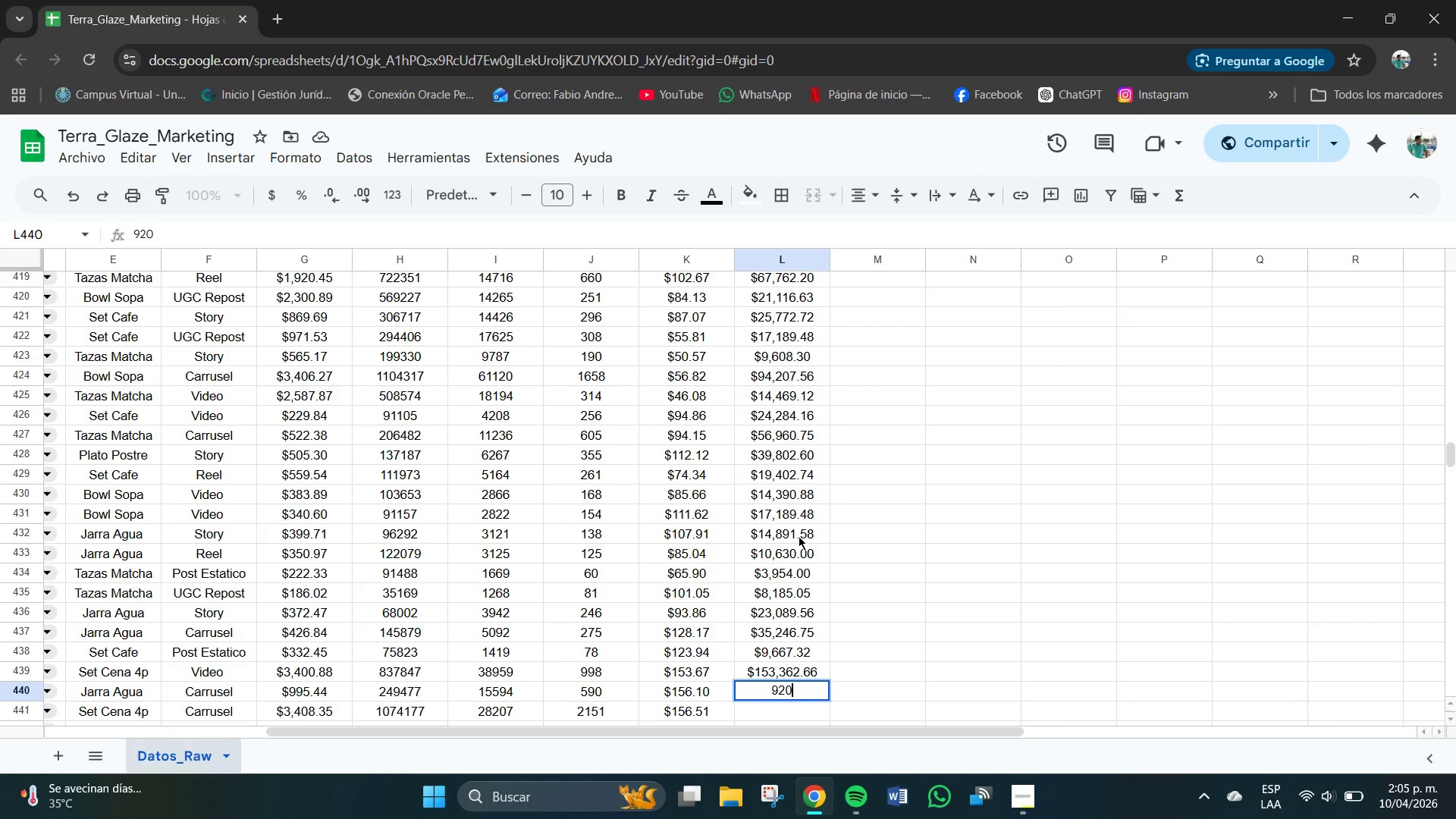 
key(Numpad9)
 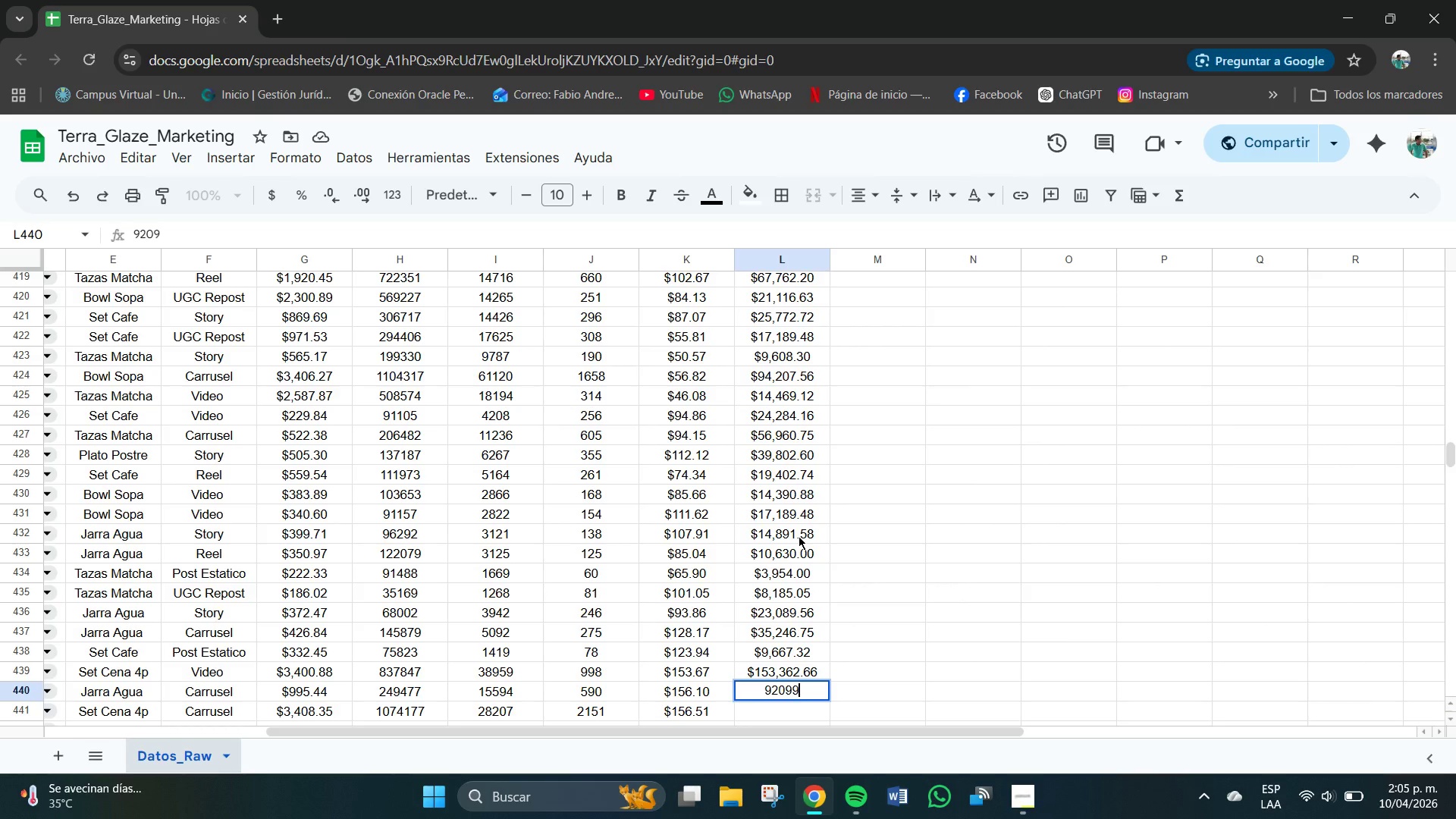 
key(Numpad9)
 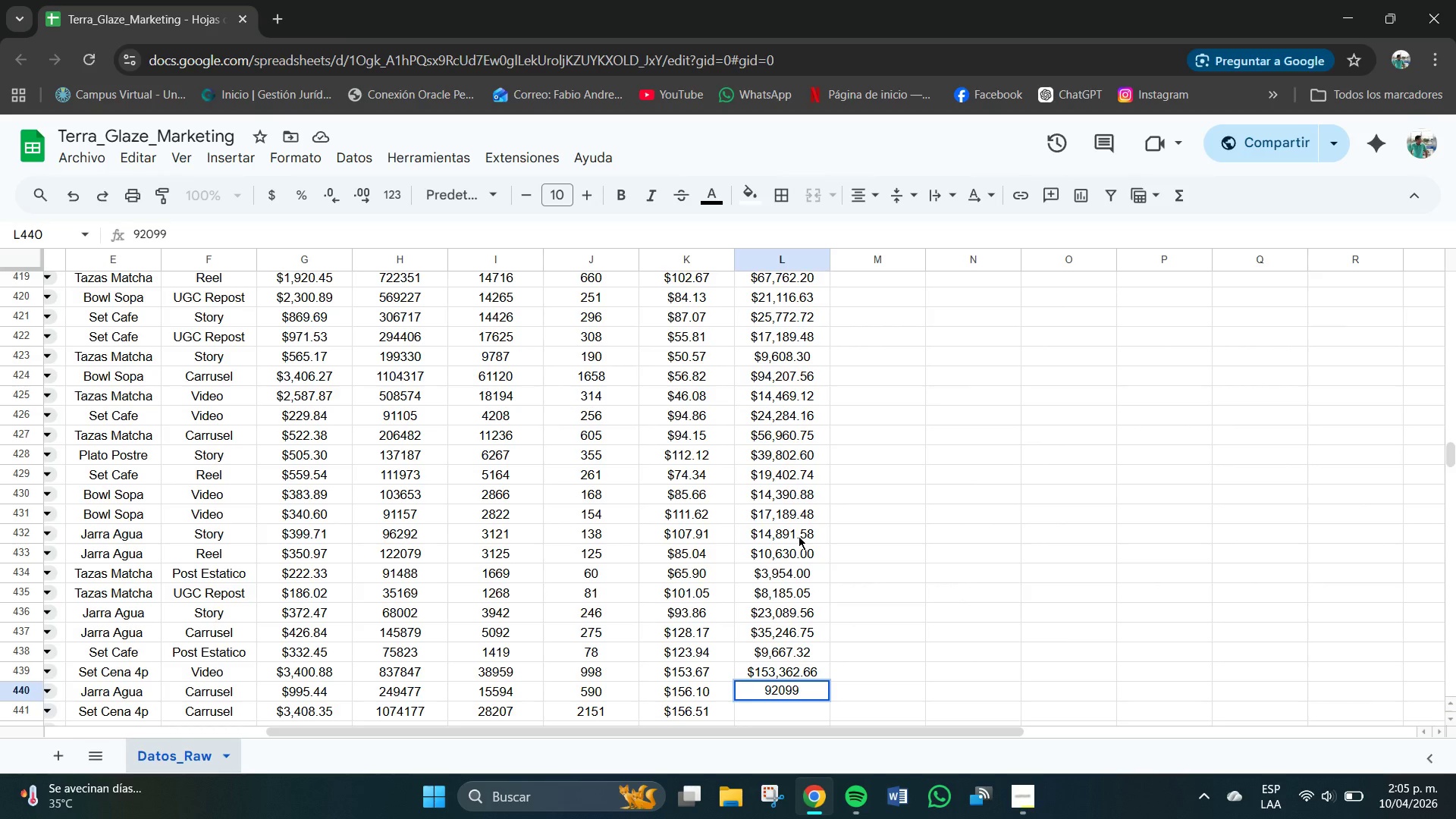 
key(NumpadDecimal)
 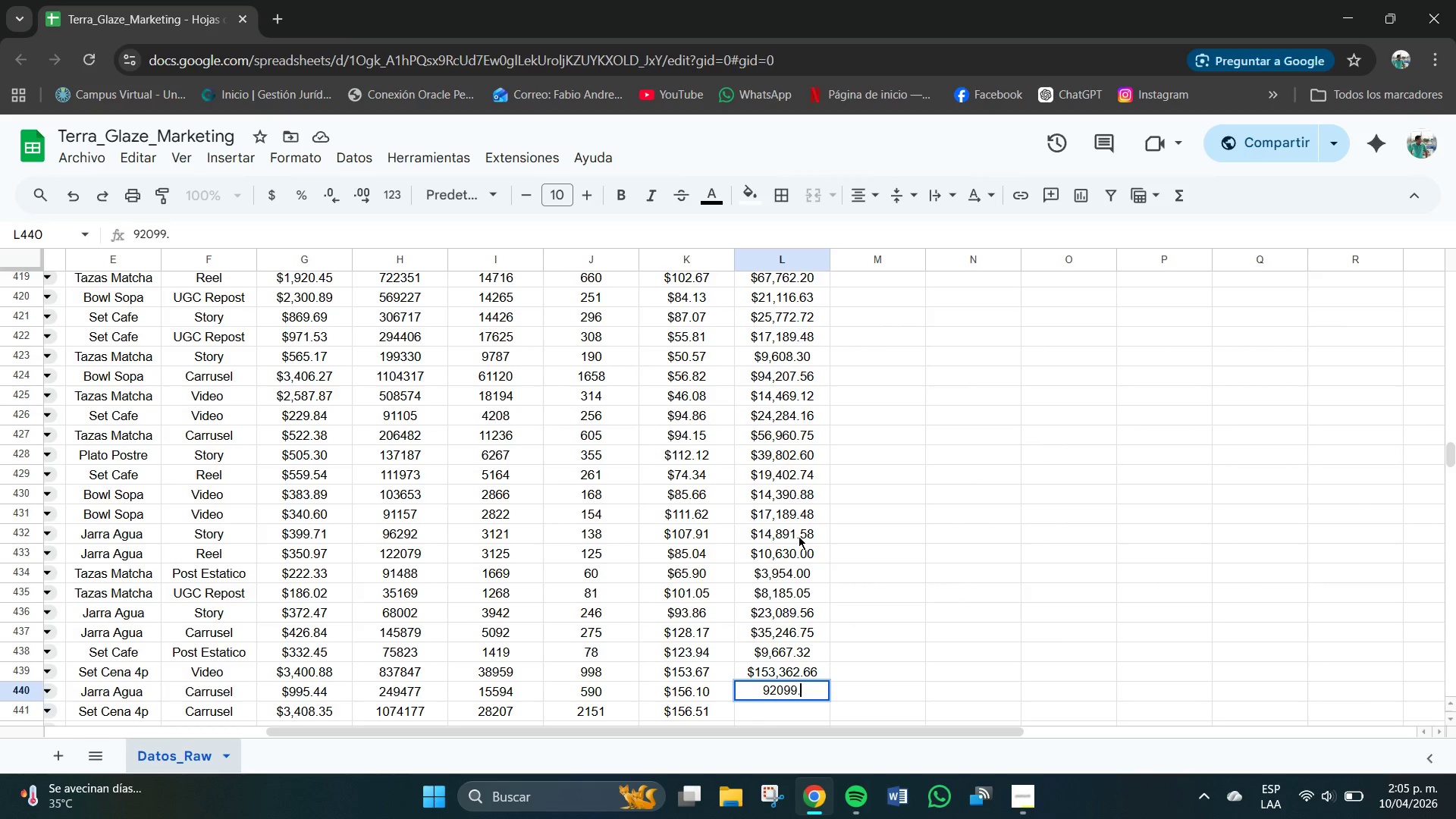 
key(Numpad0)
 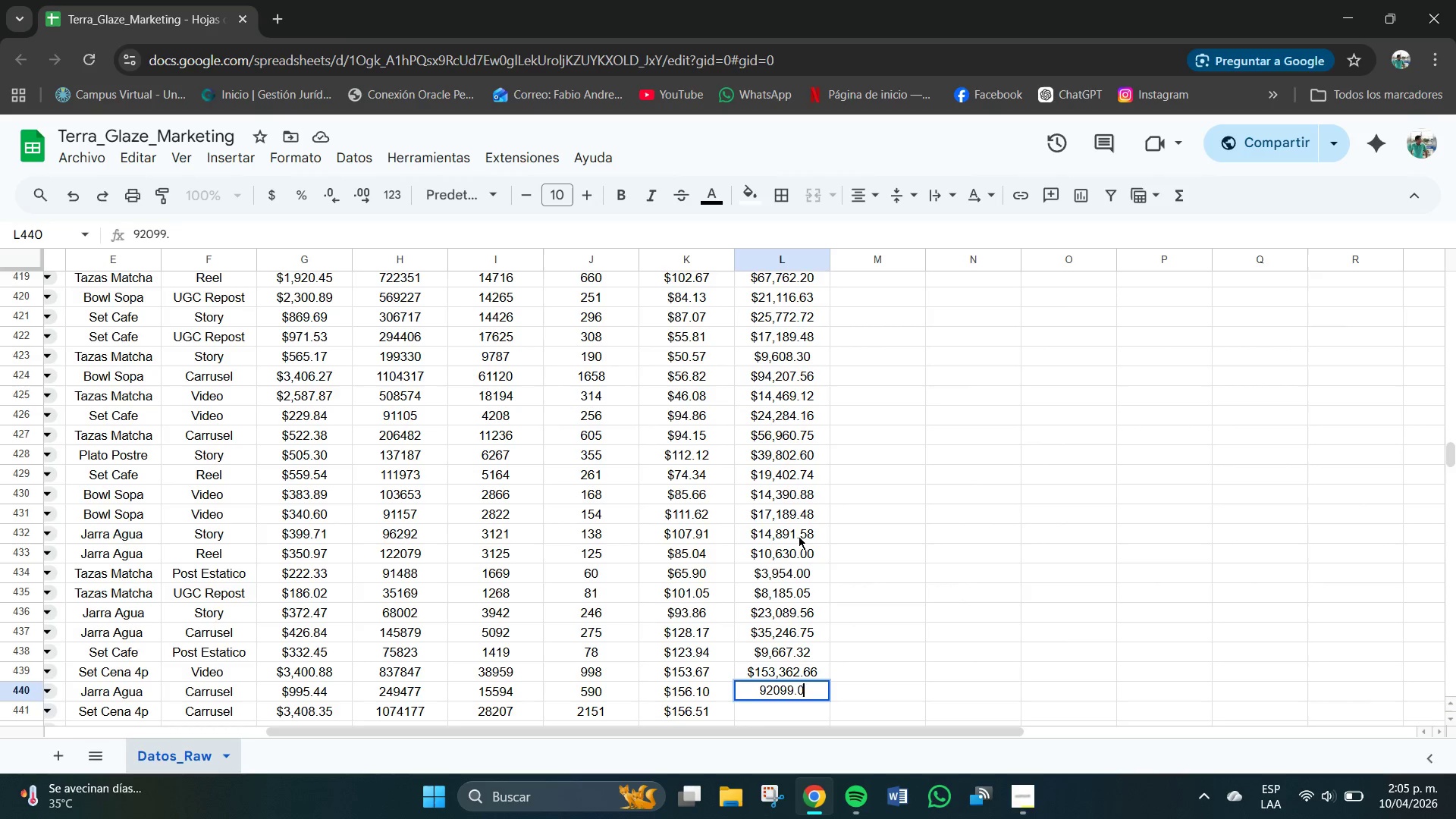 
key(Numpad0)
 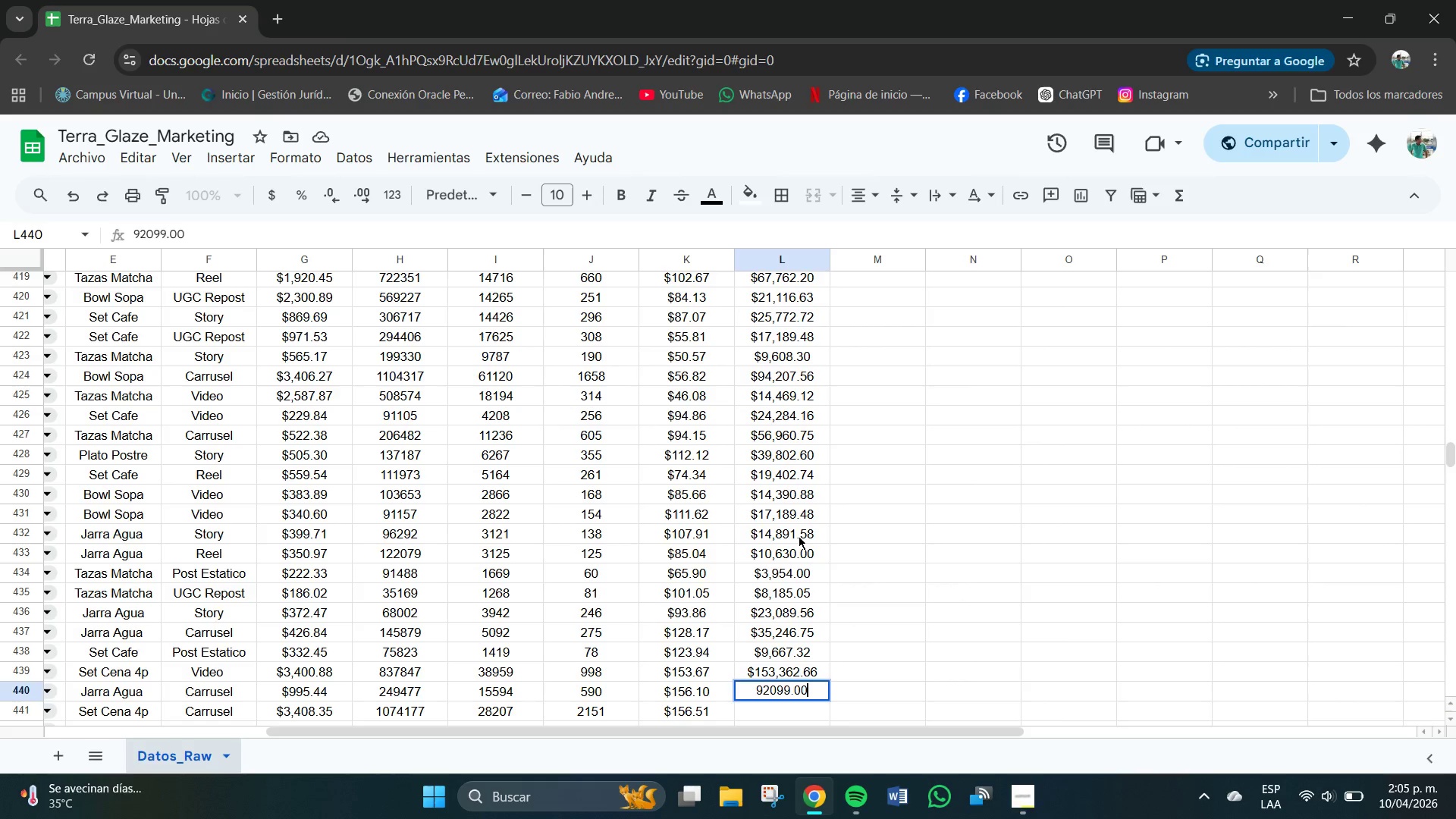 
key(NumpadEnter)
 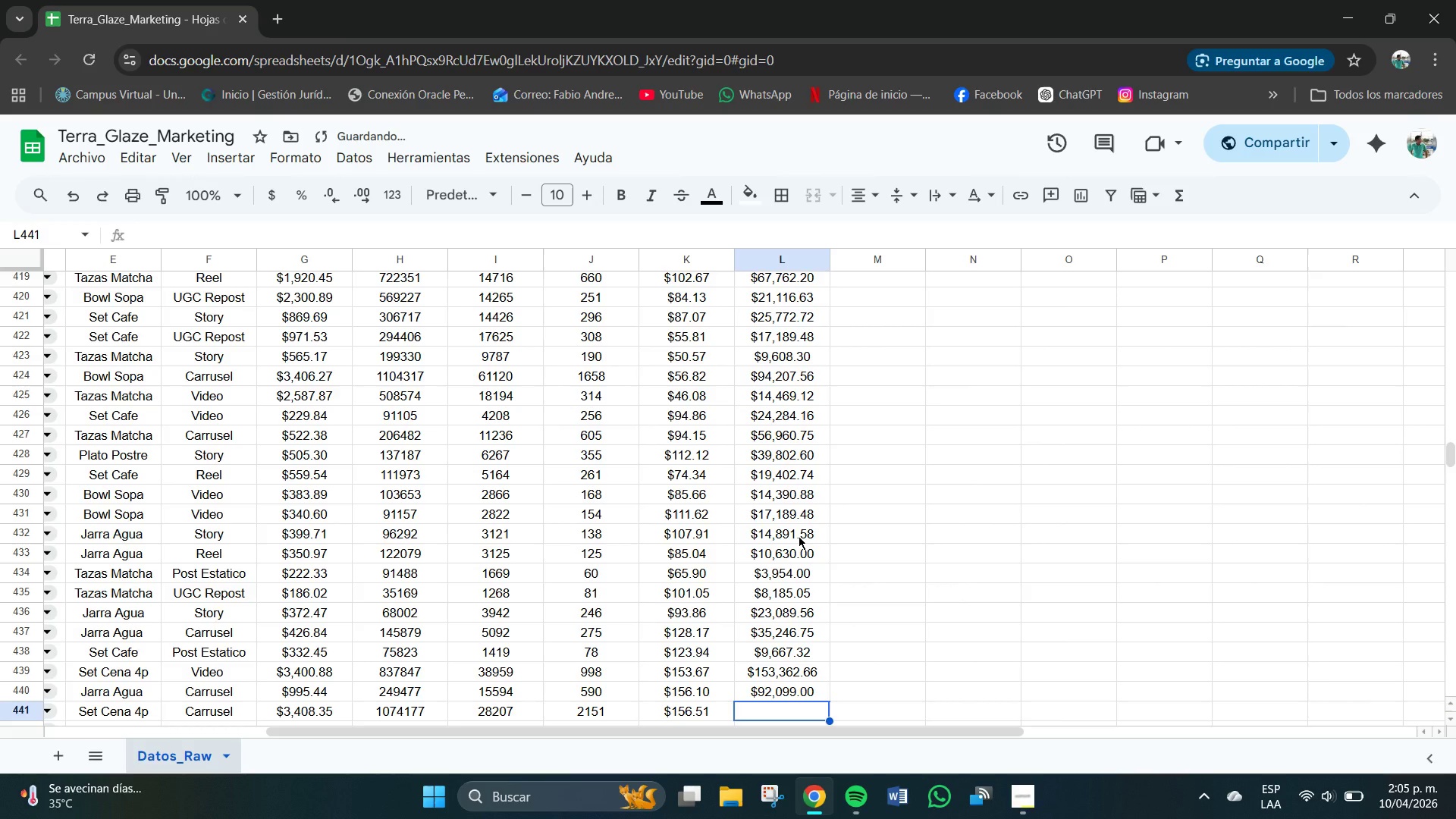 
key(Numpad3)
 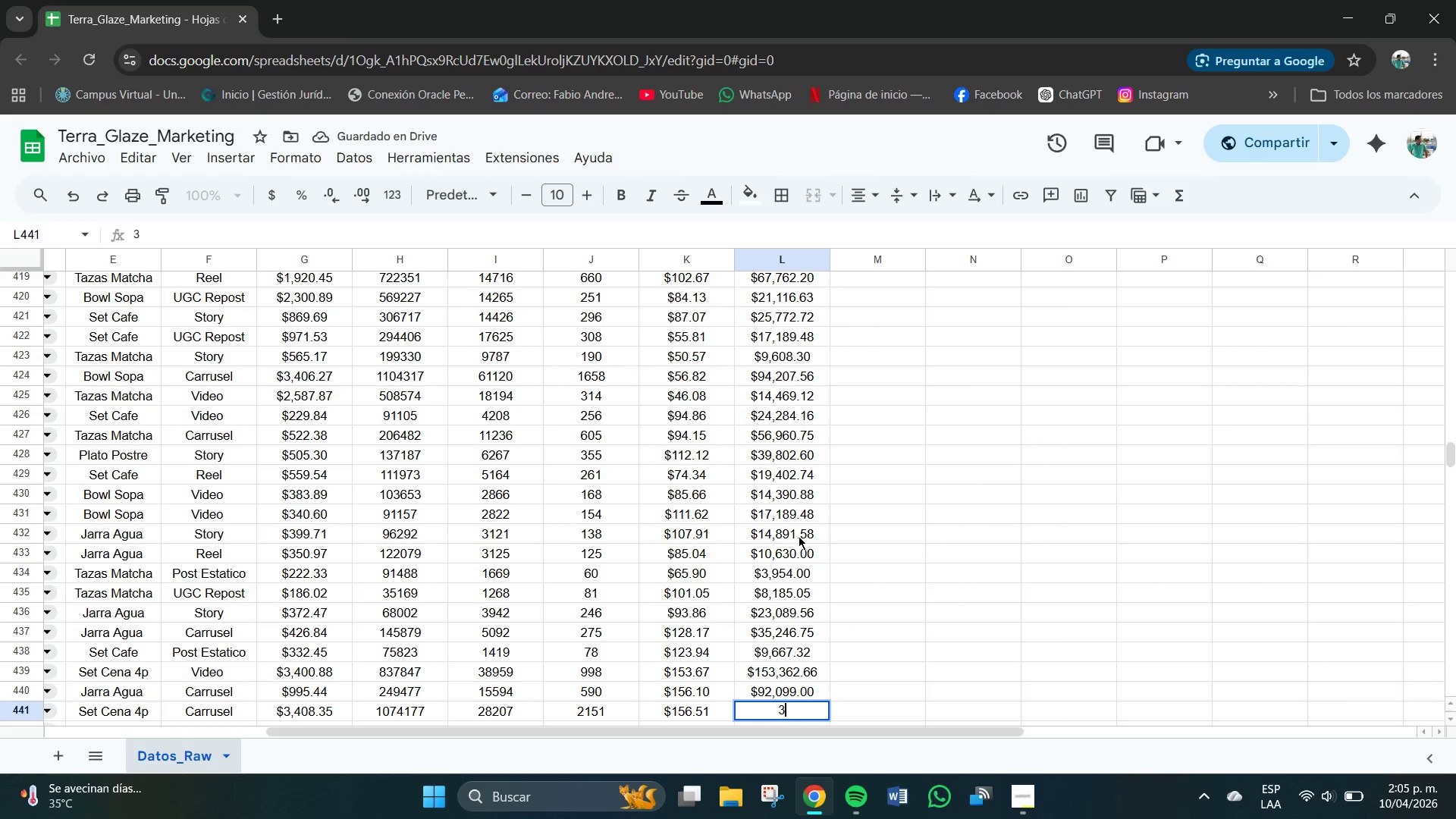 
key(Numpad3)
 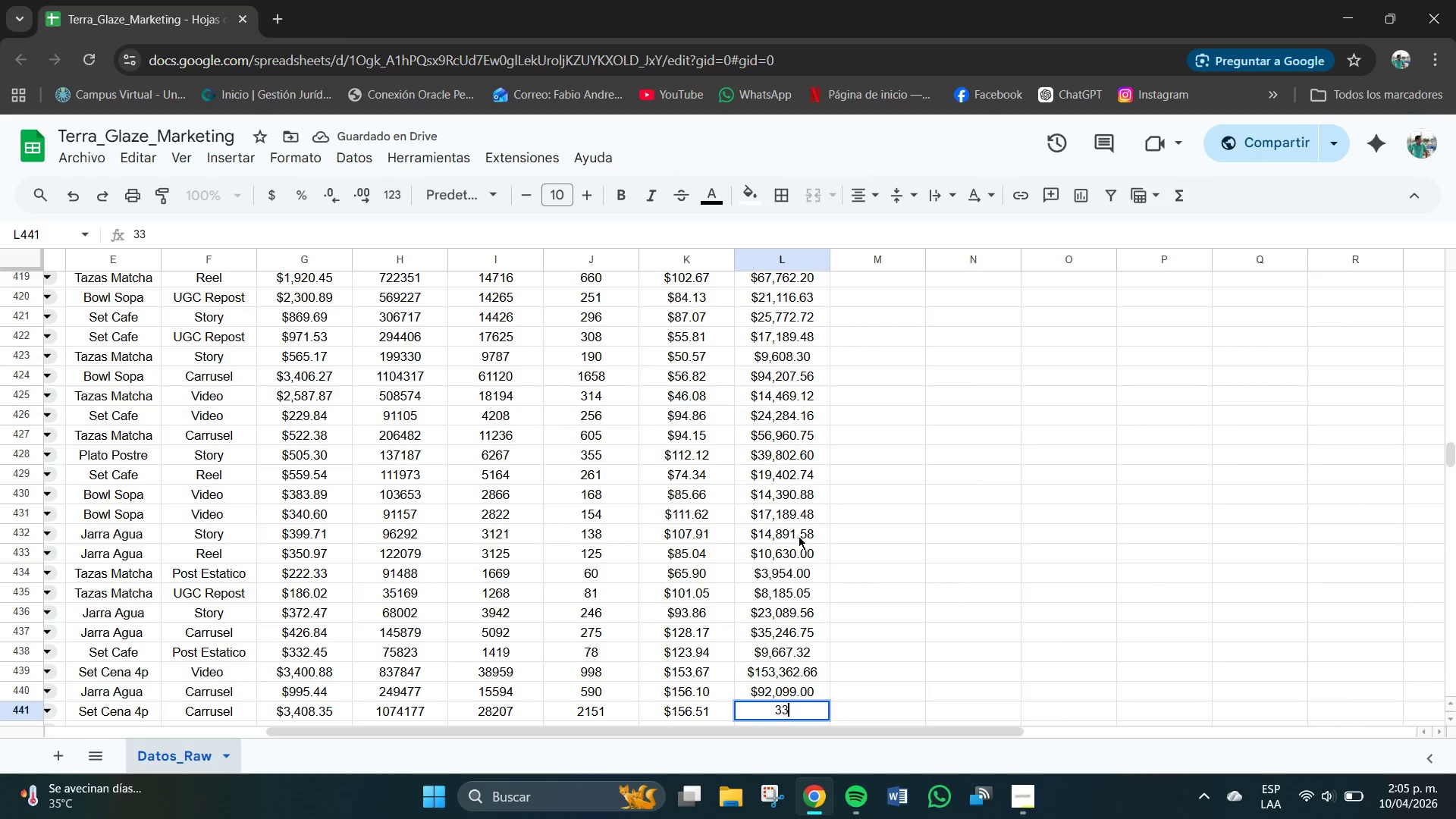 
key(Numpad6)
 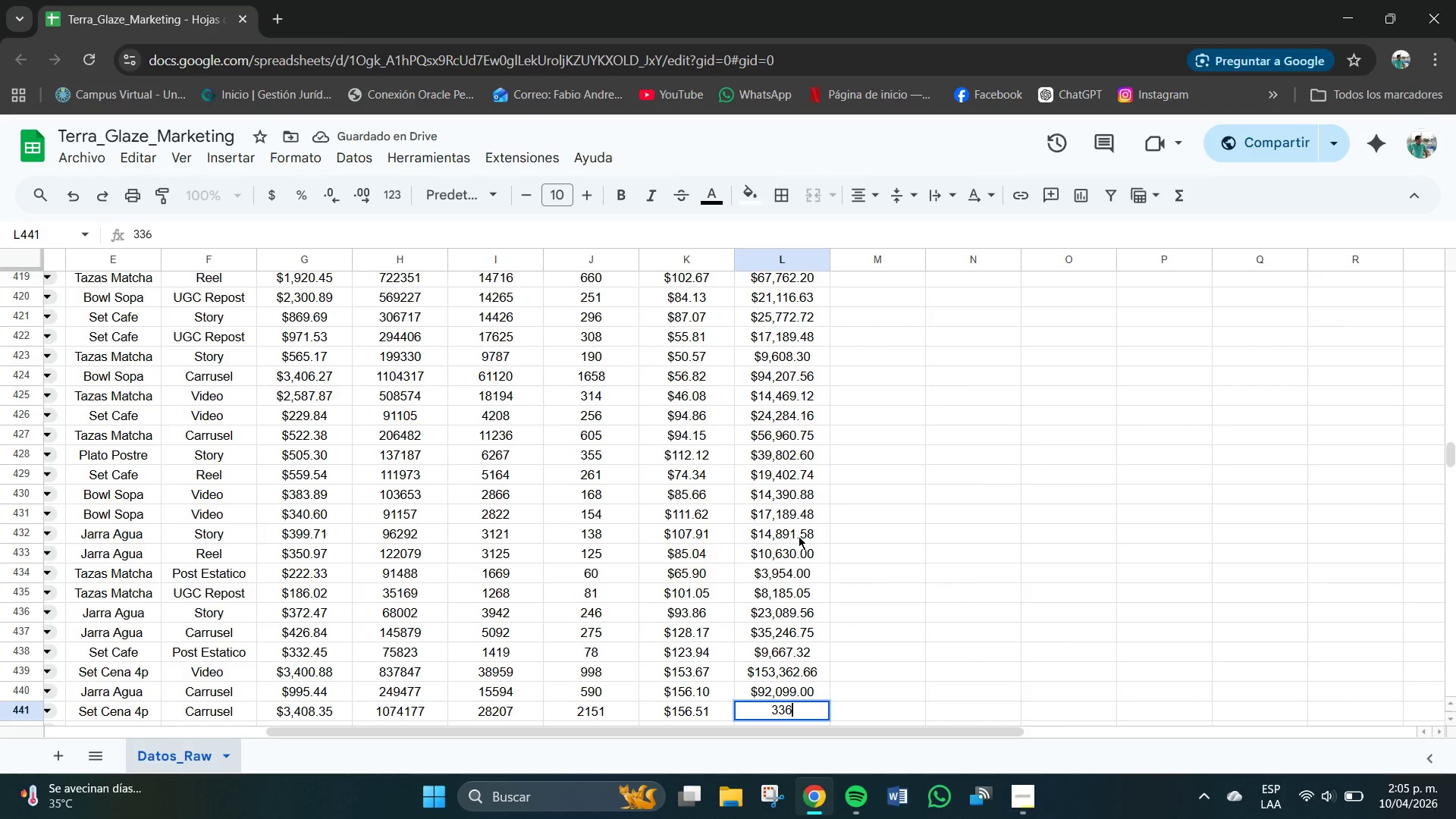 
key(Numpad6)
 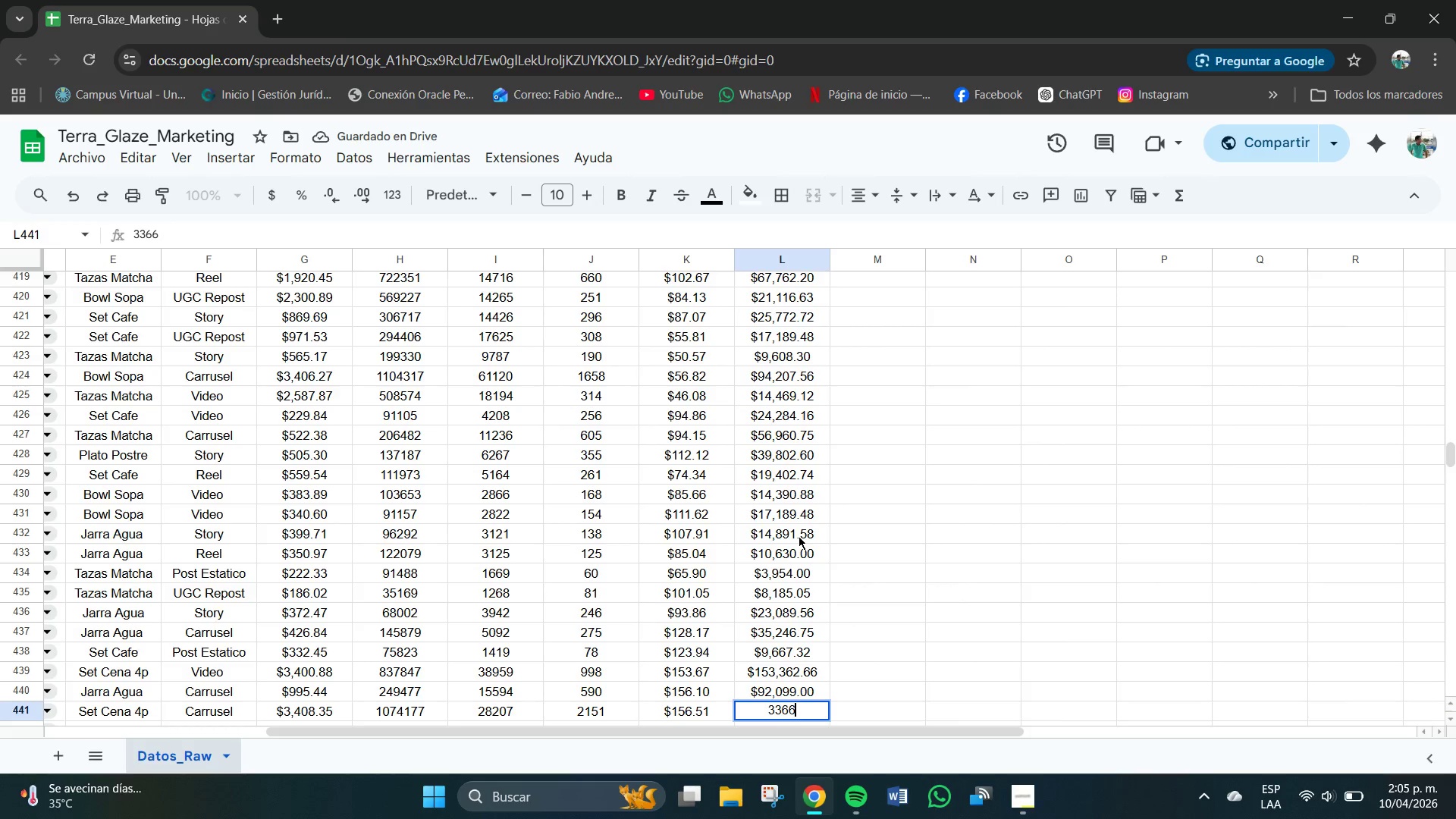 
key(Numpad5)
 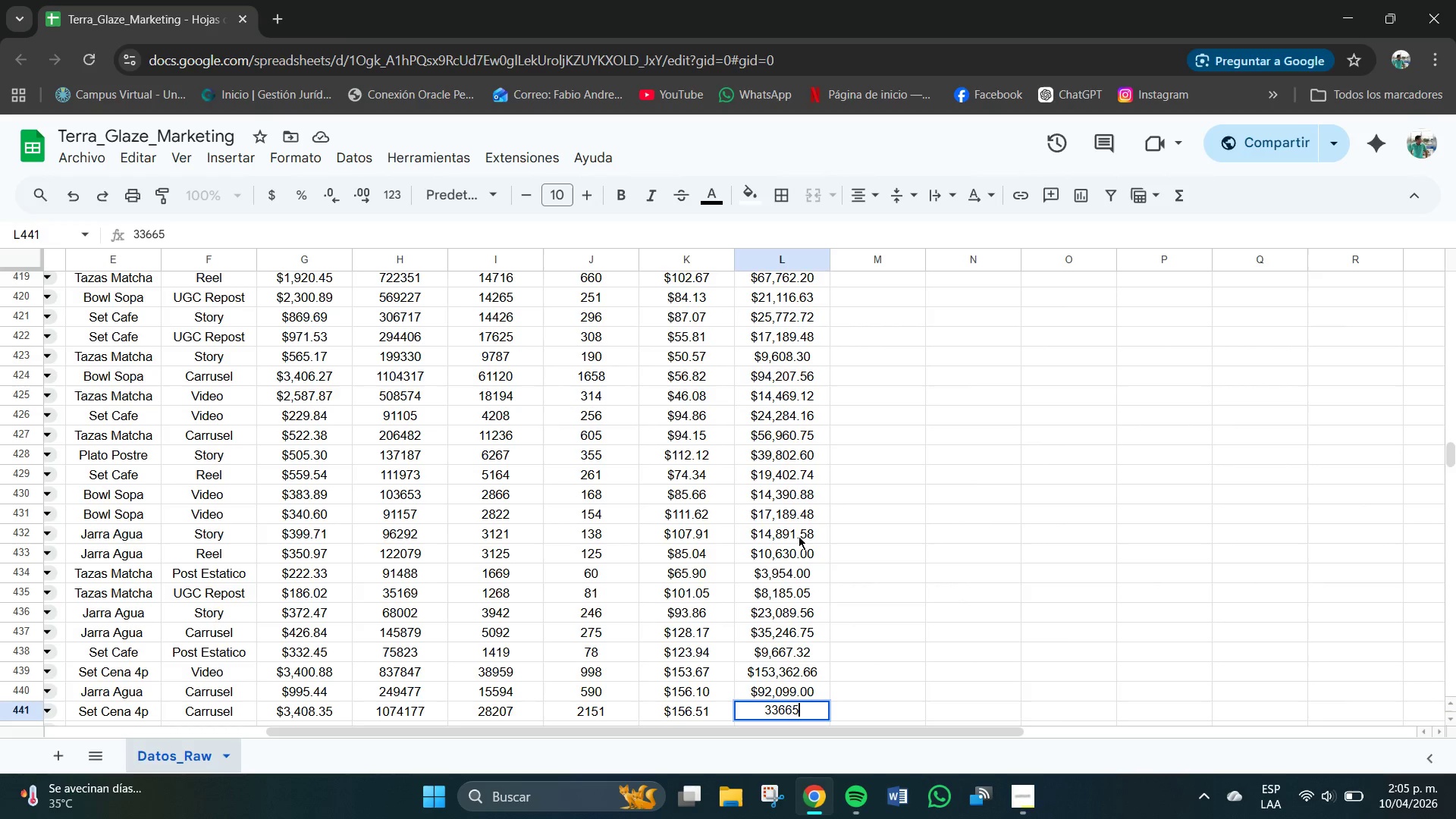 
key(Numpad3)
 